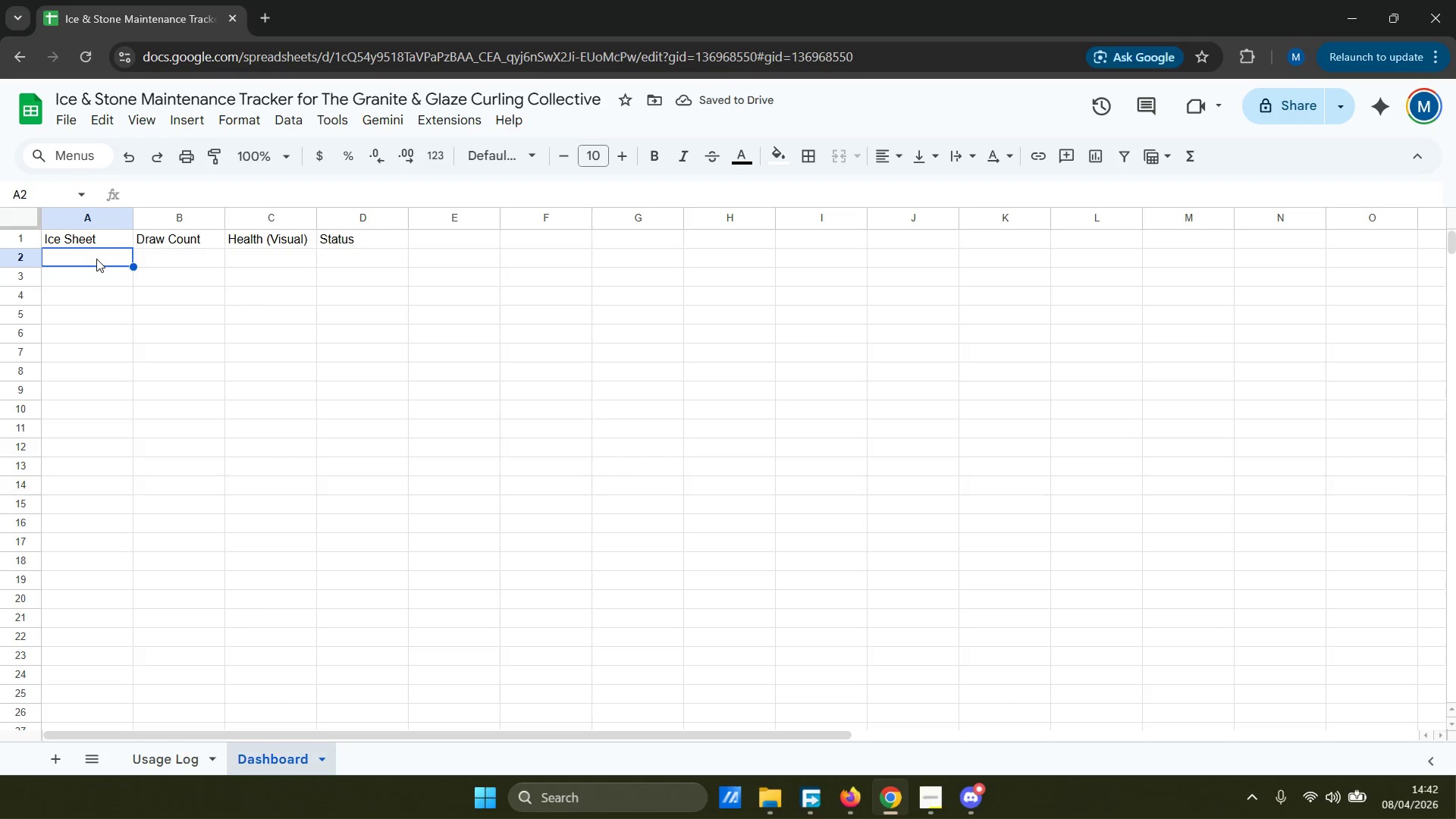 
type(Djrry)
key(Backspace)
key(Backspace)
key(Backspace)
key(Backspace)
key(Backspace)
type(Sheet A)
 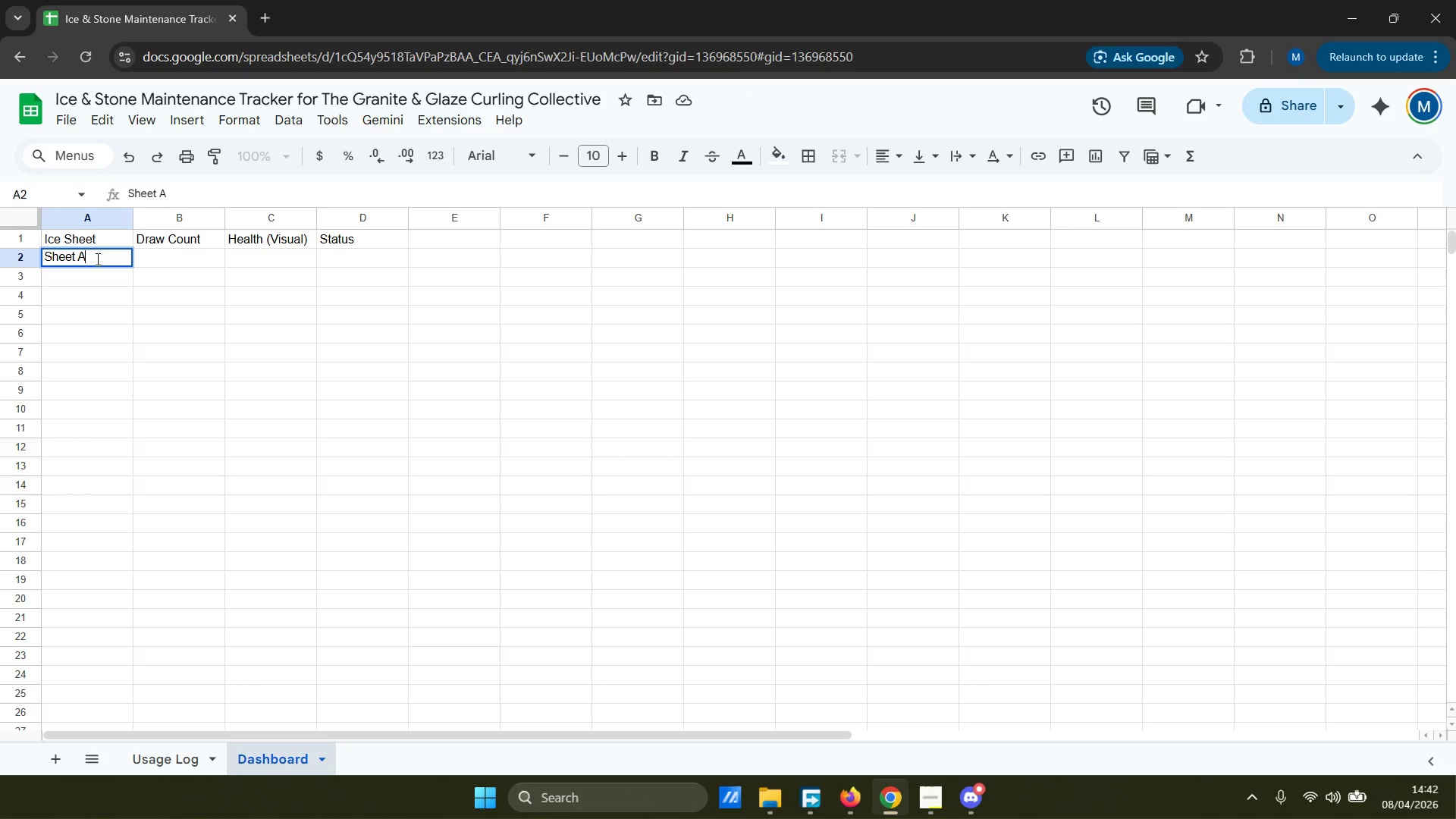 
key(Tab)
 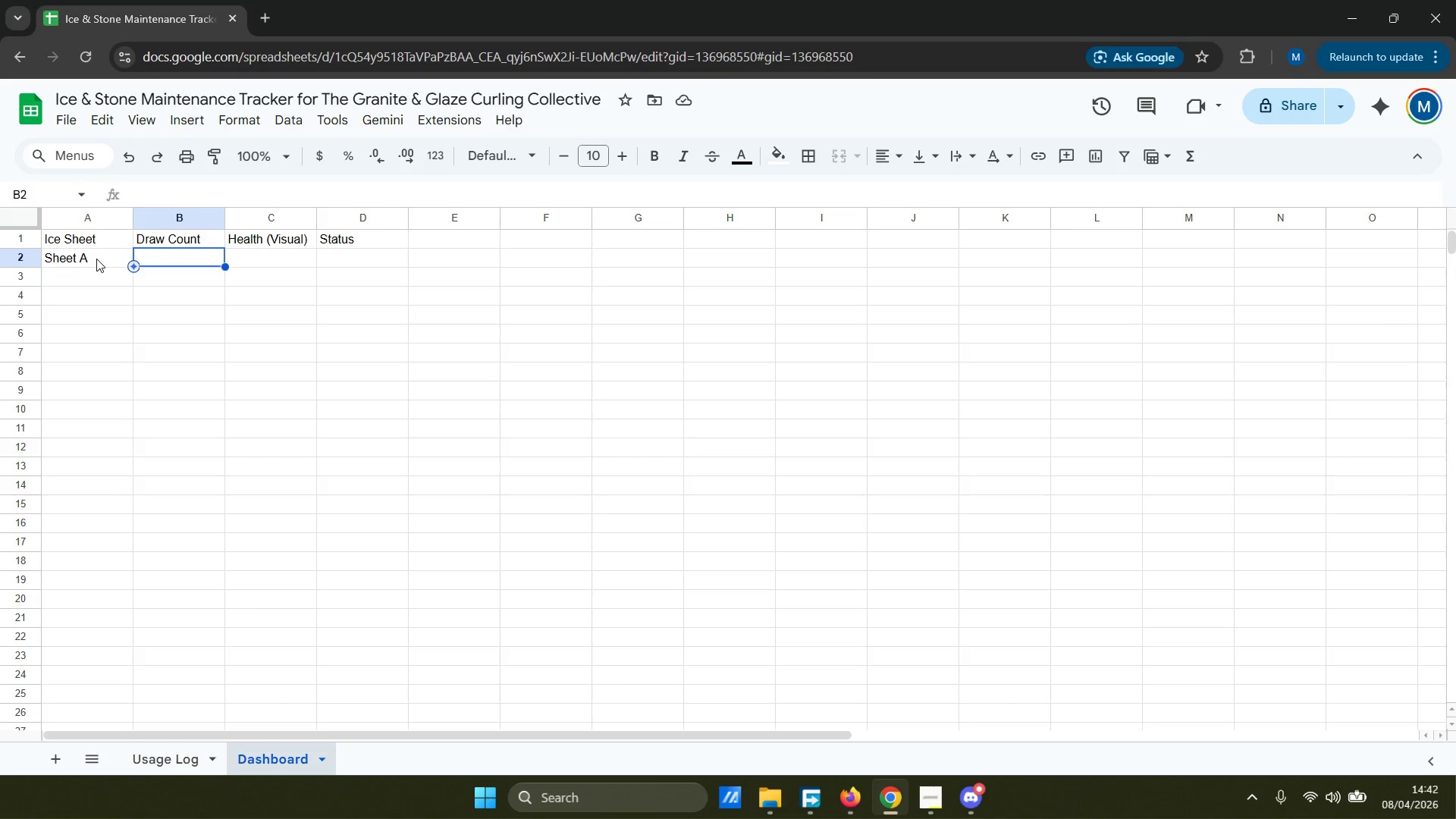 
wait(7.2)
 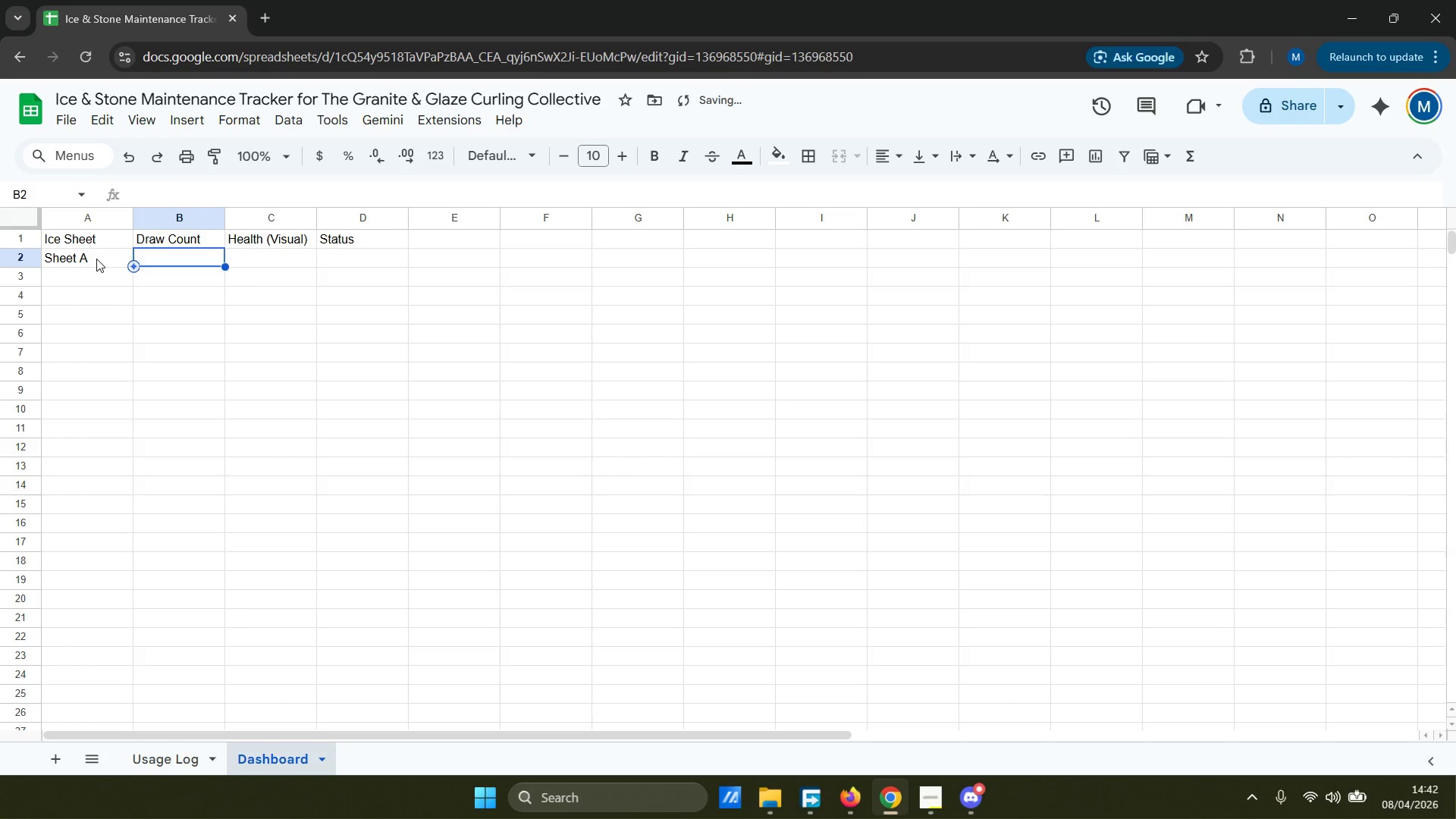 
type(=count)
 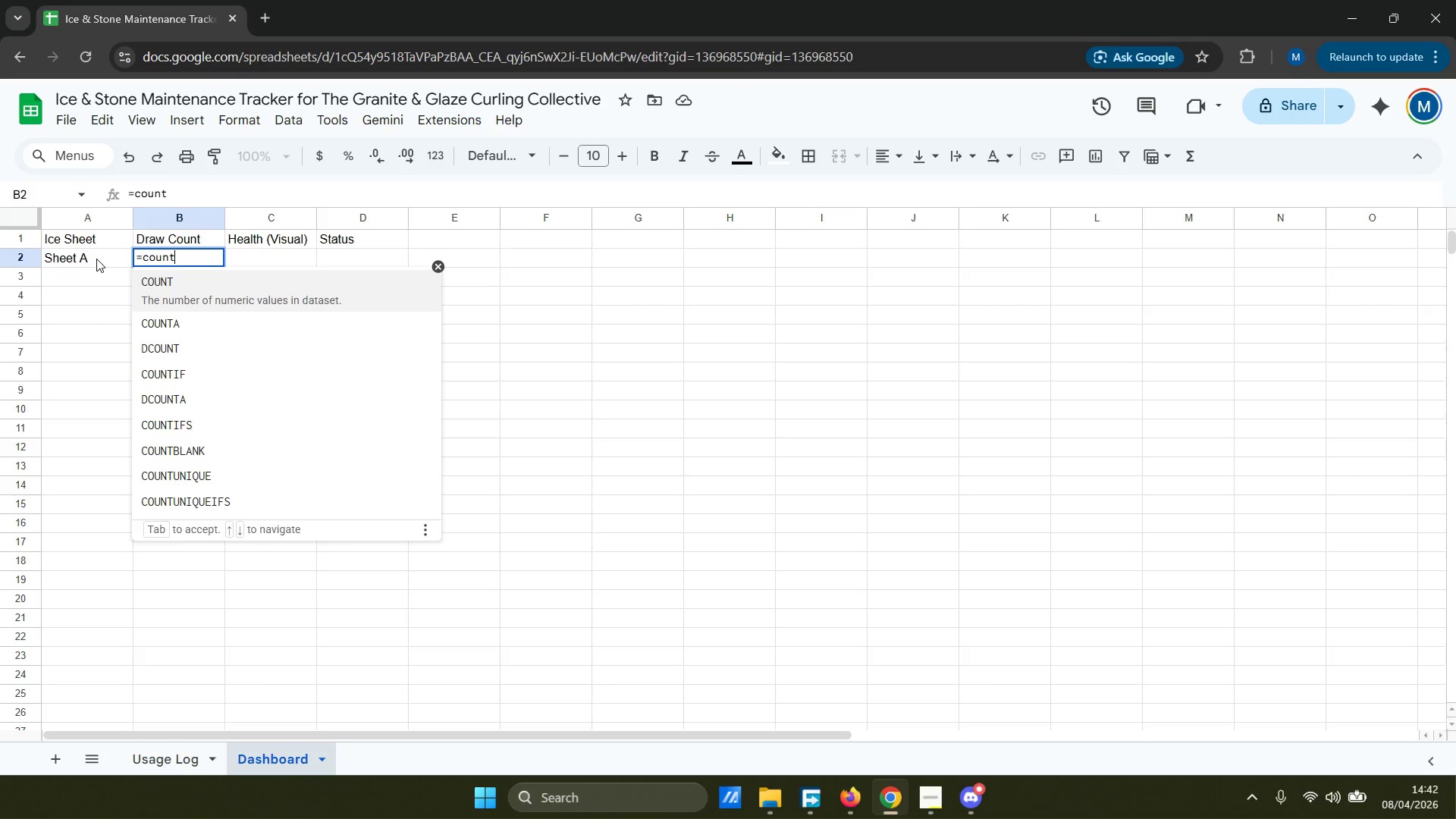 
key(ArrowDown)
 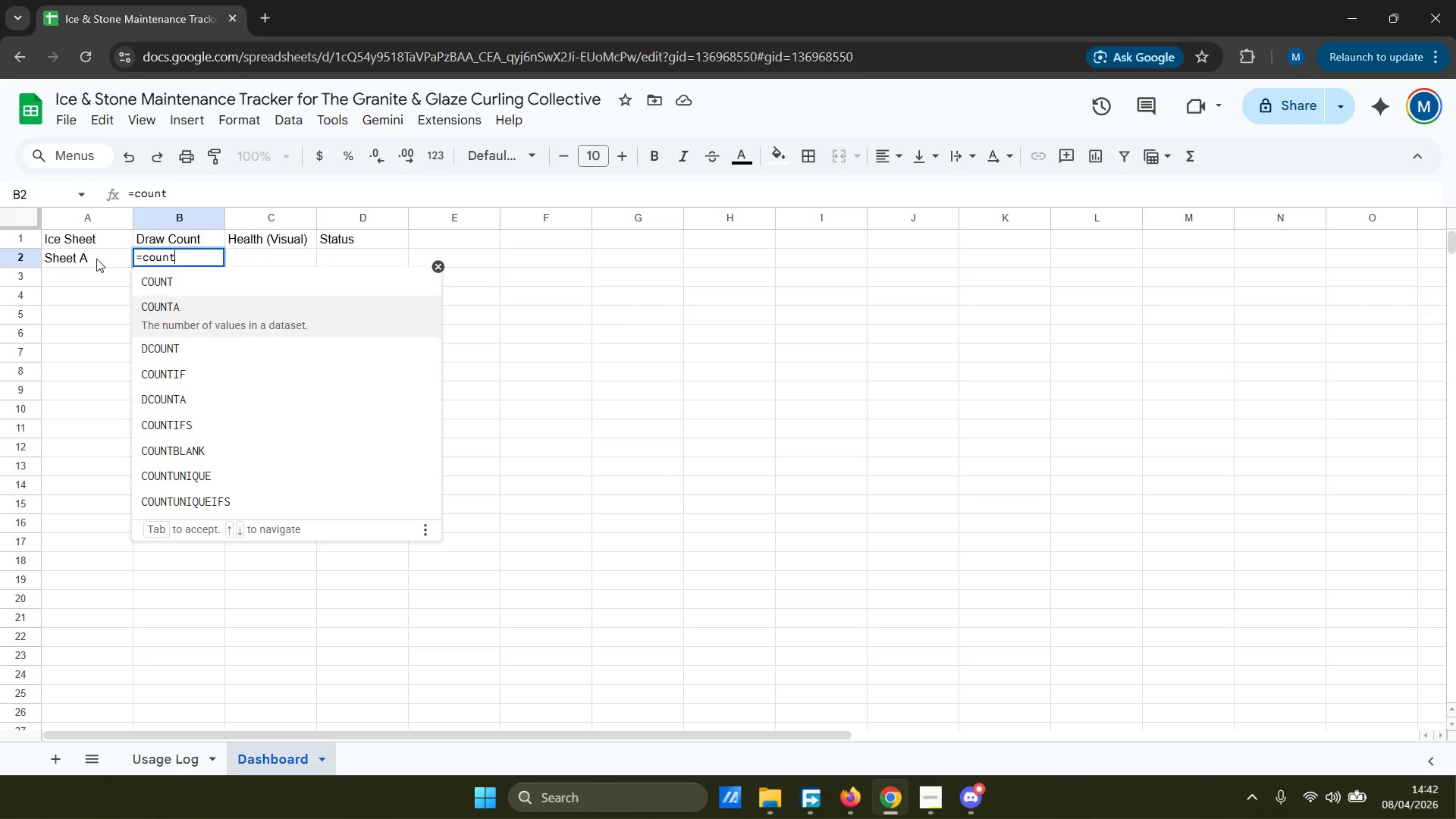 
key(ArrowDown)
 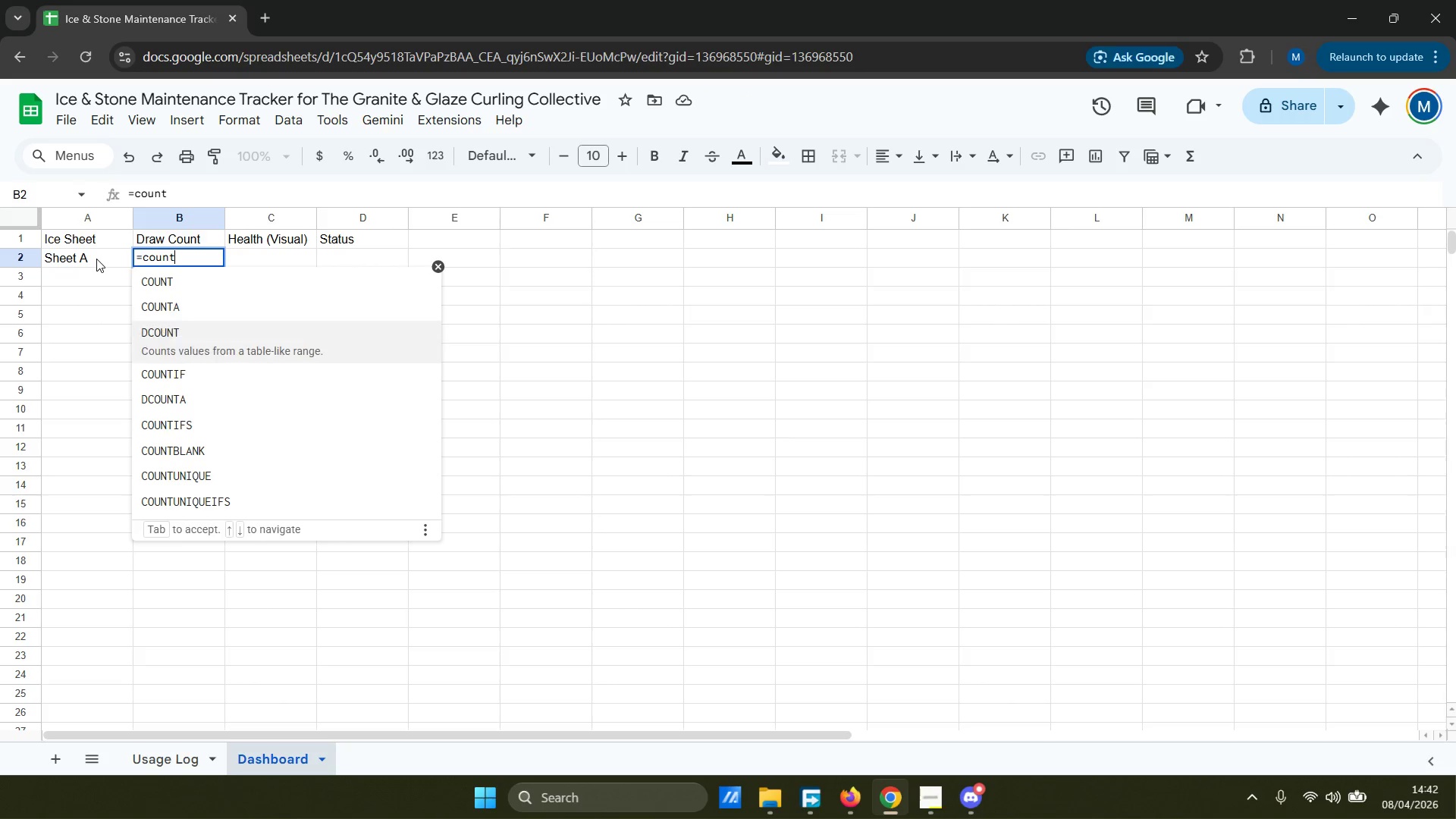 
key(ArrowDown)
 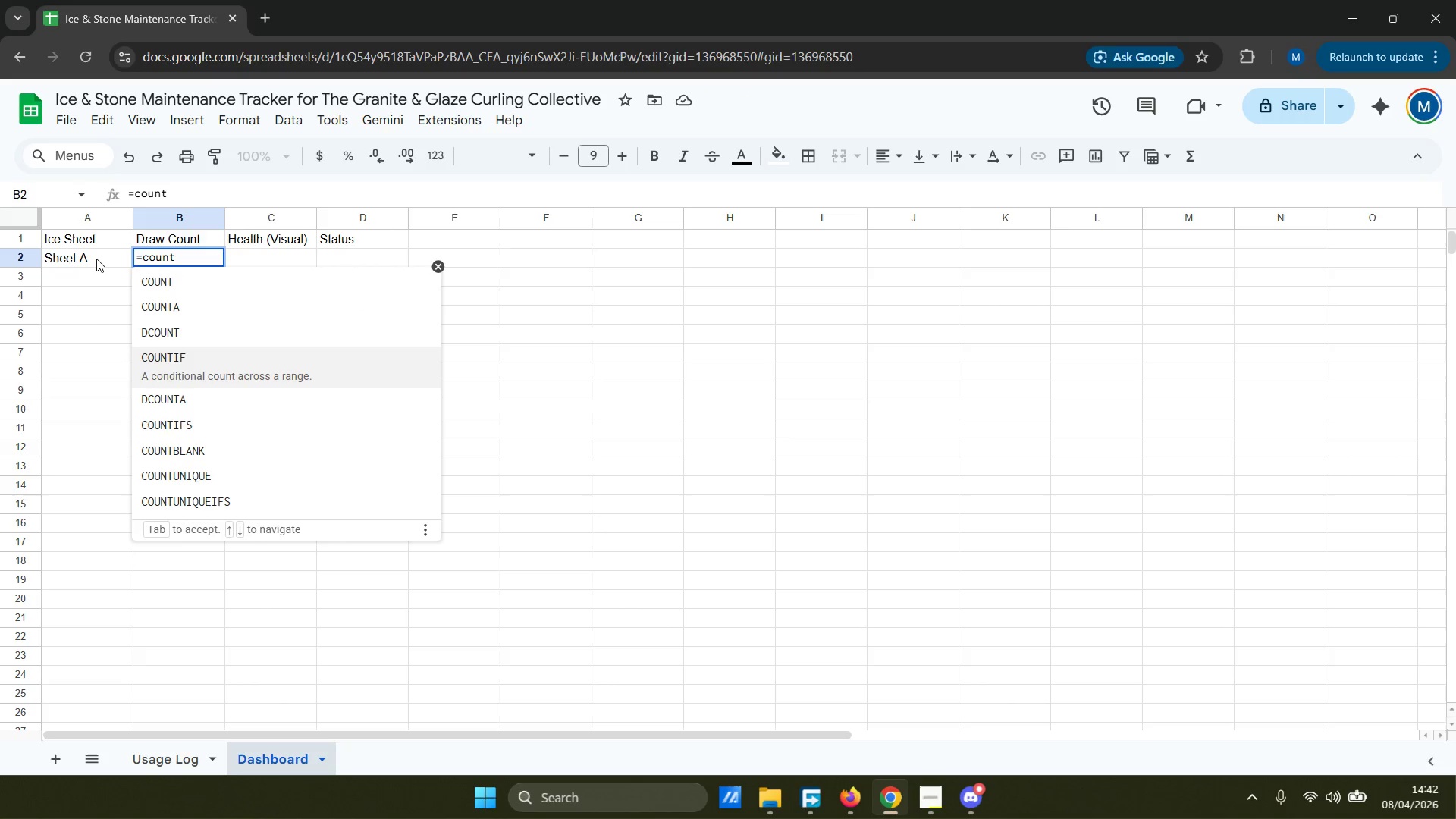 
key(Enter)
 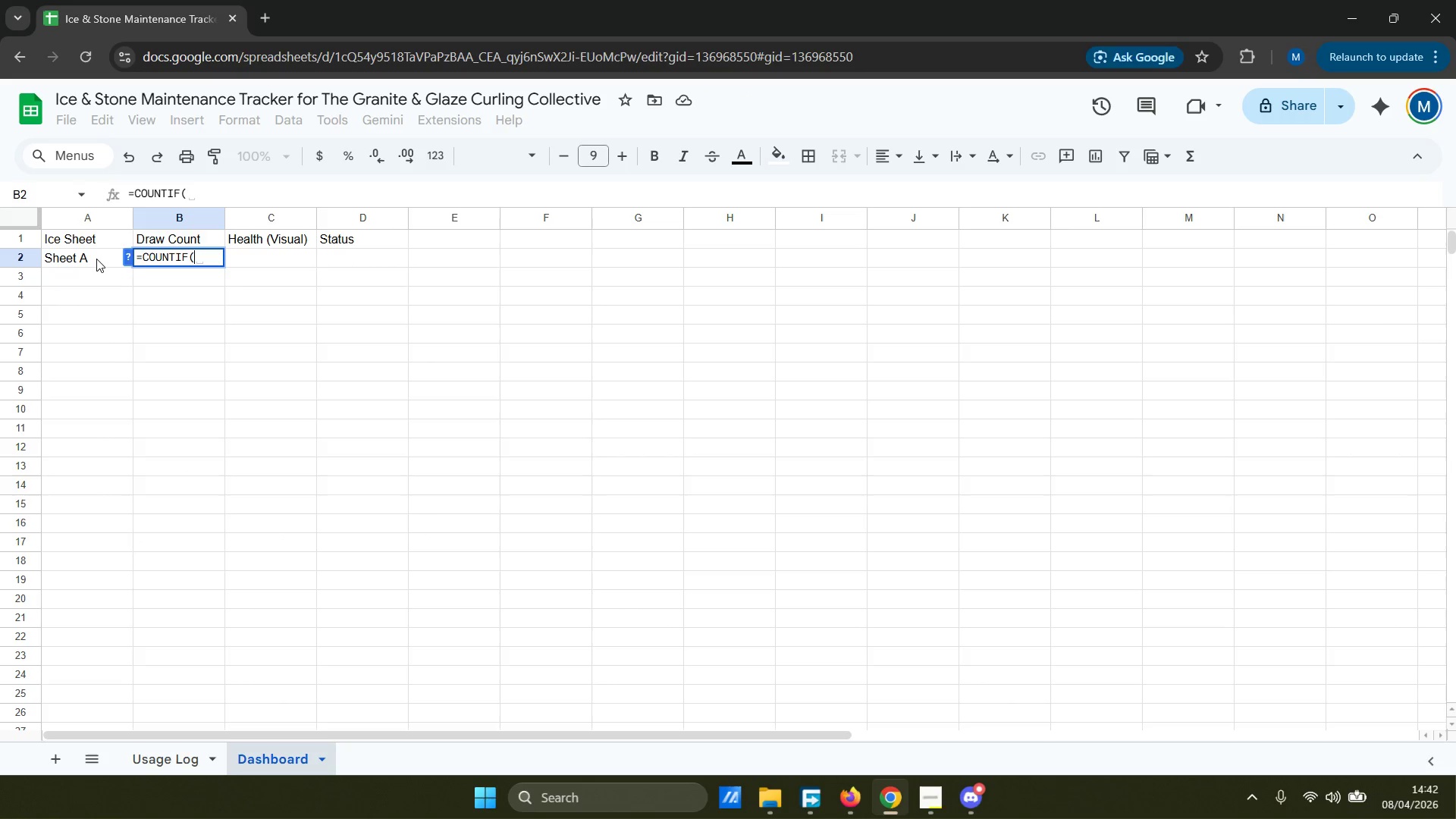 
type('Usage Log')
 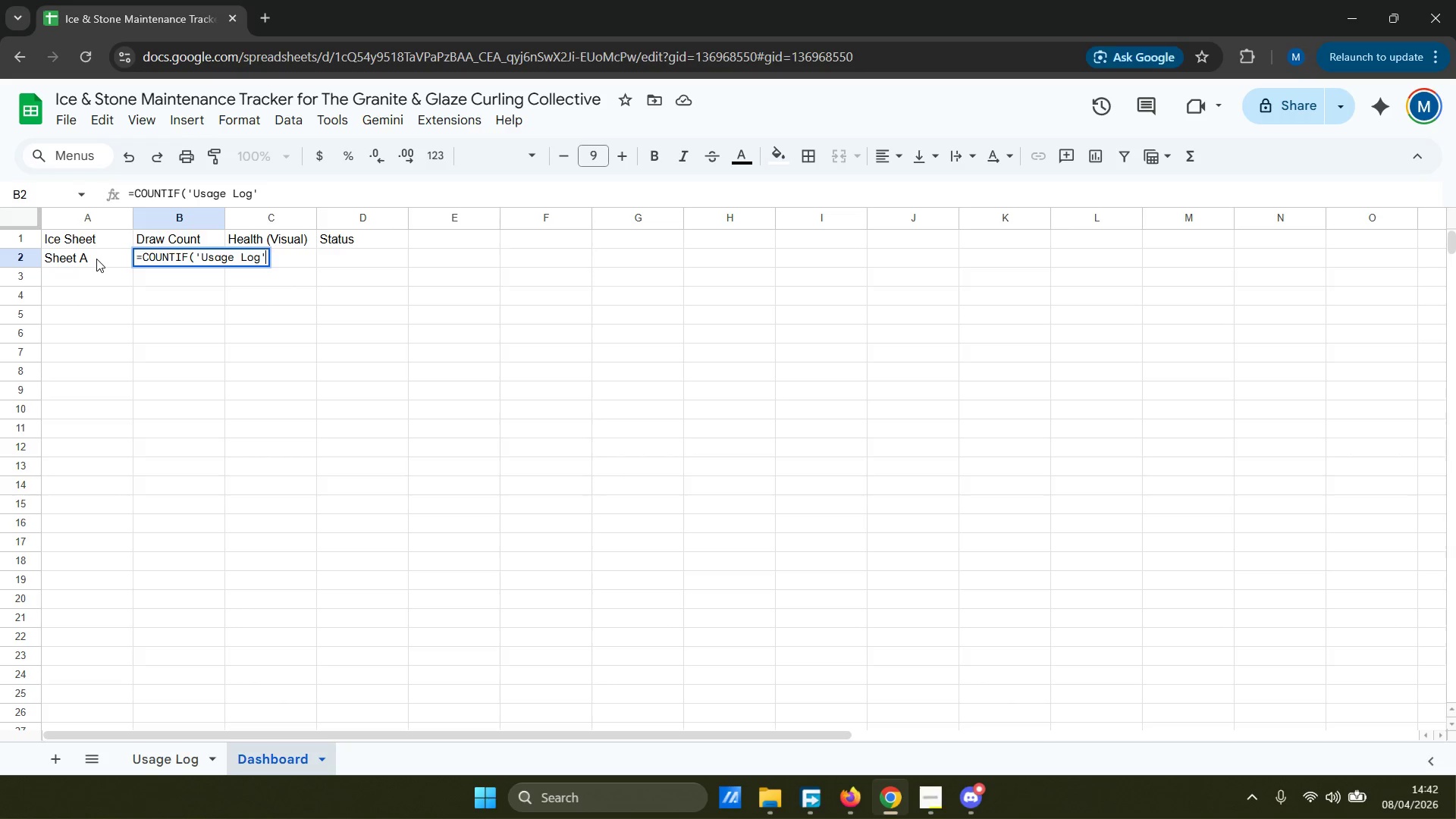 
key(Shift+Backquote)
 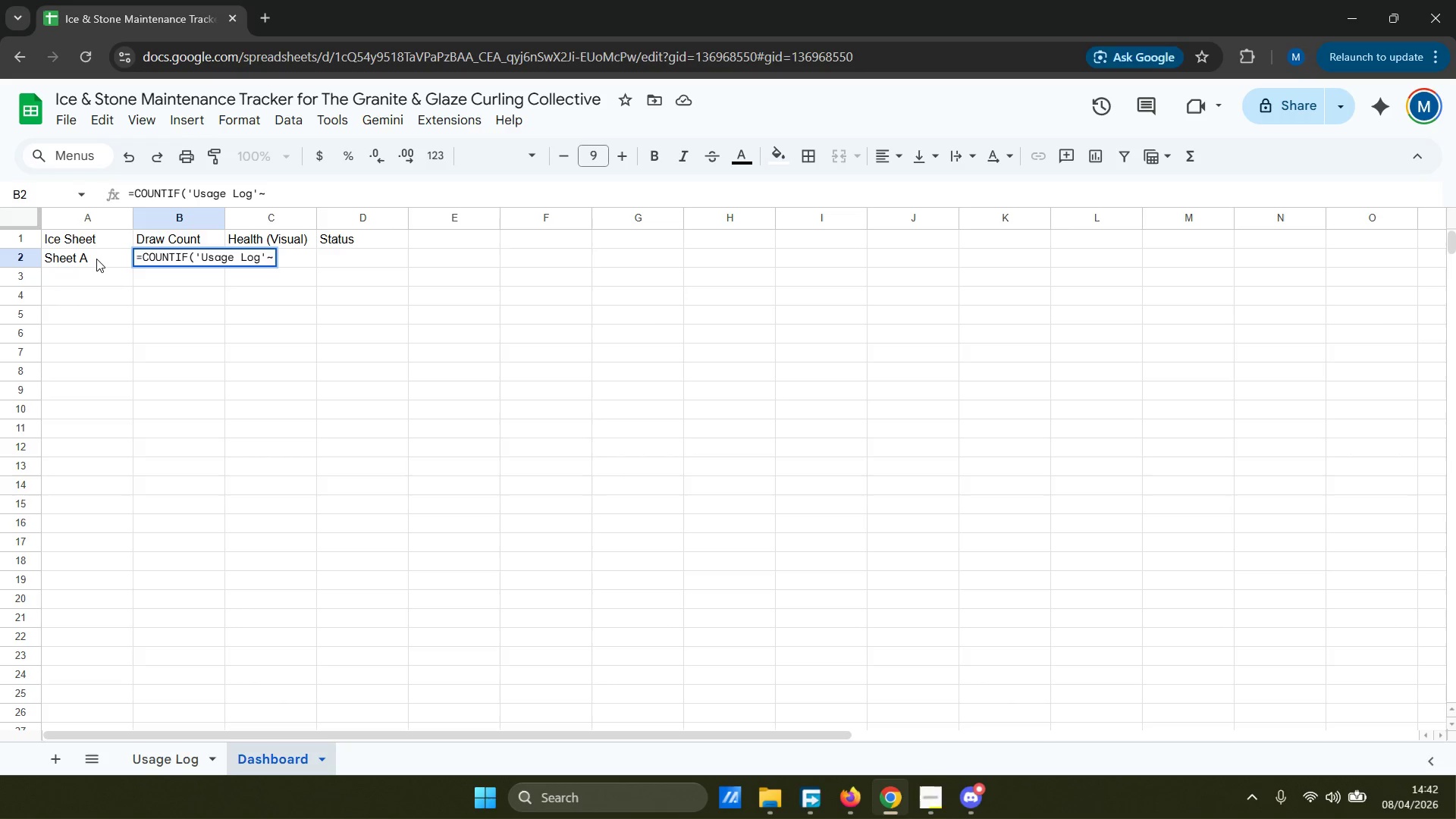 
key(Backspace)
 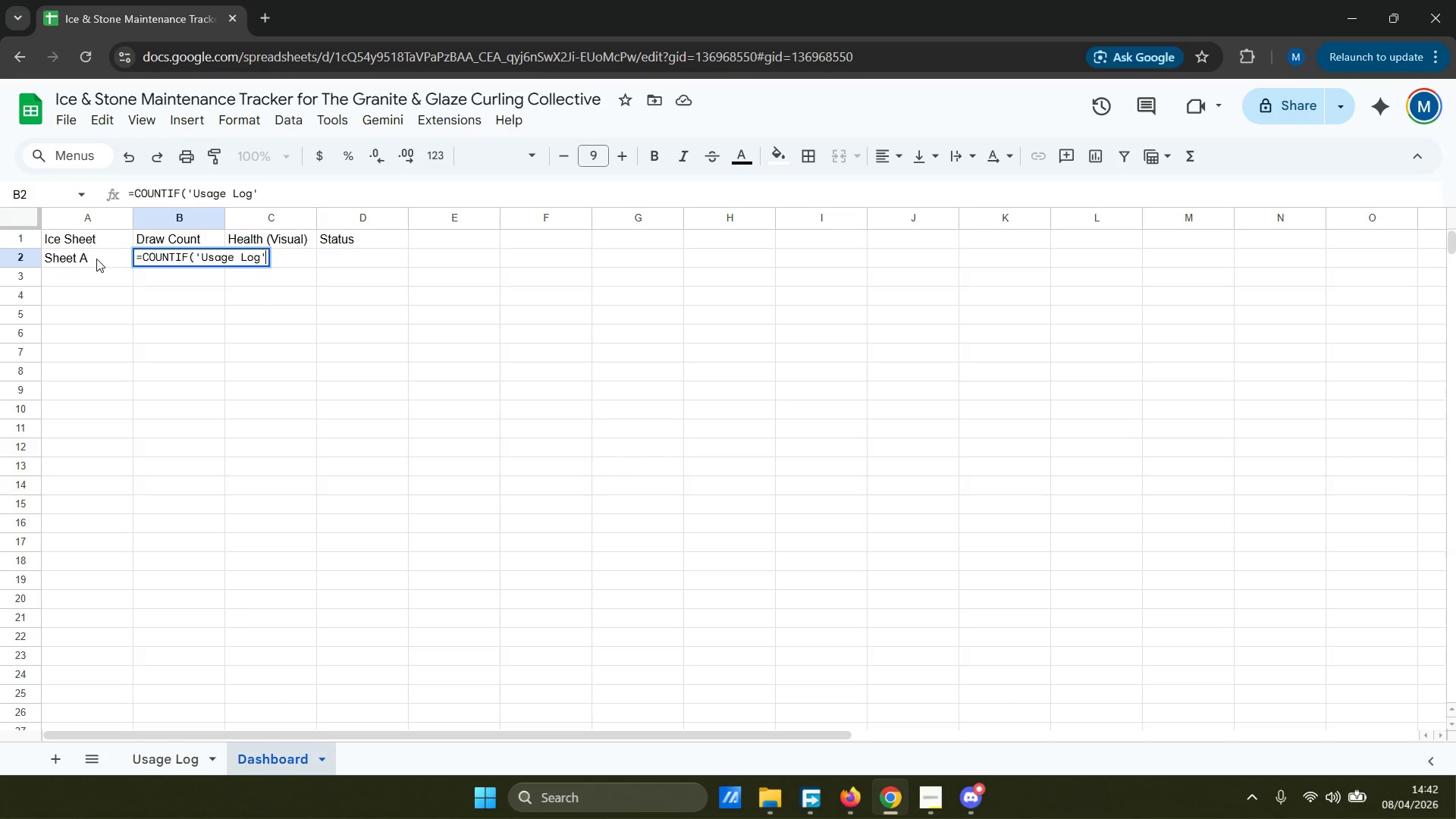 
key(Shift+1)
 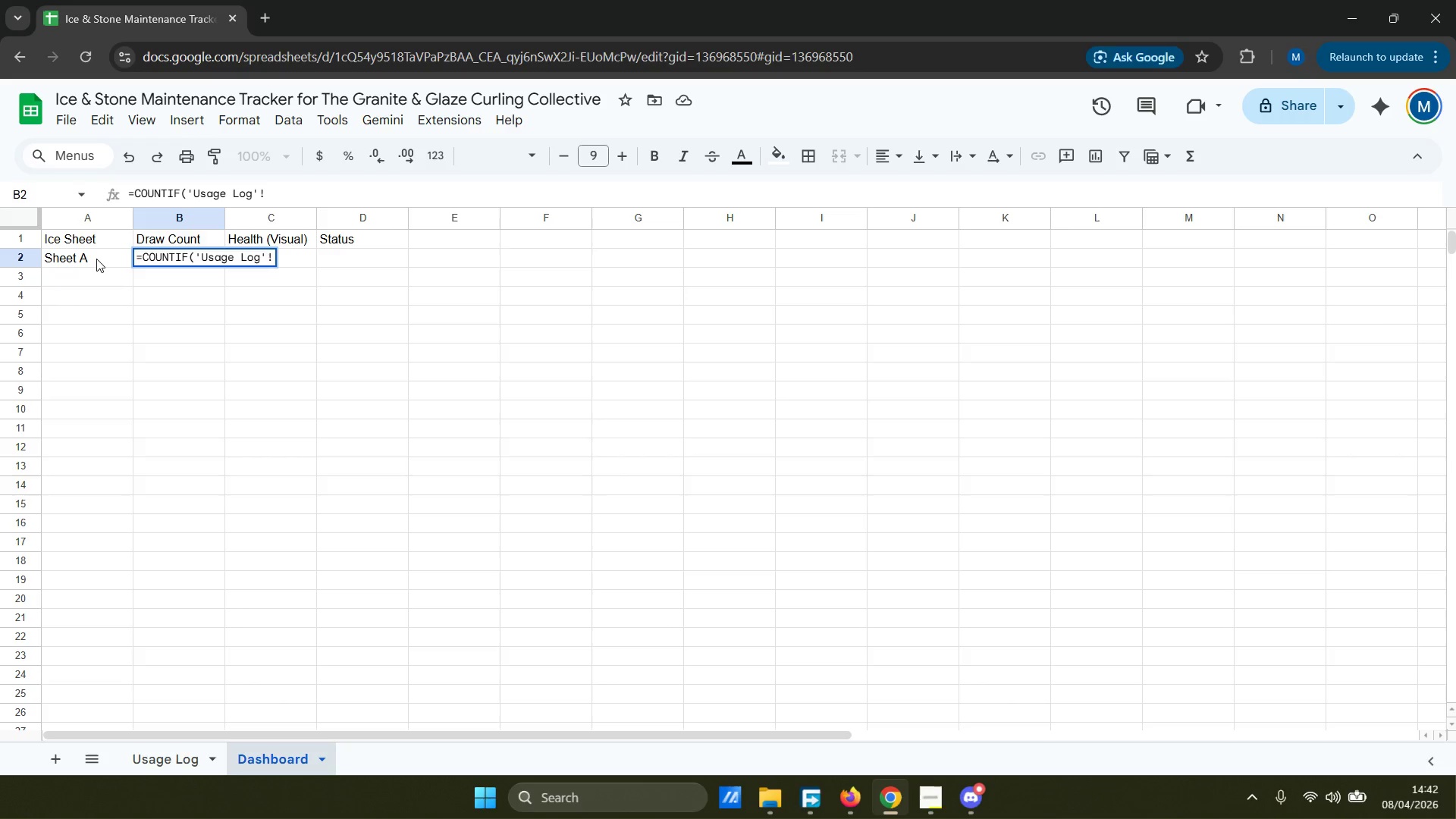 
key(Shift+ShiftRight)
 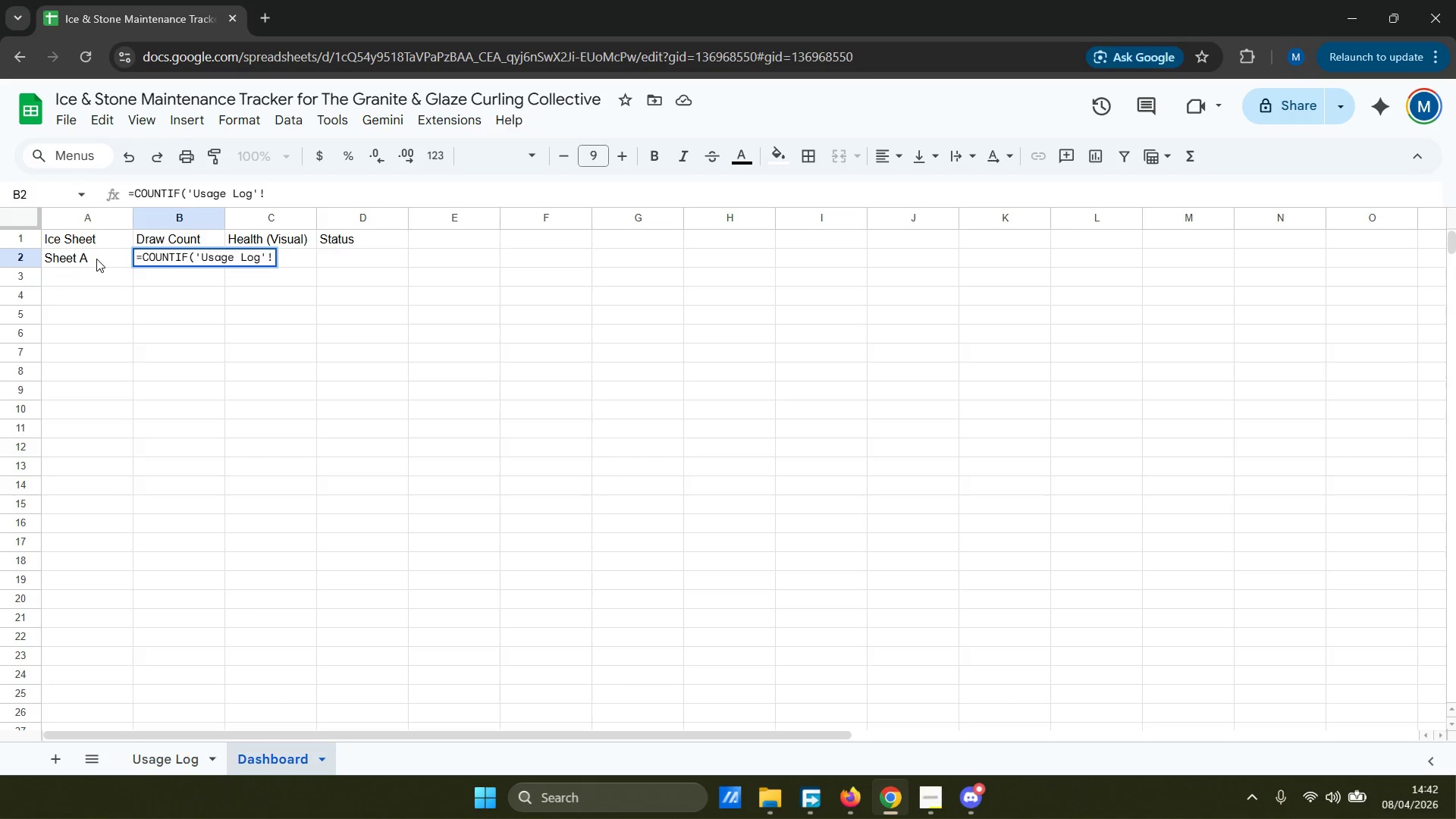 
key(Shift+B)
 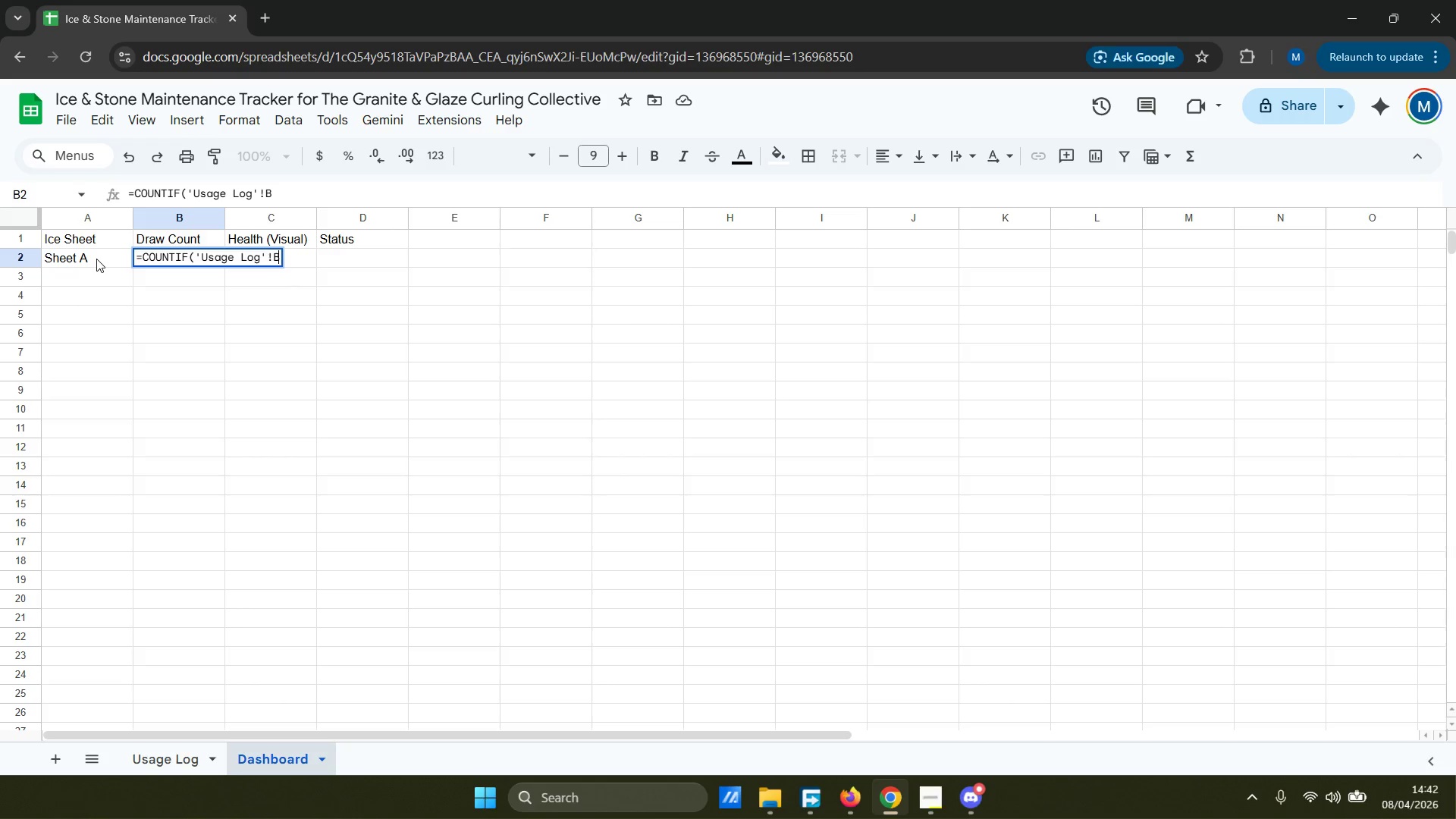 
key(Shift+ShiftLeft)
 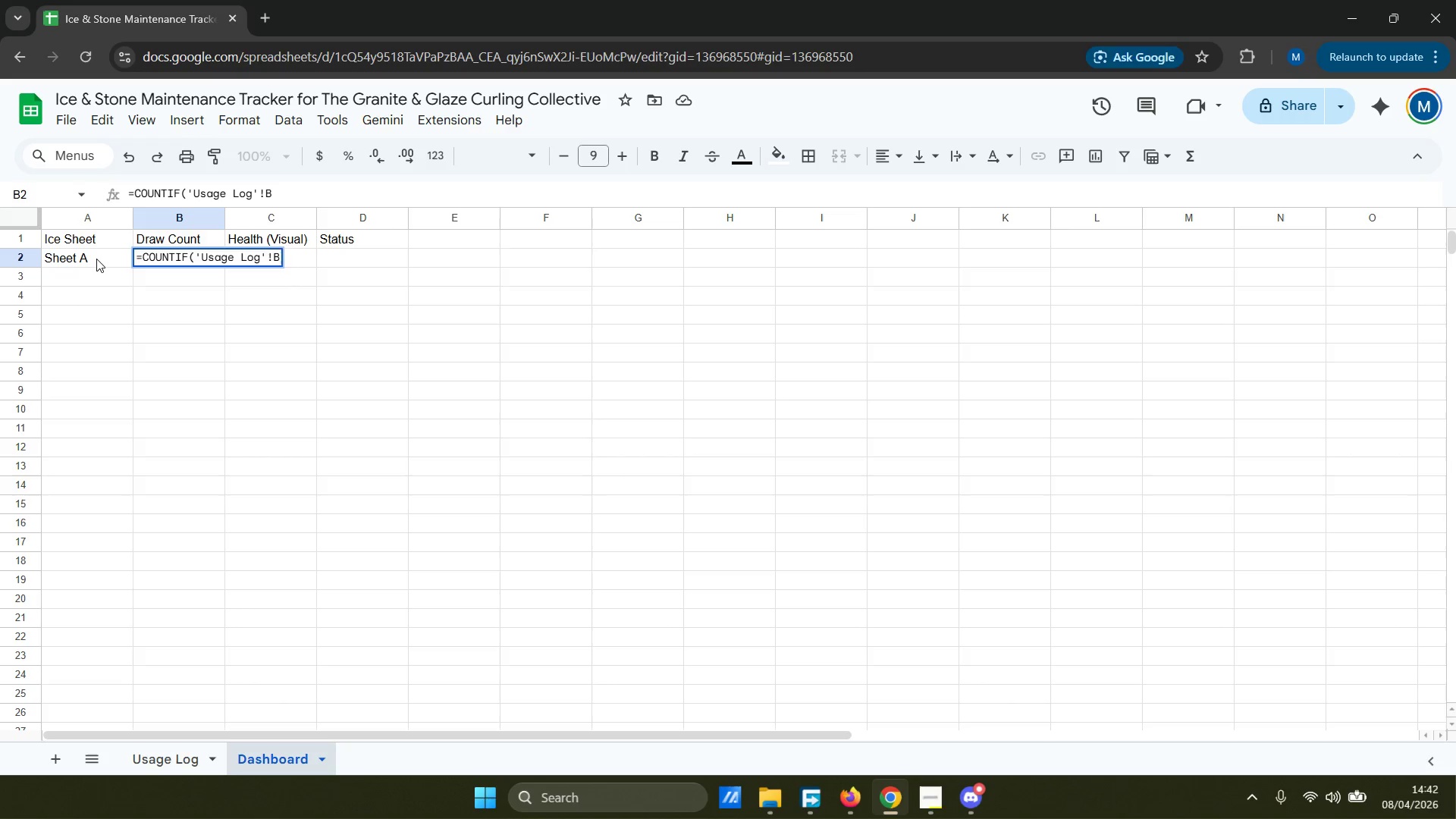 
key(Shift+Semicolon)
 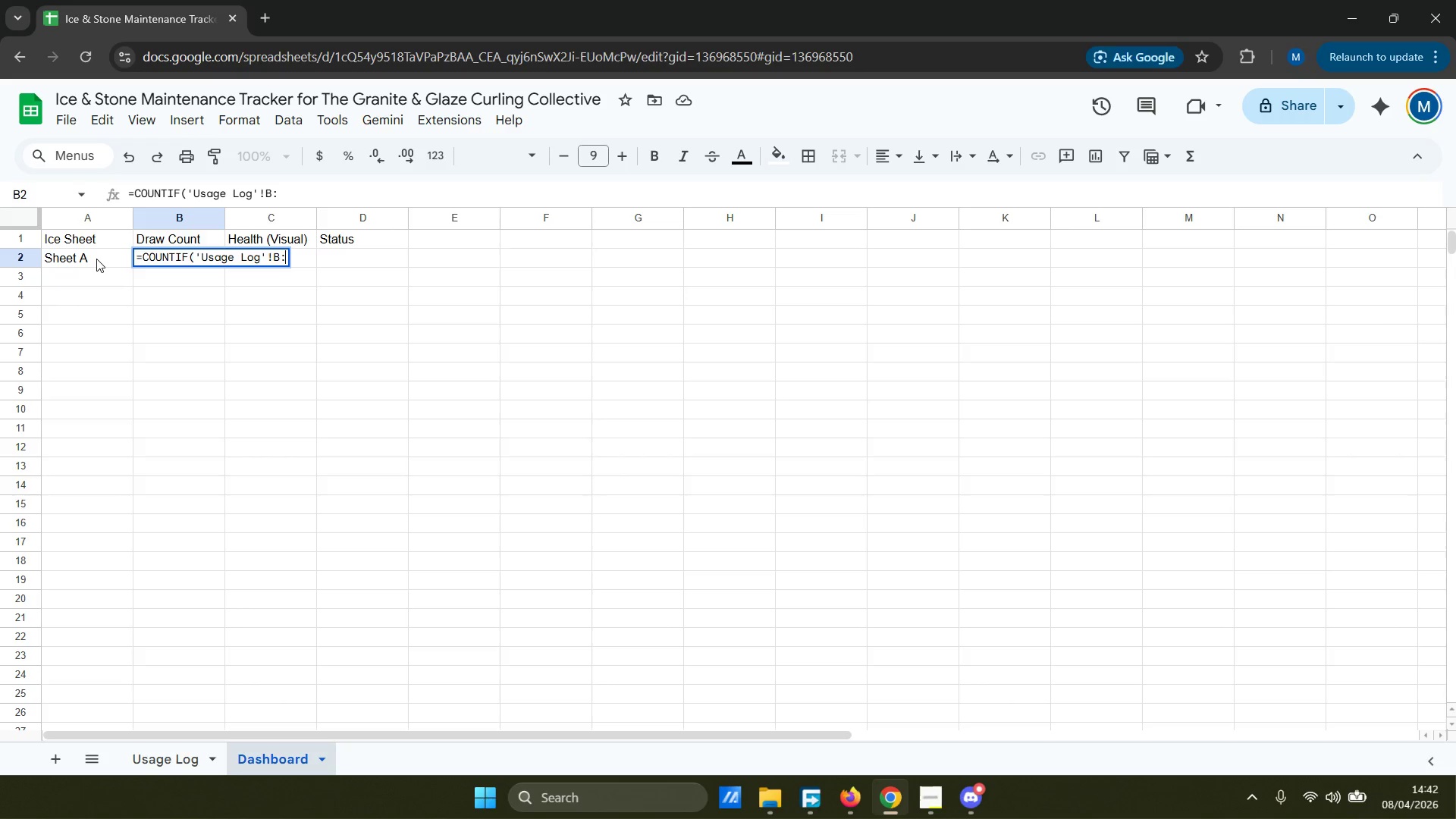 
key(Shift+ShiftRight)
 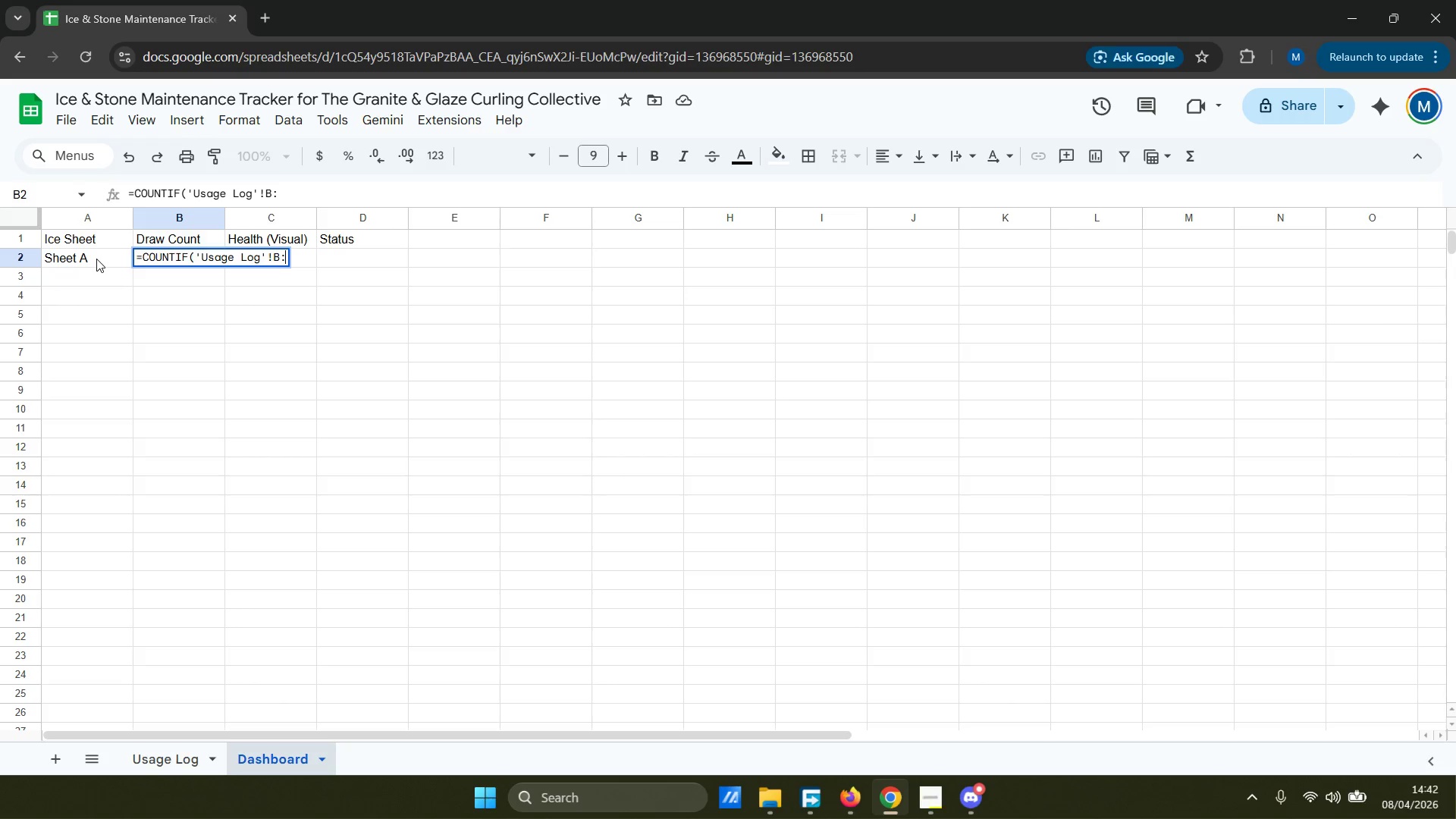 
key(Shift+B)
 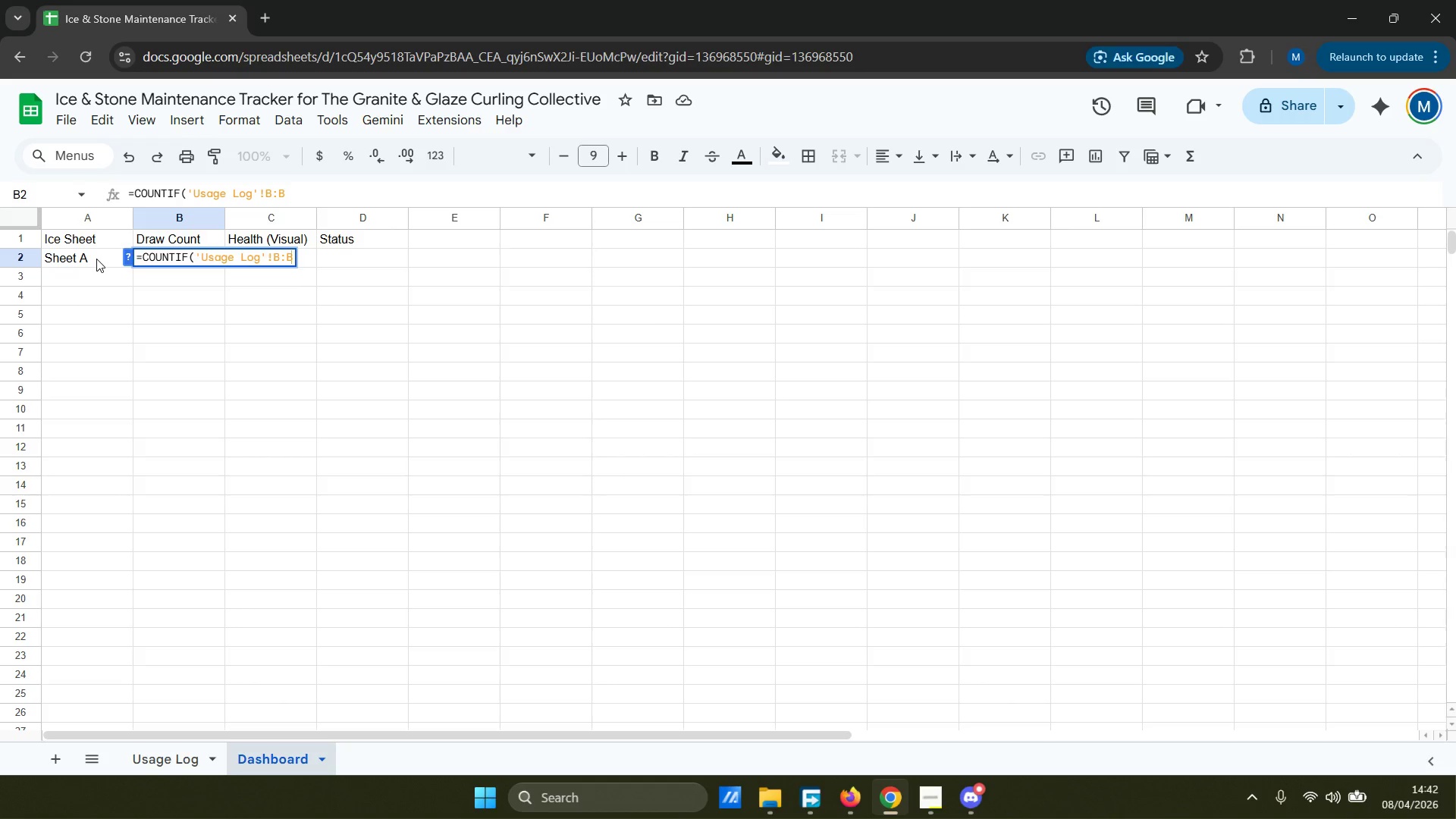 
wait(7.47)
 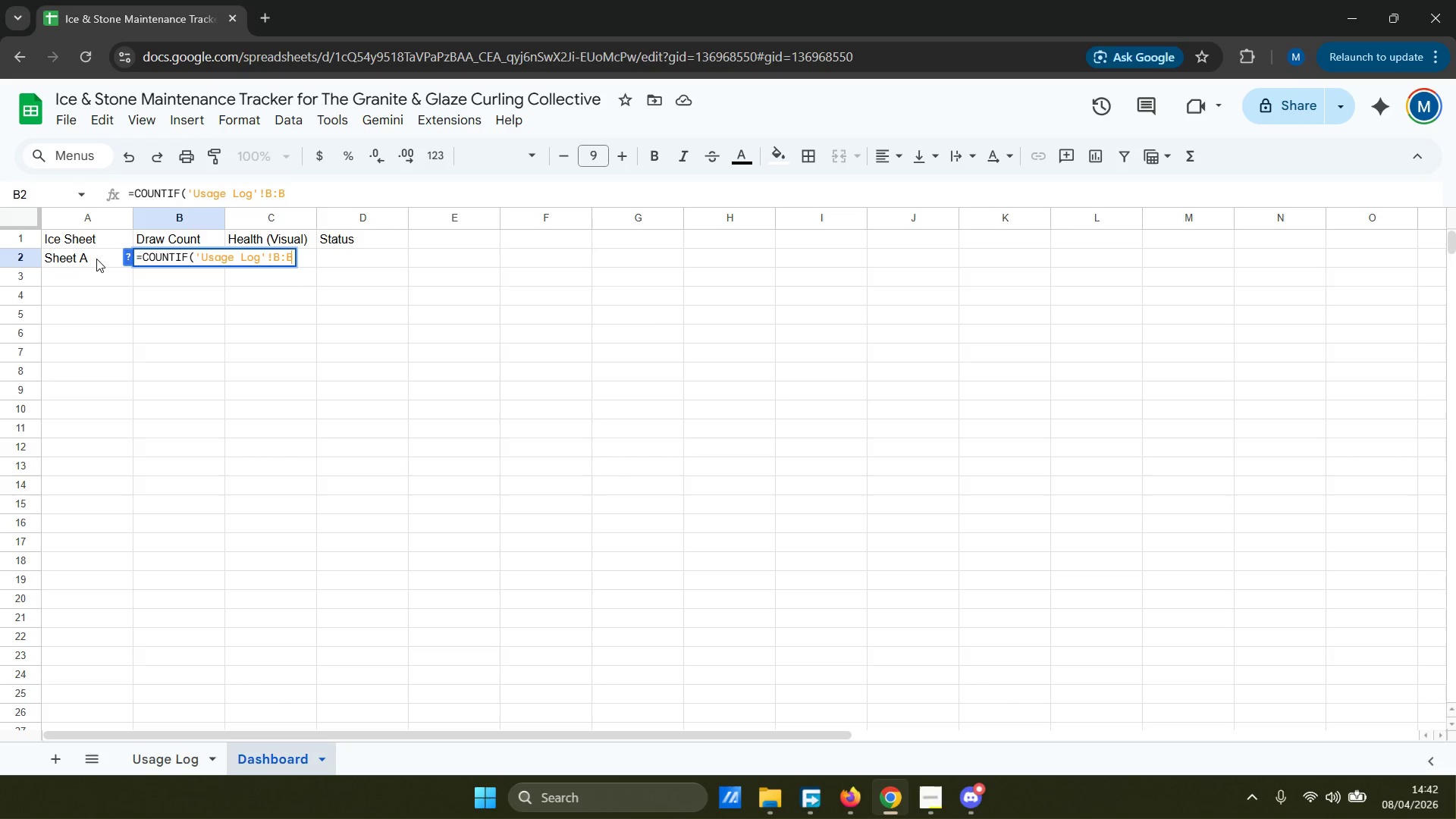 
type(, "A"))
key(Tab)
type(=sparkl)
 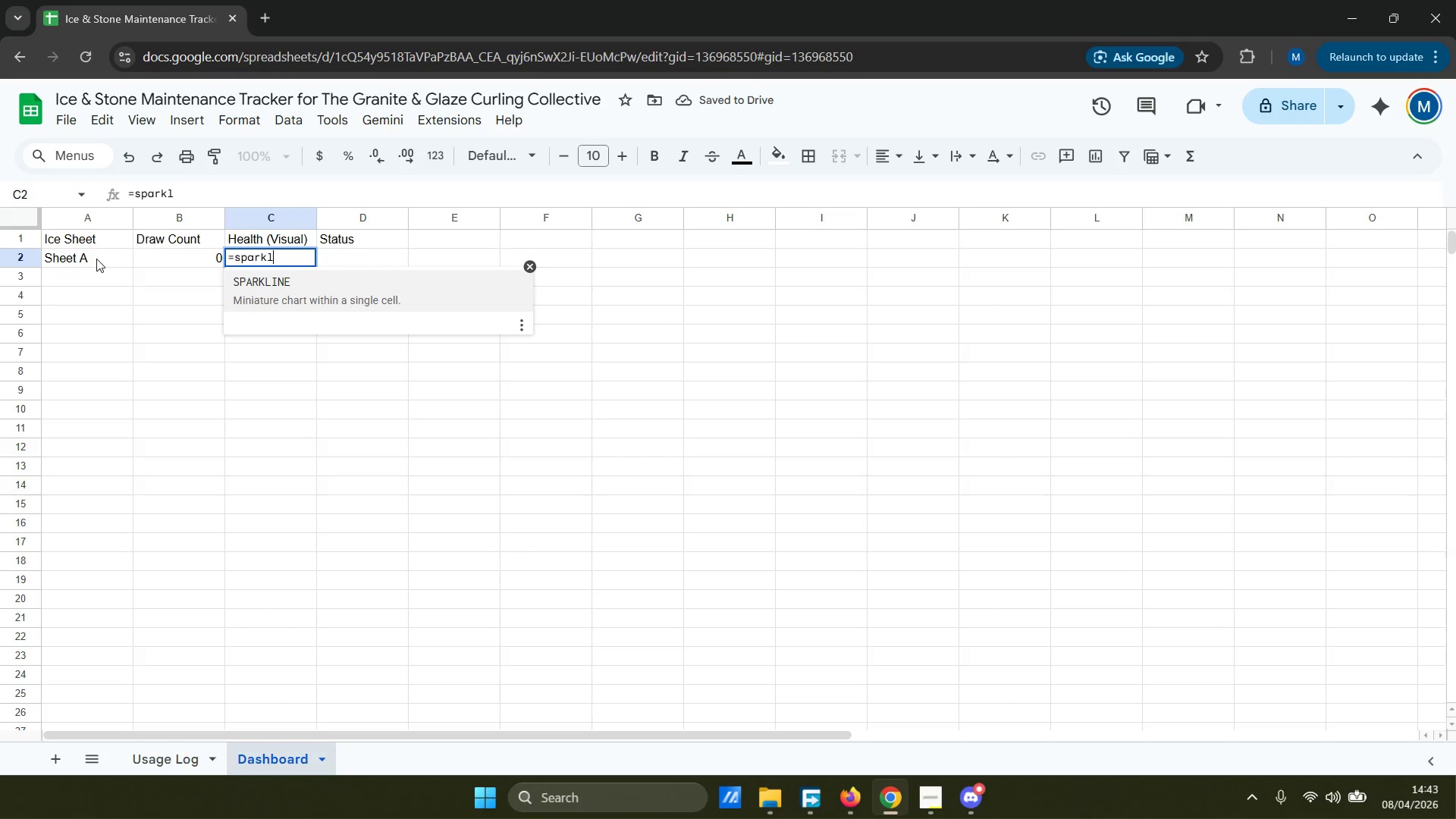 
key(Enter)
 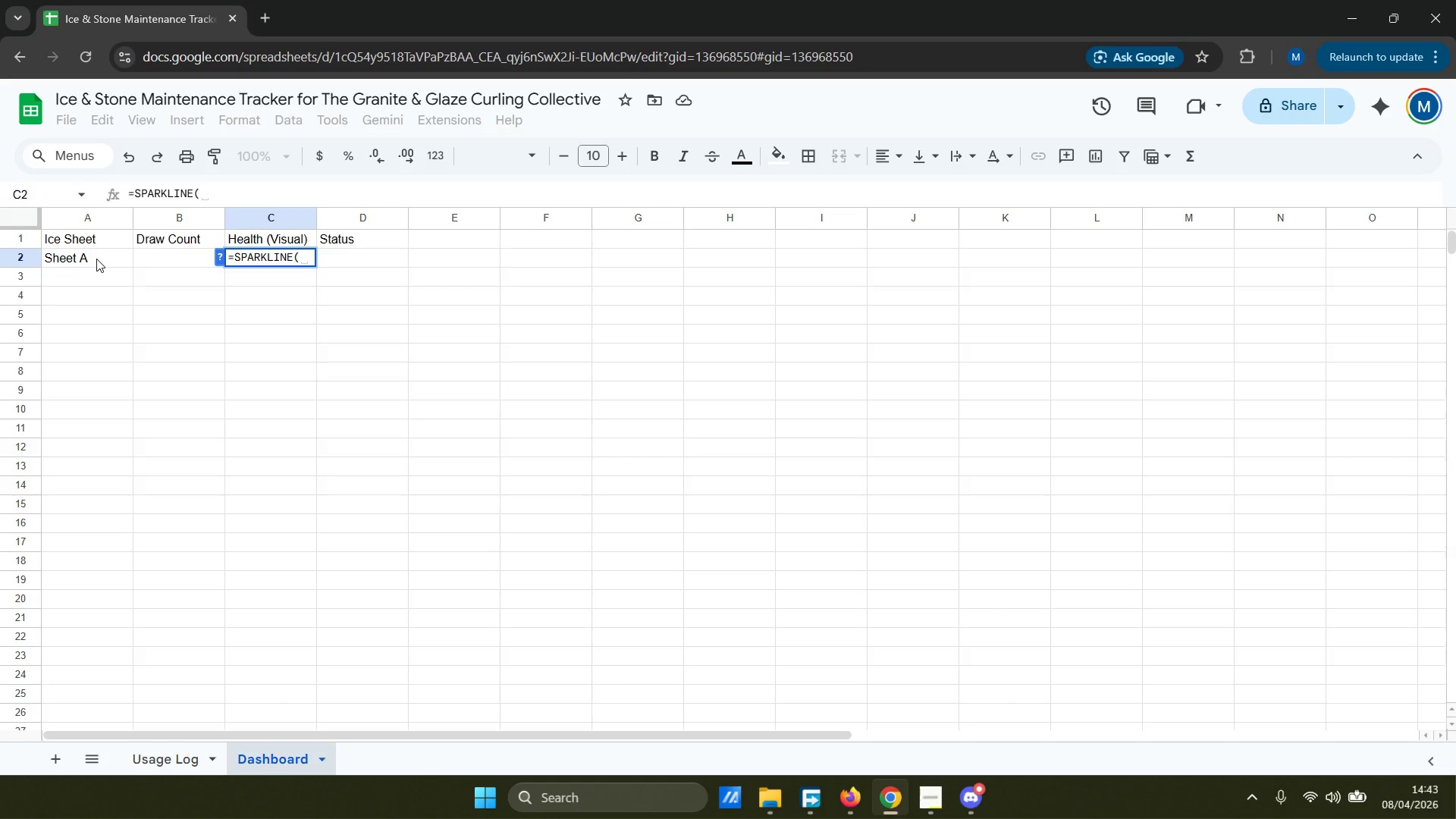 
left_click([1338, 815])
 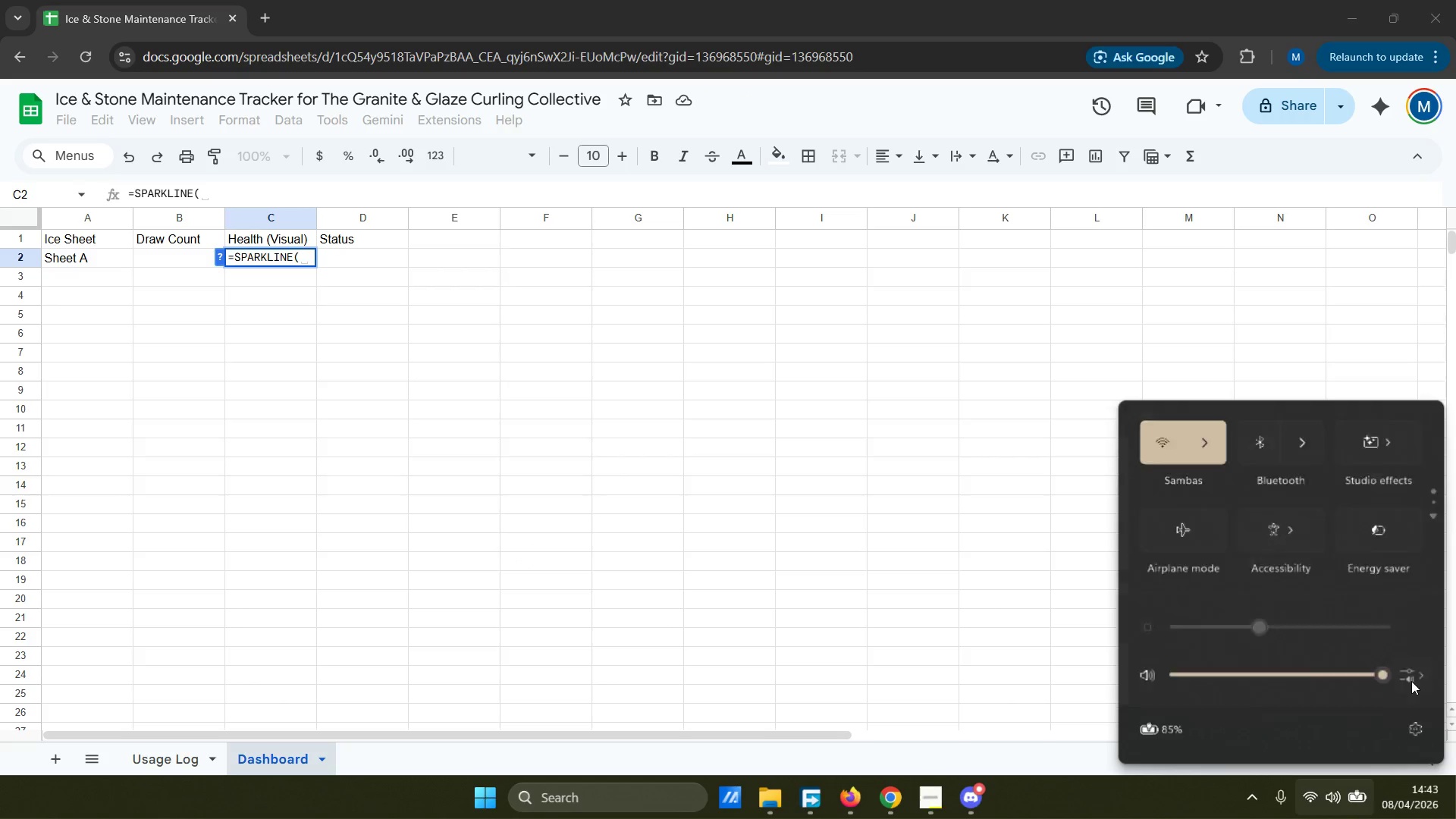 
scroll: coordinate [1359, 613], scroll_direction: down, amount: 9.0
 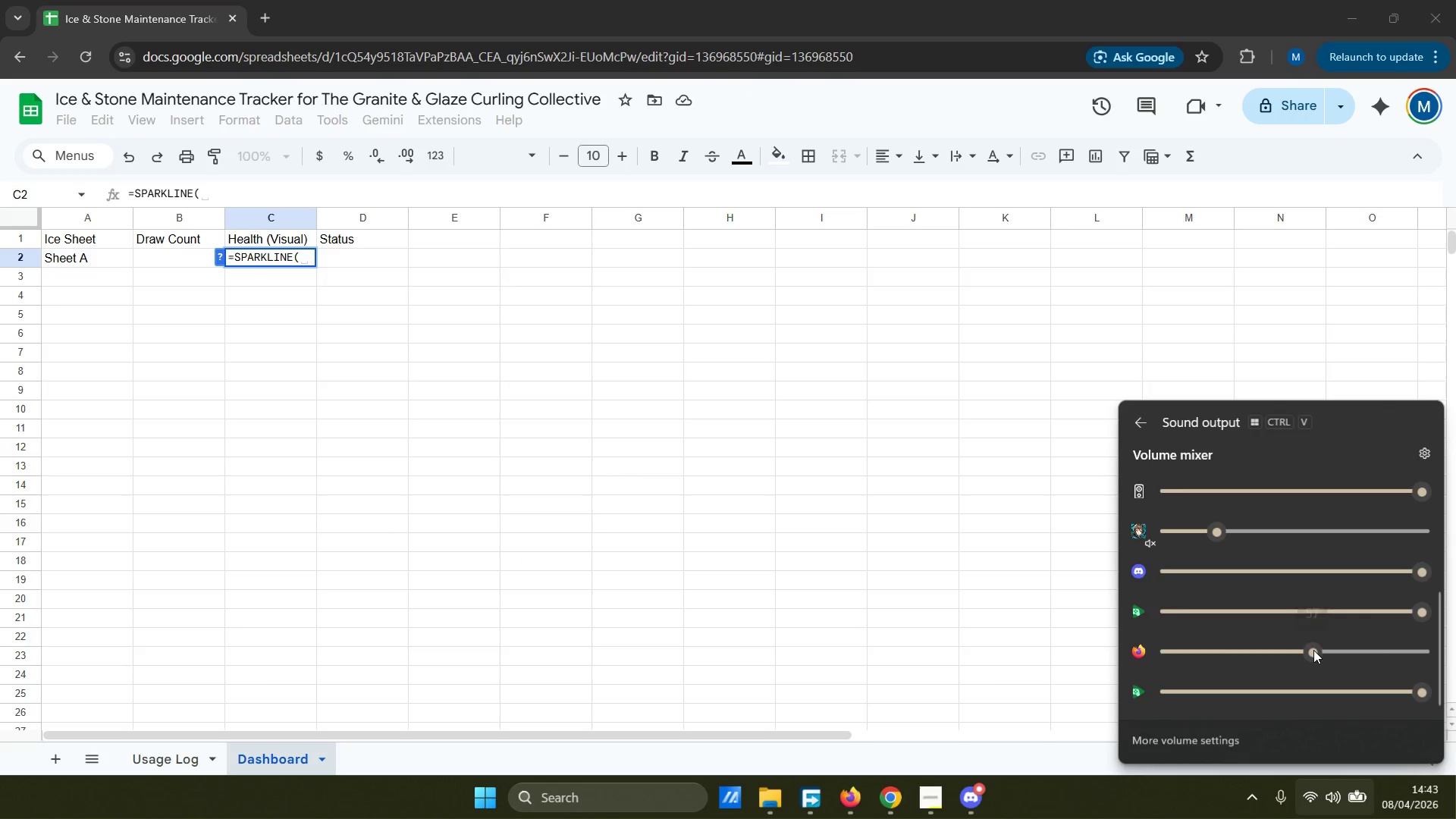 
left_click([1332, 651])
 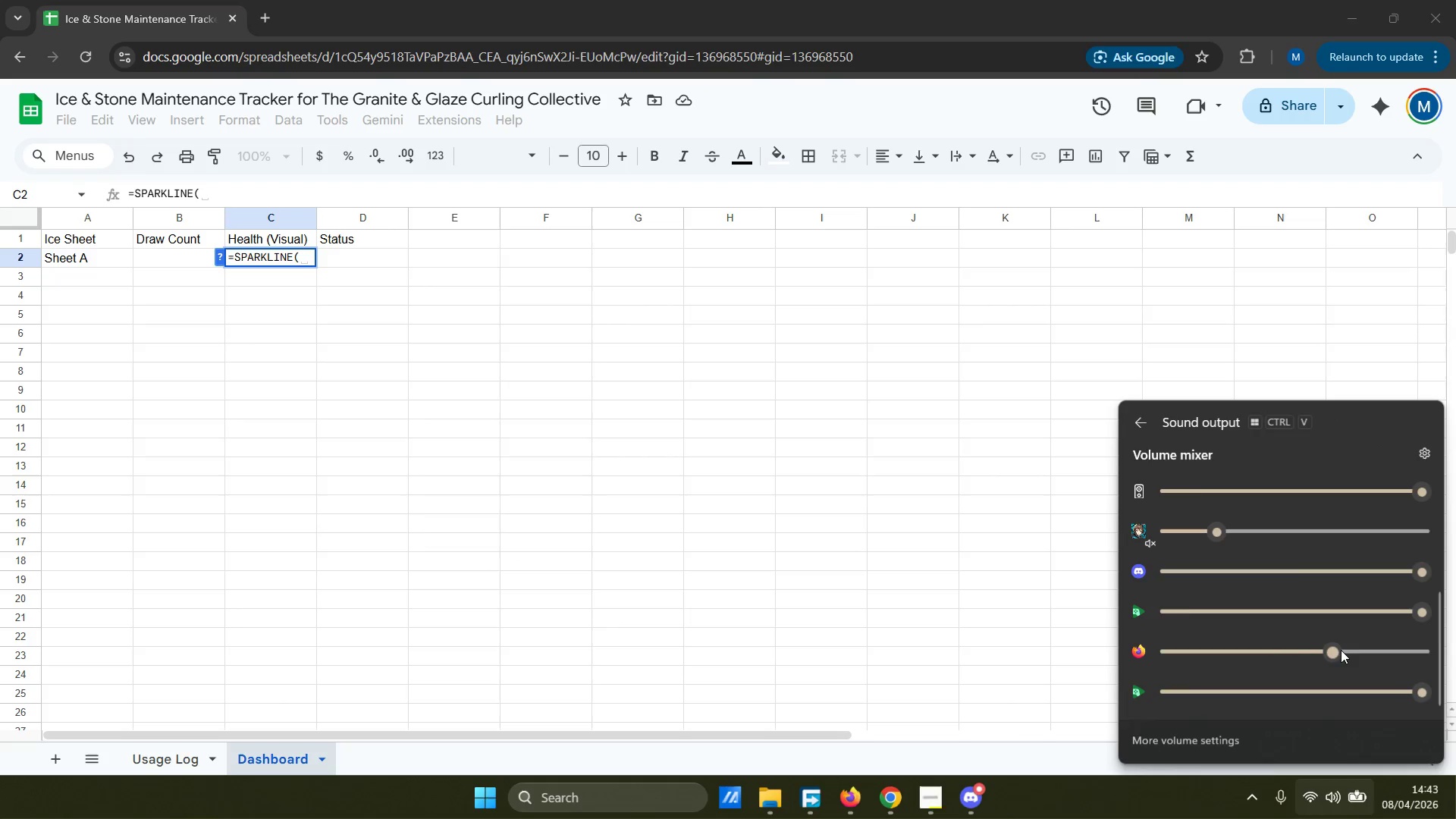 
left_click([1341, 650])
 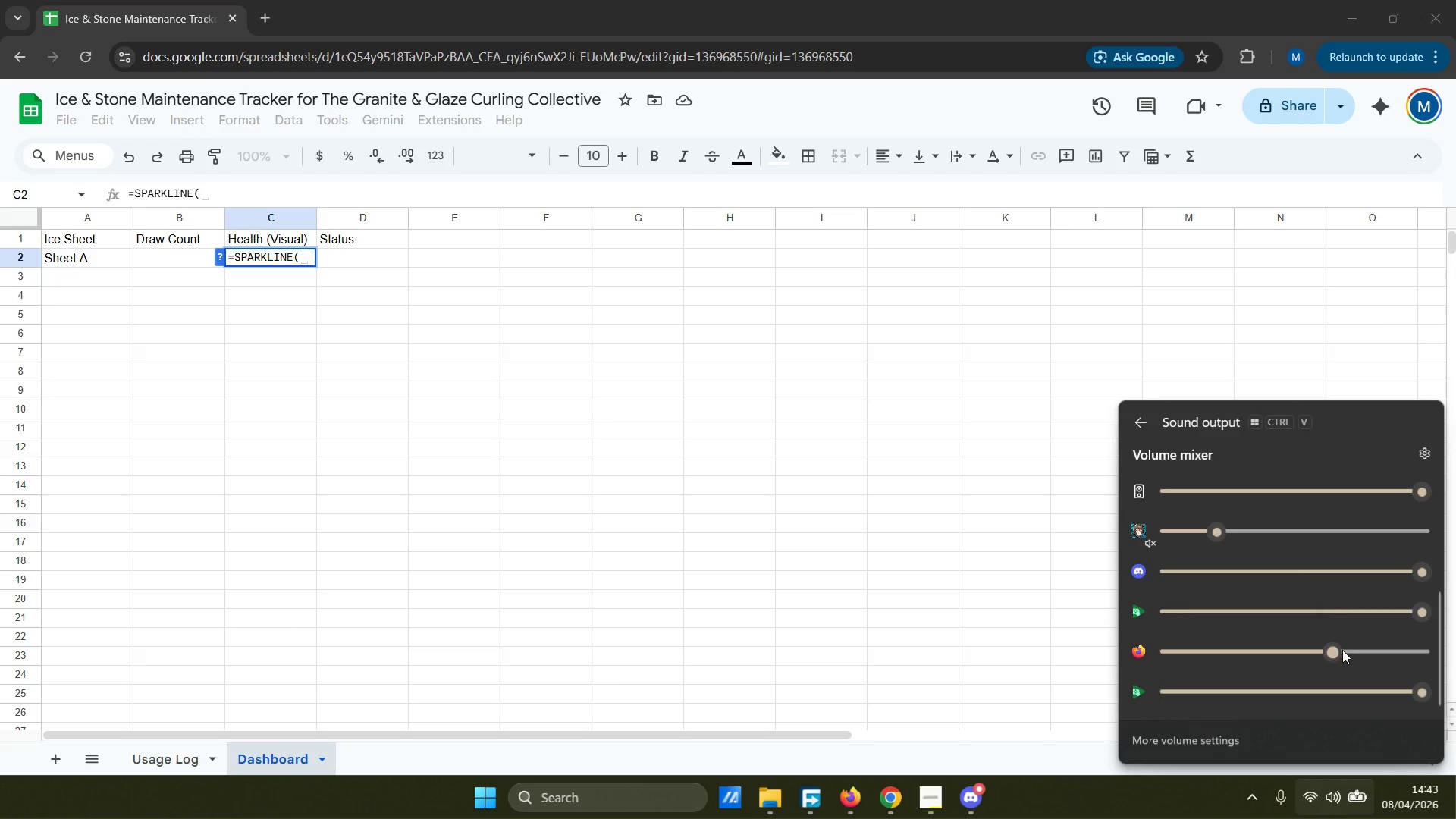 
double_click([1347, 650])
 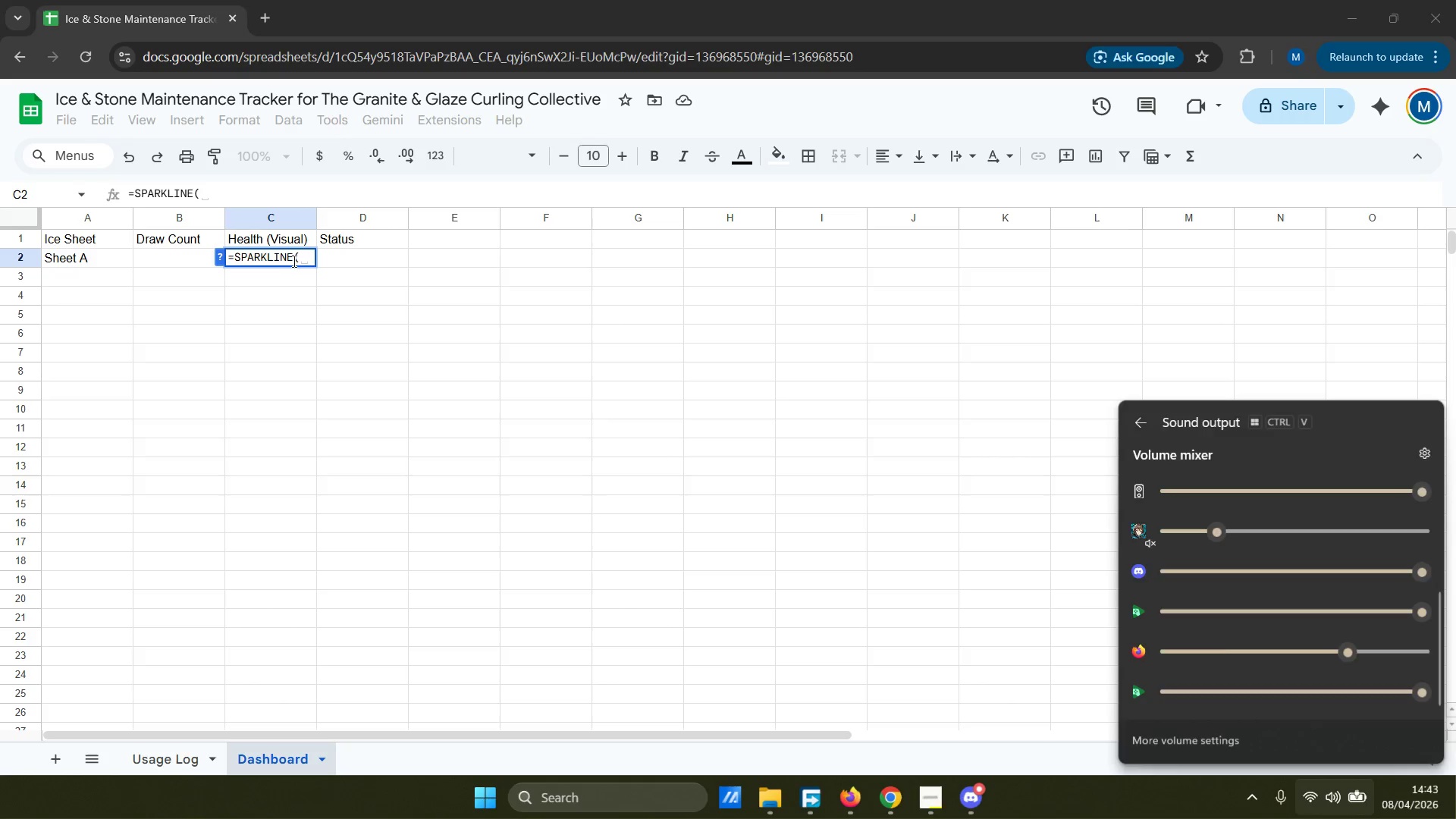 
double_click([309, 258])
 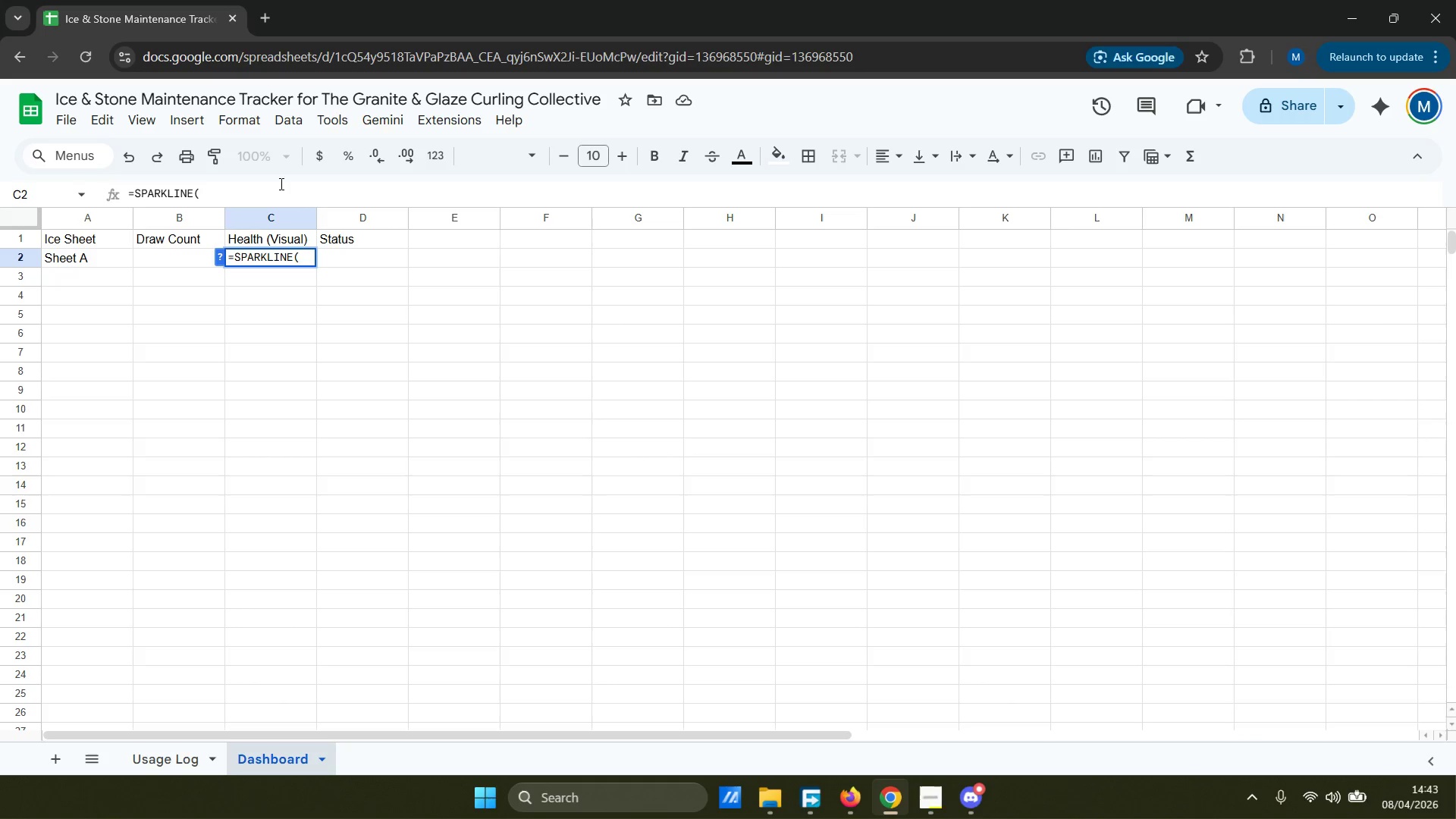 
hold_key(key=VolumeUp, duration=0.58)
 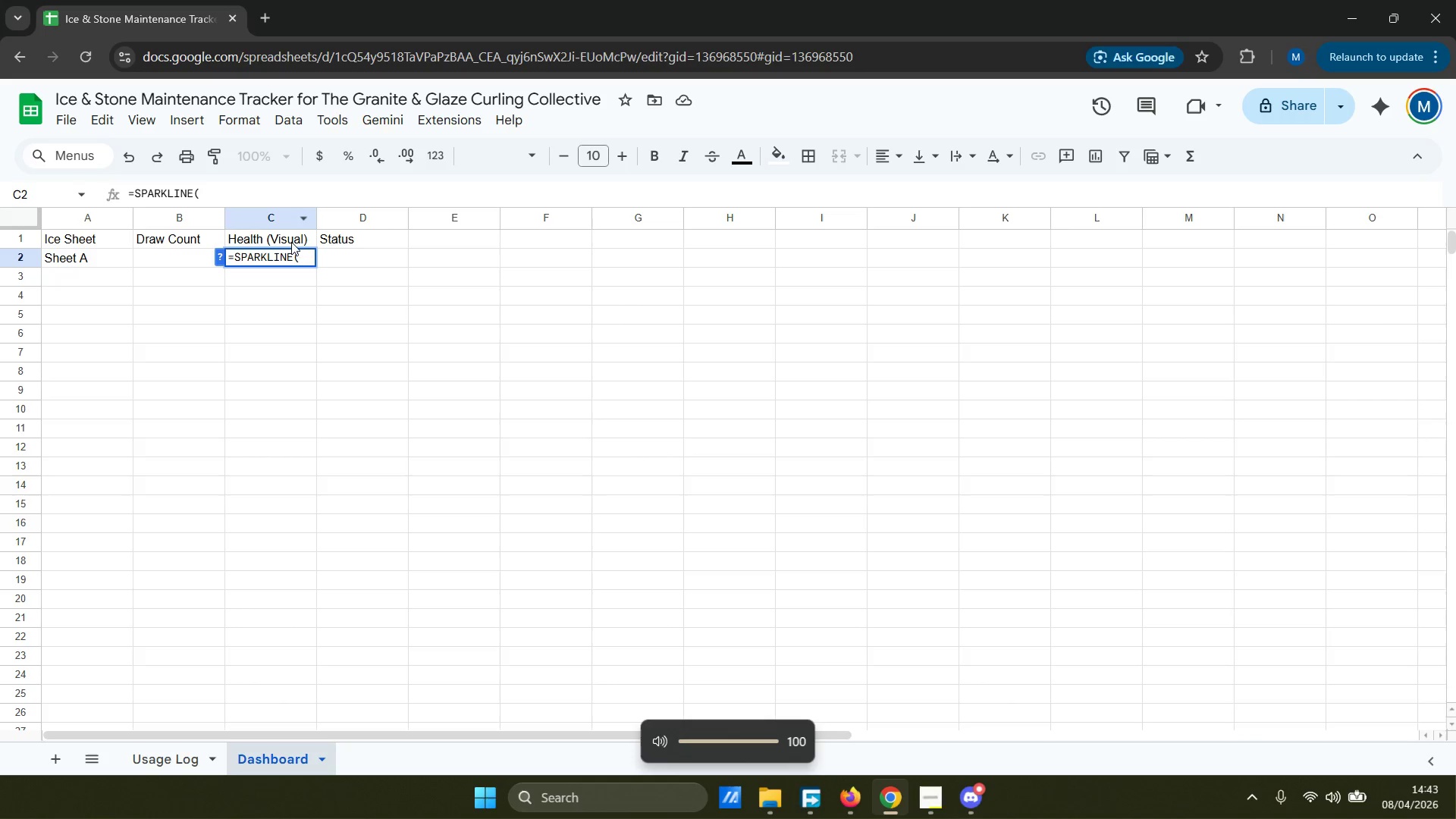 
left_click([305, 260])
 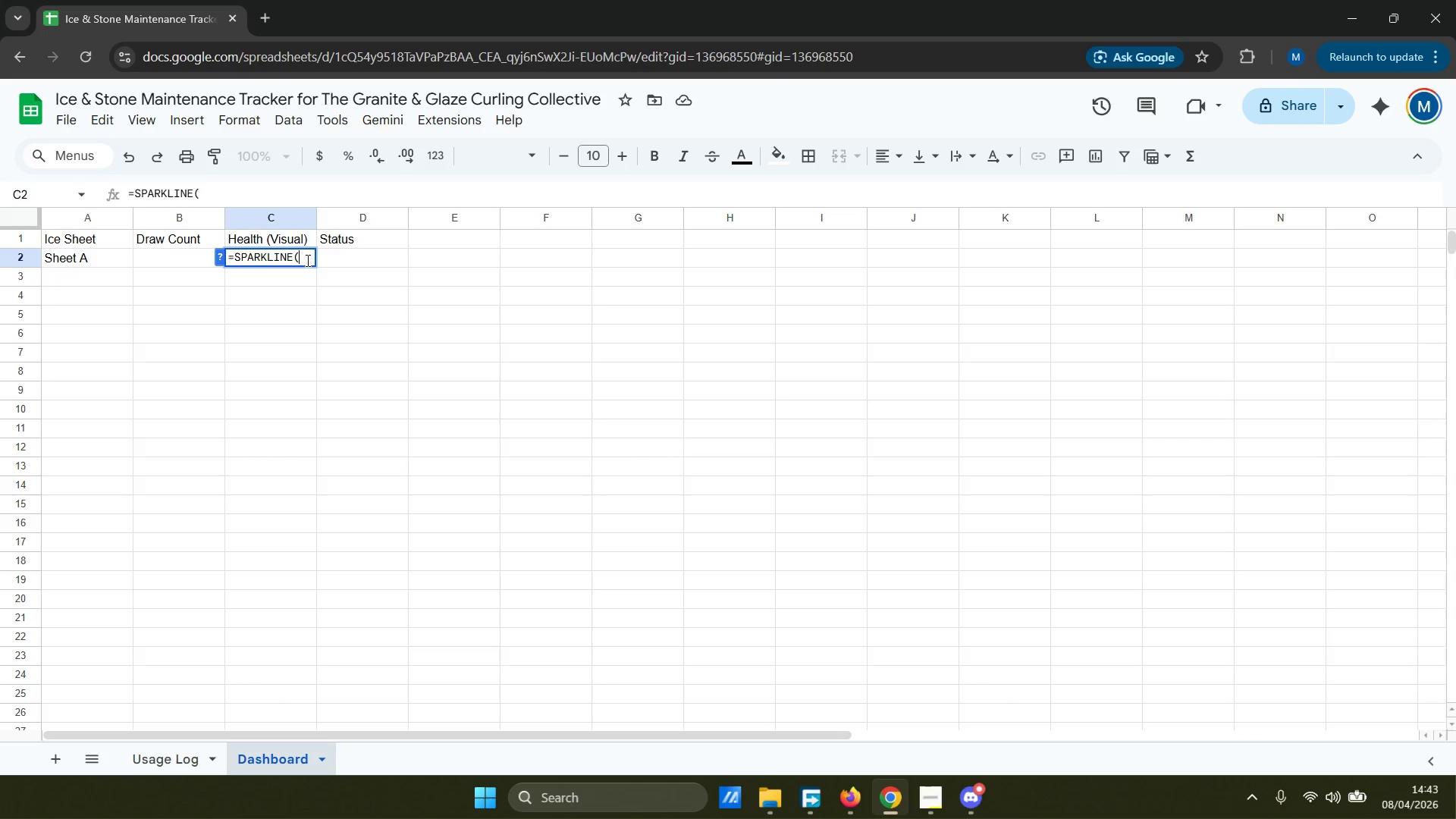 
type(B2/50, {"charttype", "bar")
 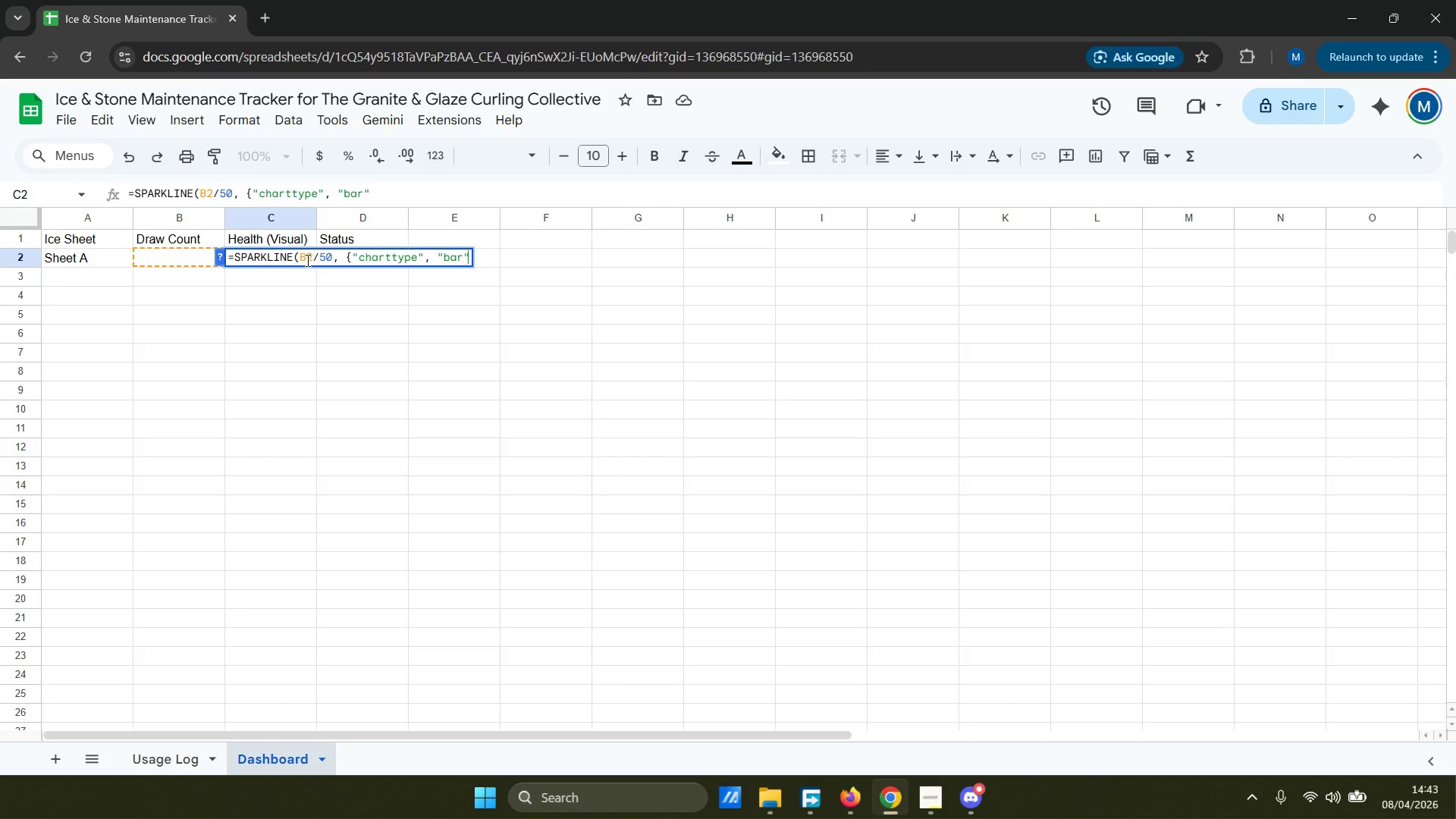 
key(Semicolon)
 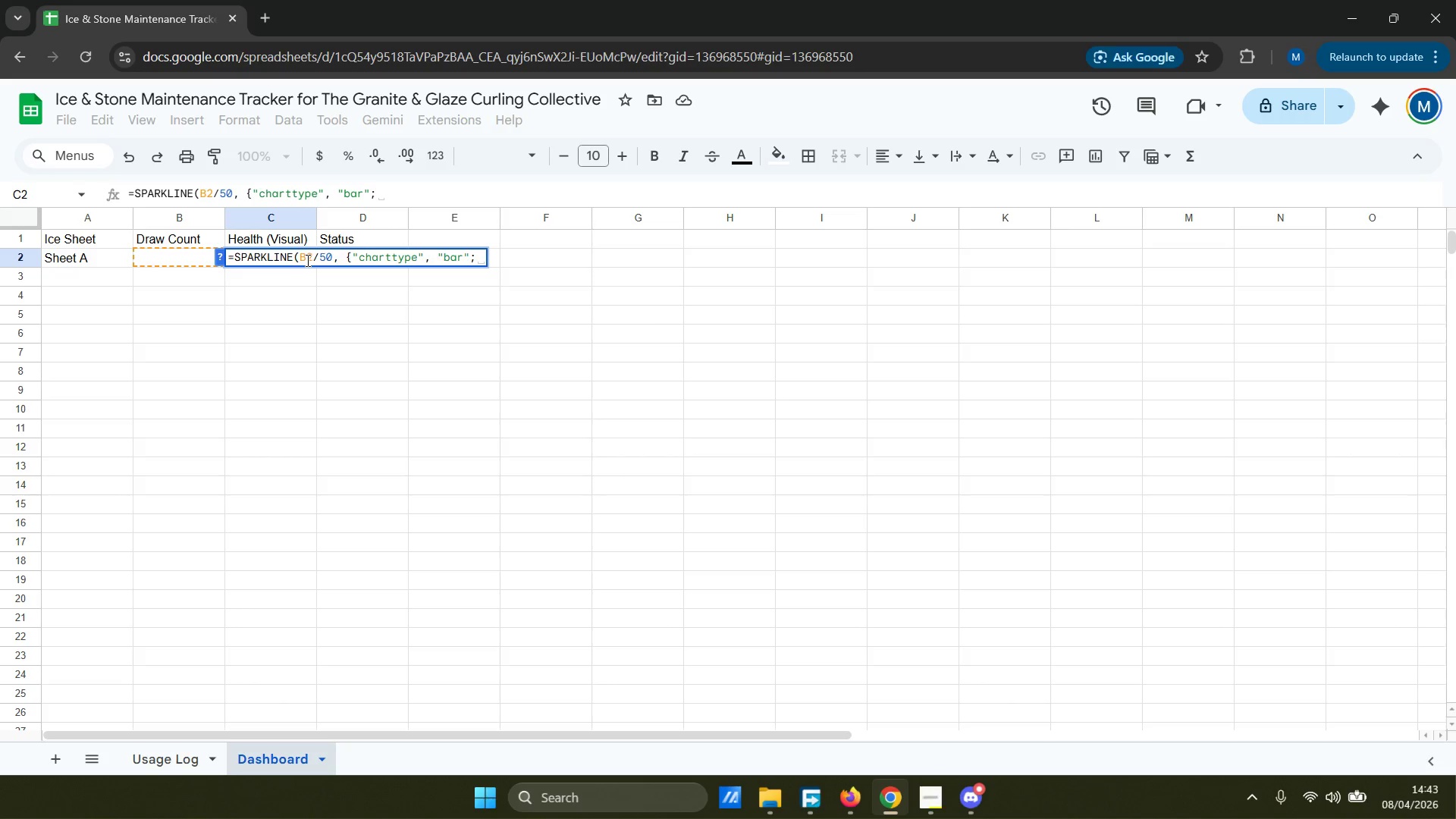 
type( "max", 1)
 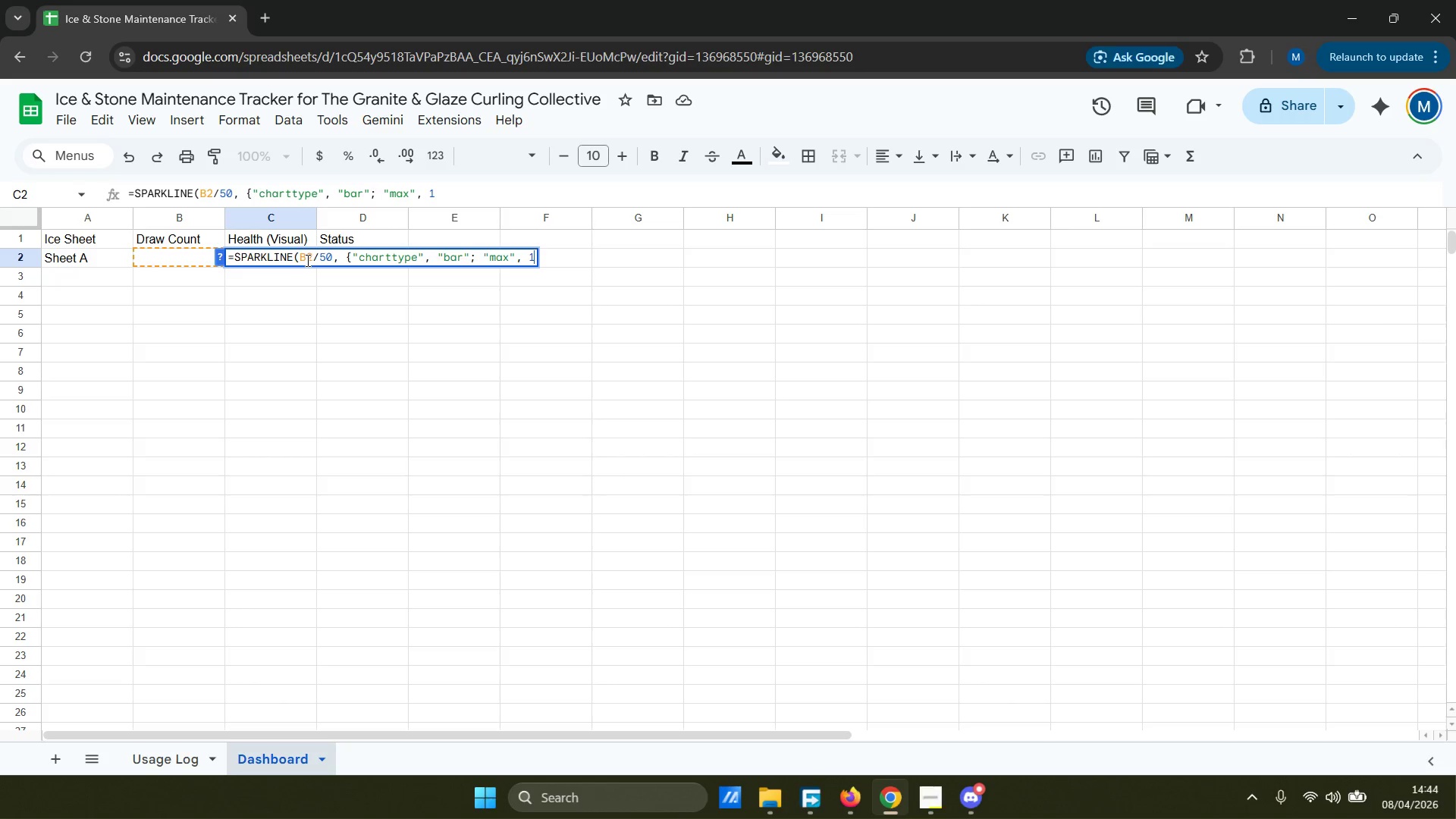 
hold_key(key=ShiftRight, duration=1.5)
 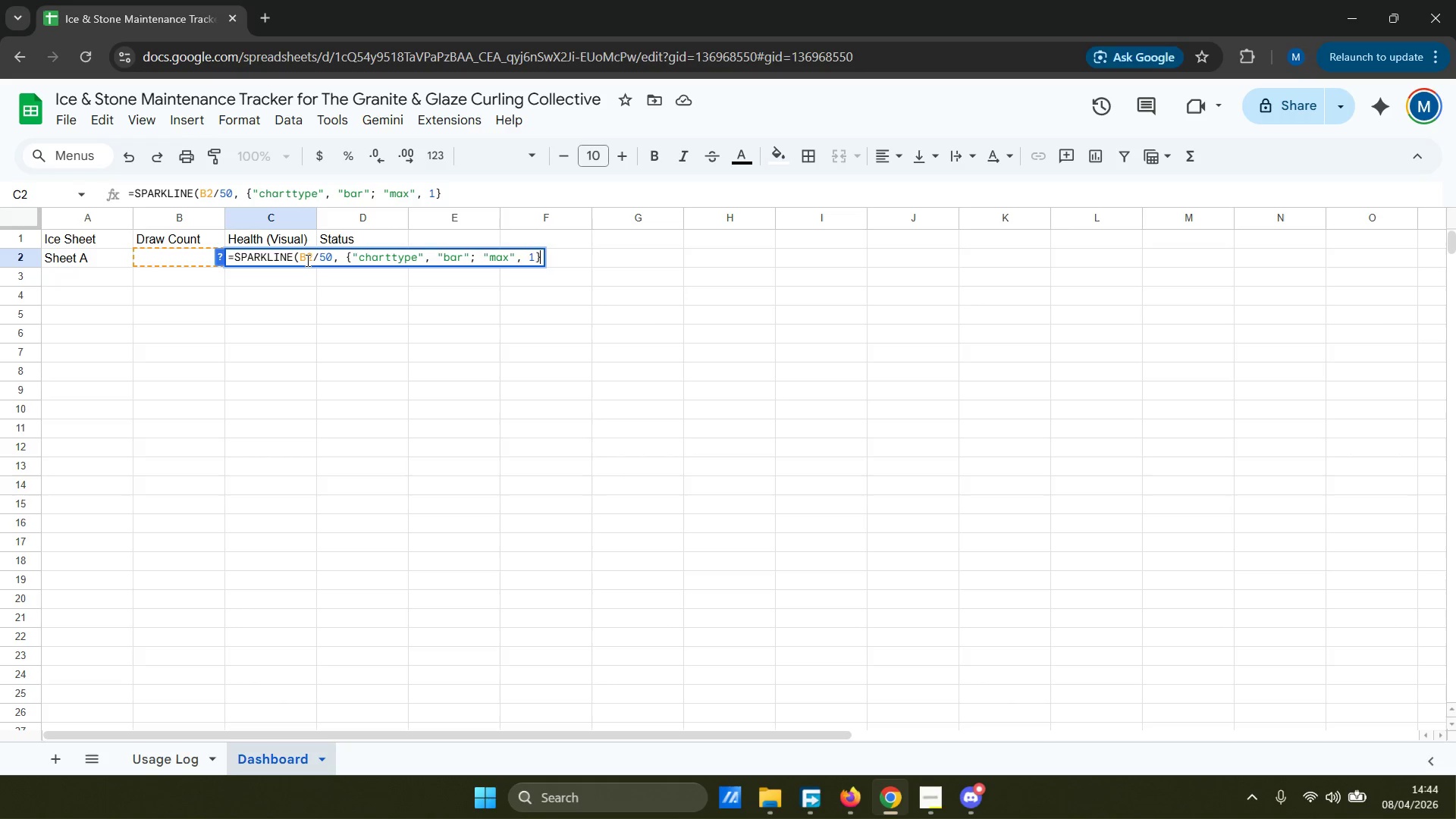 
key(Shift+BracketRight)
 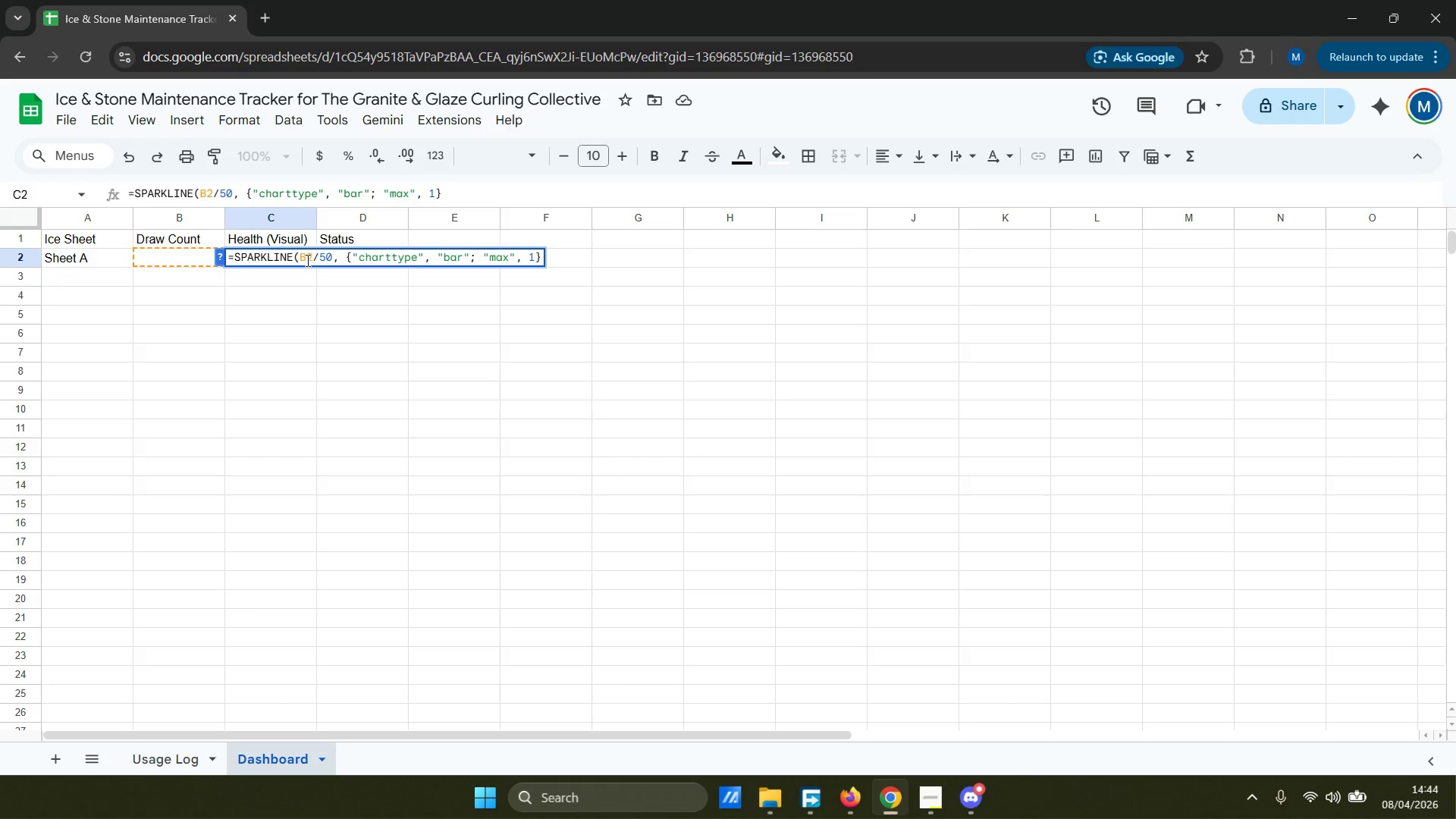 
key(Shift+0)
 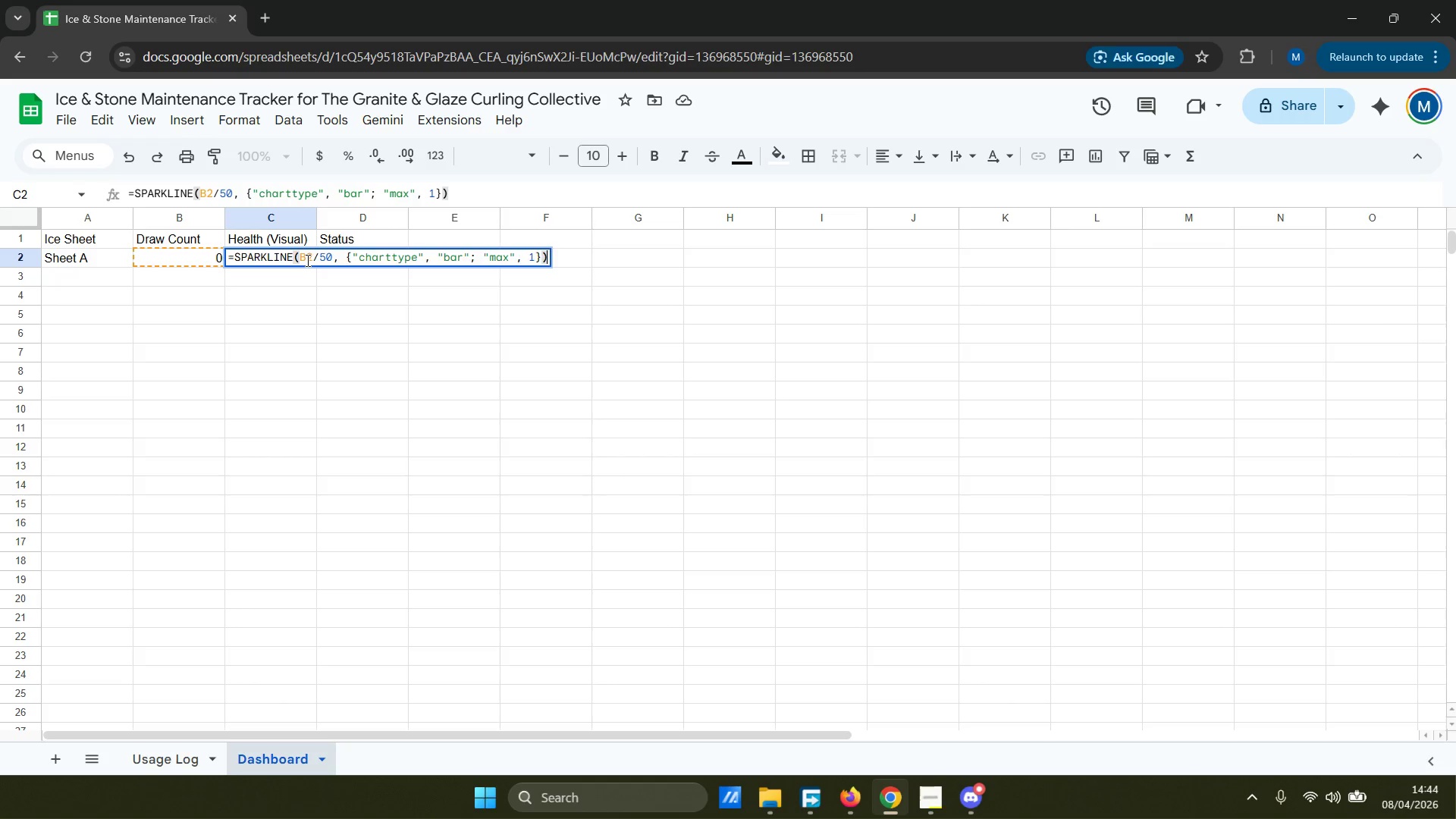 
key(Tab)
 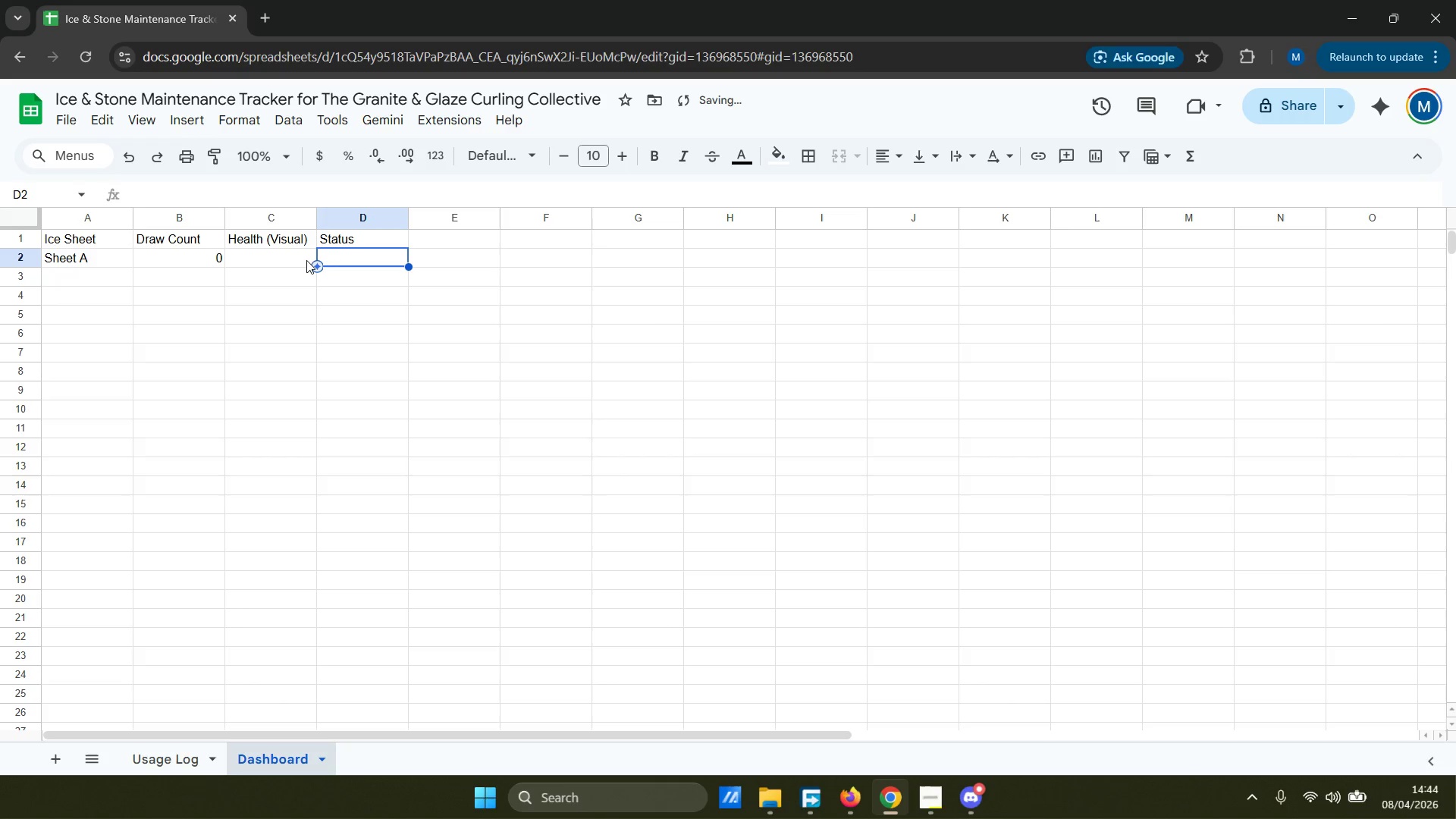 
key(ArrowLeft)
 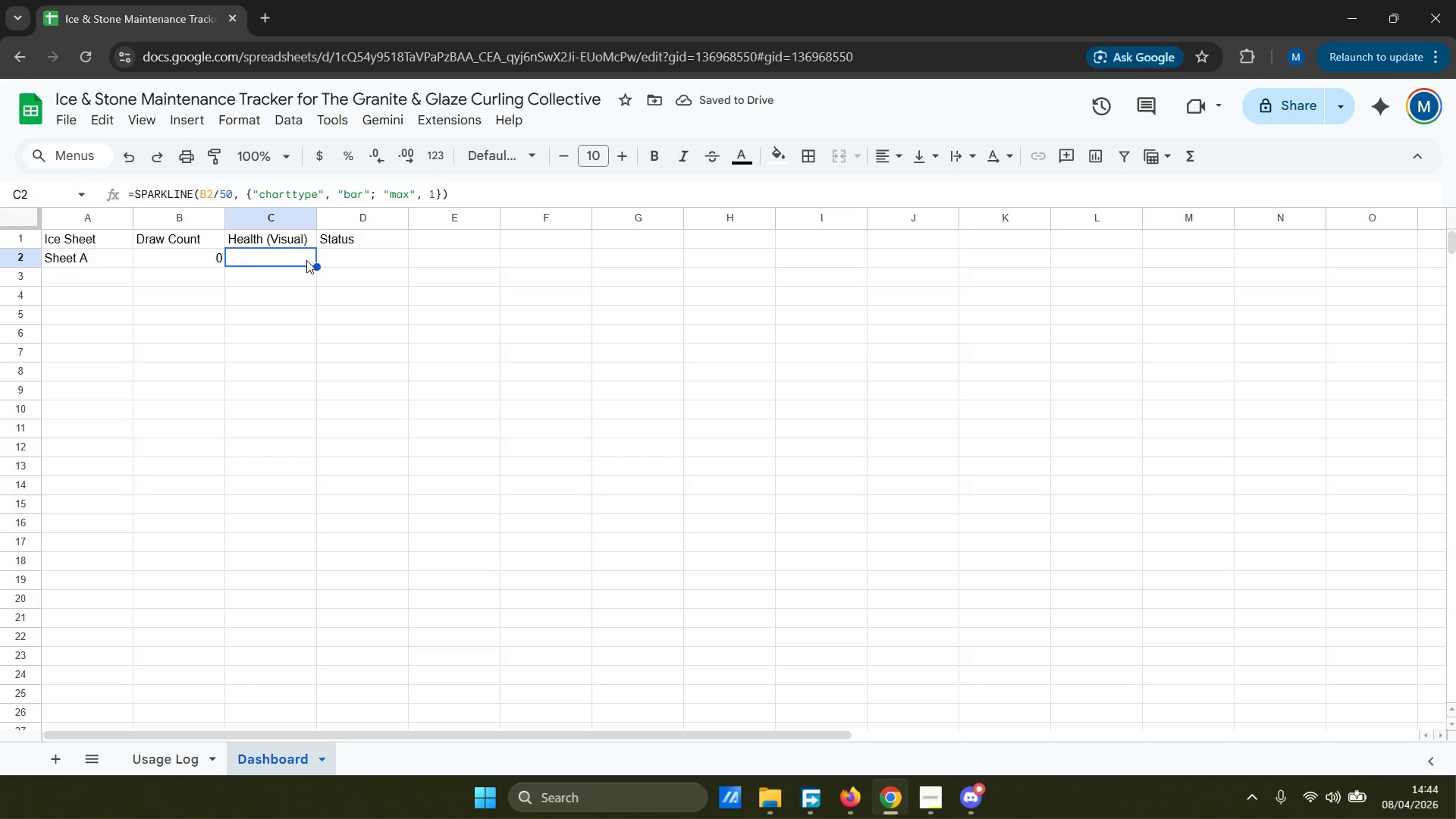 
key(ArrowRight)
 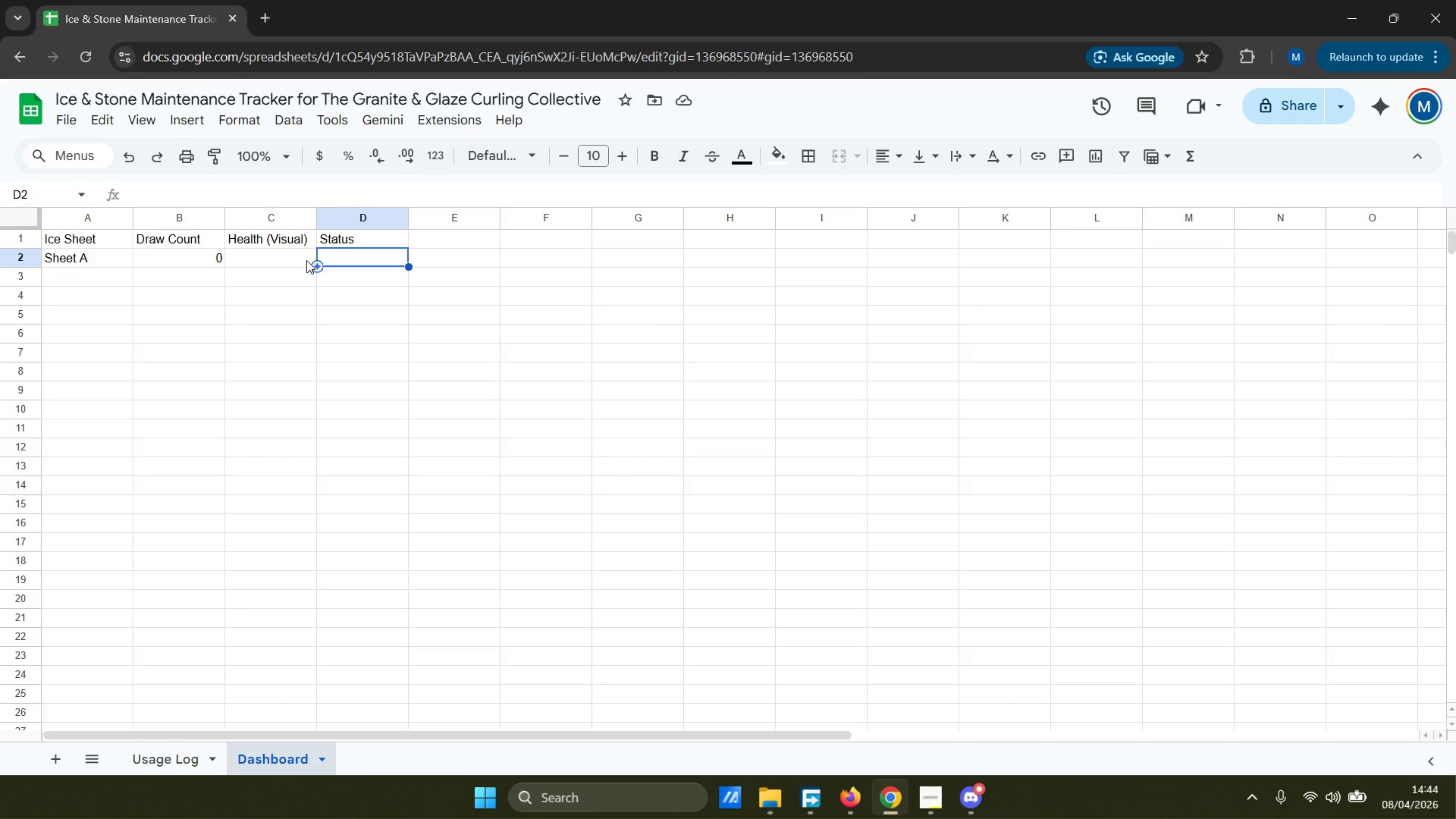 
wait(5.36)
 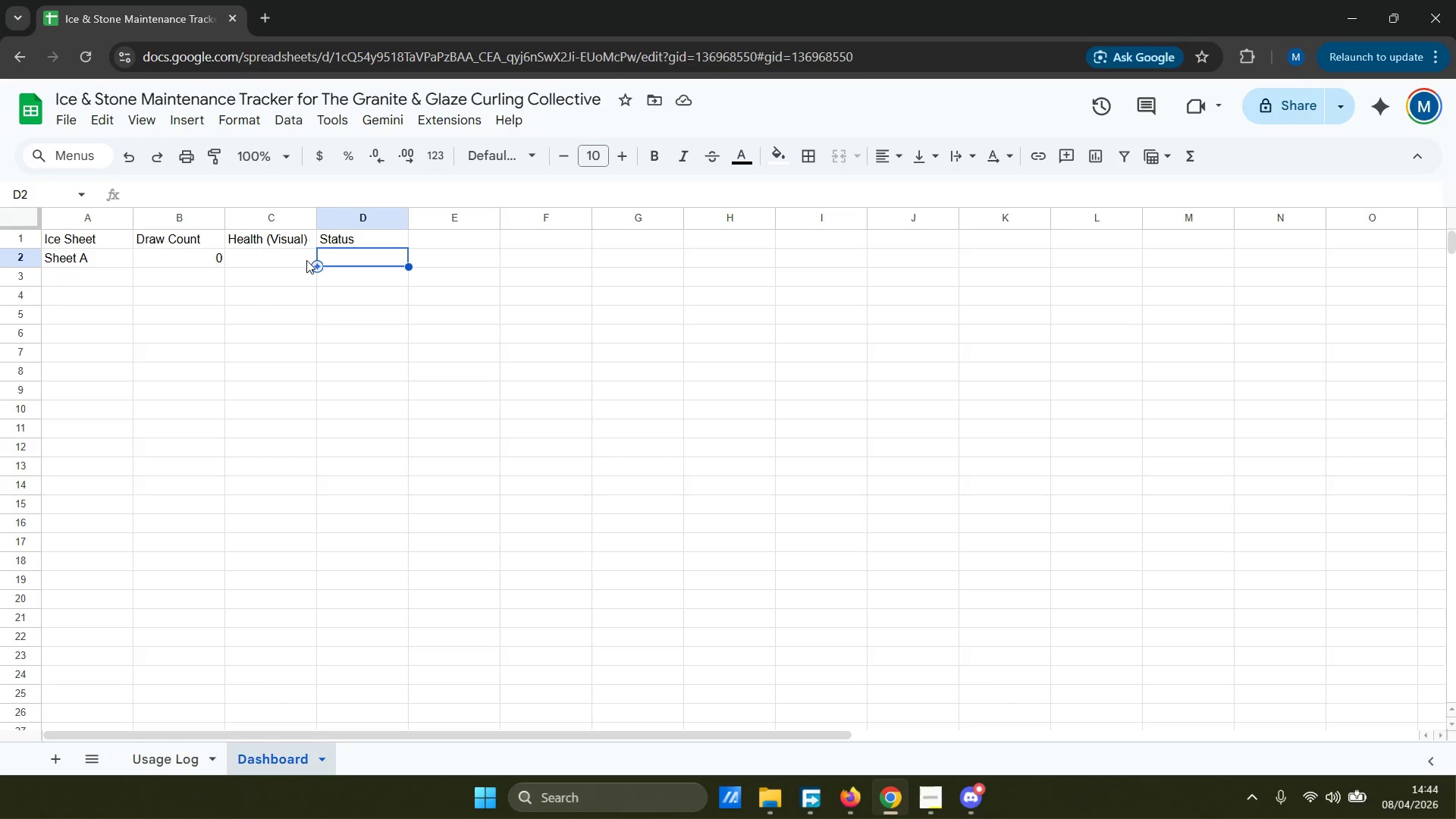 
type(=if)
 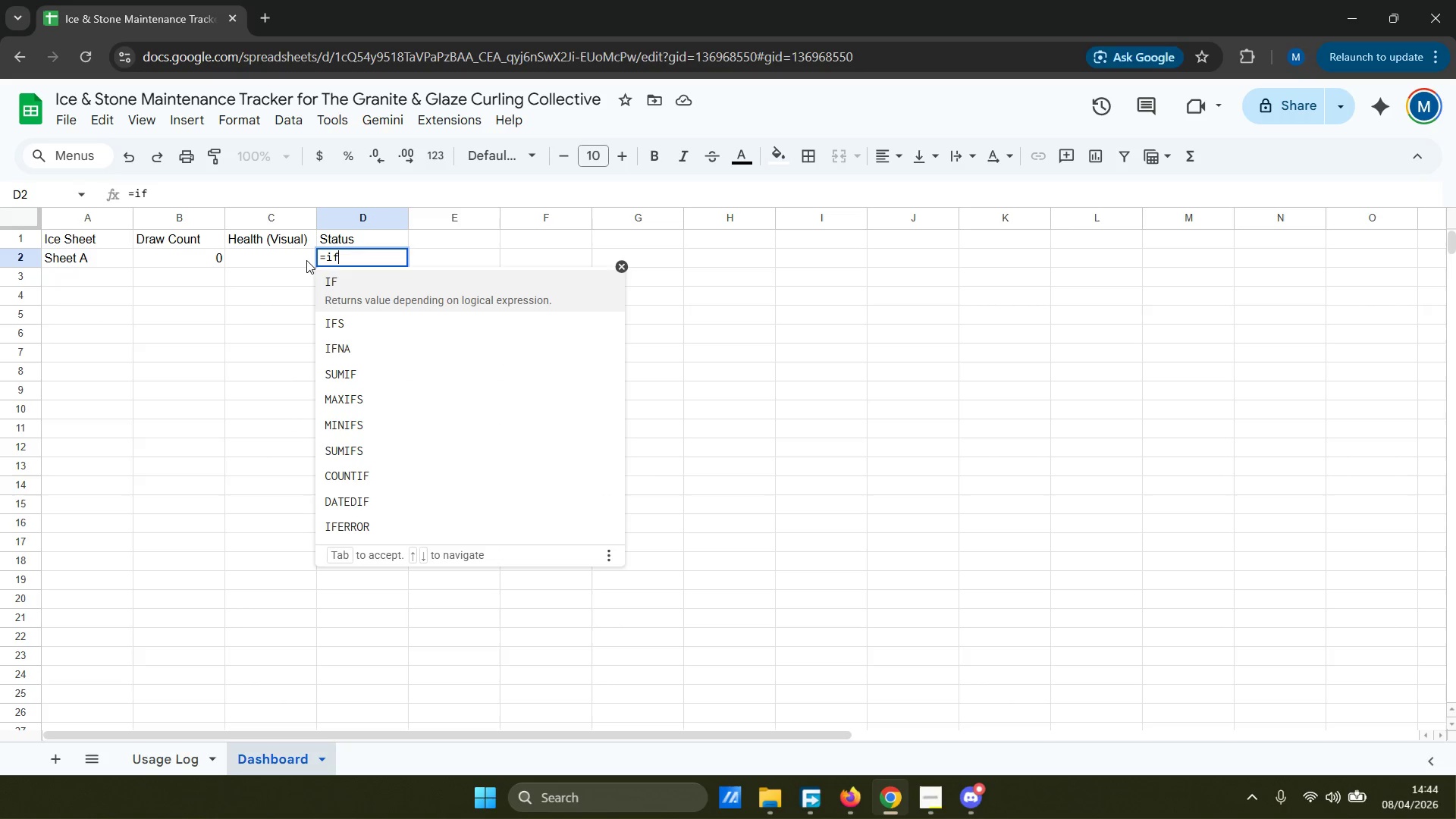 
key(Enter)
 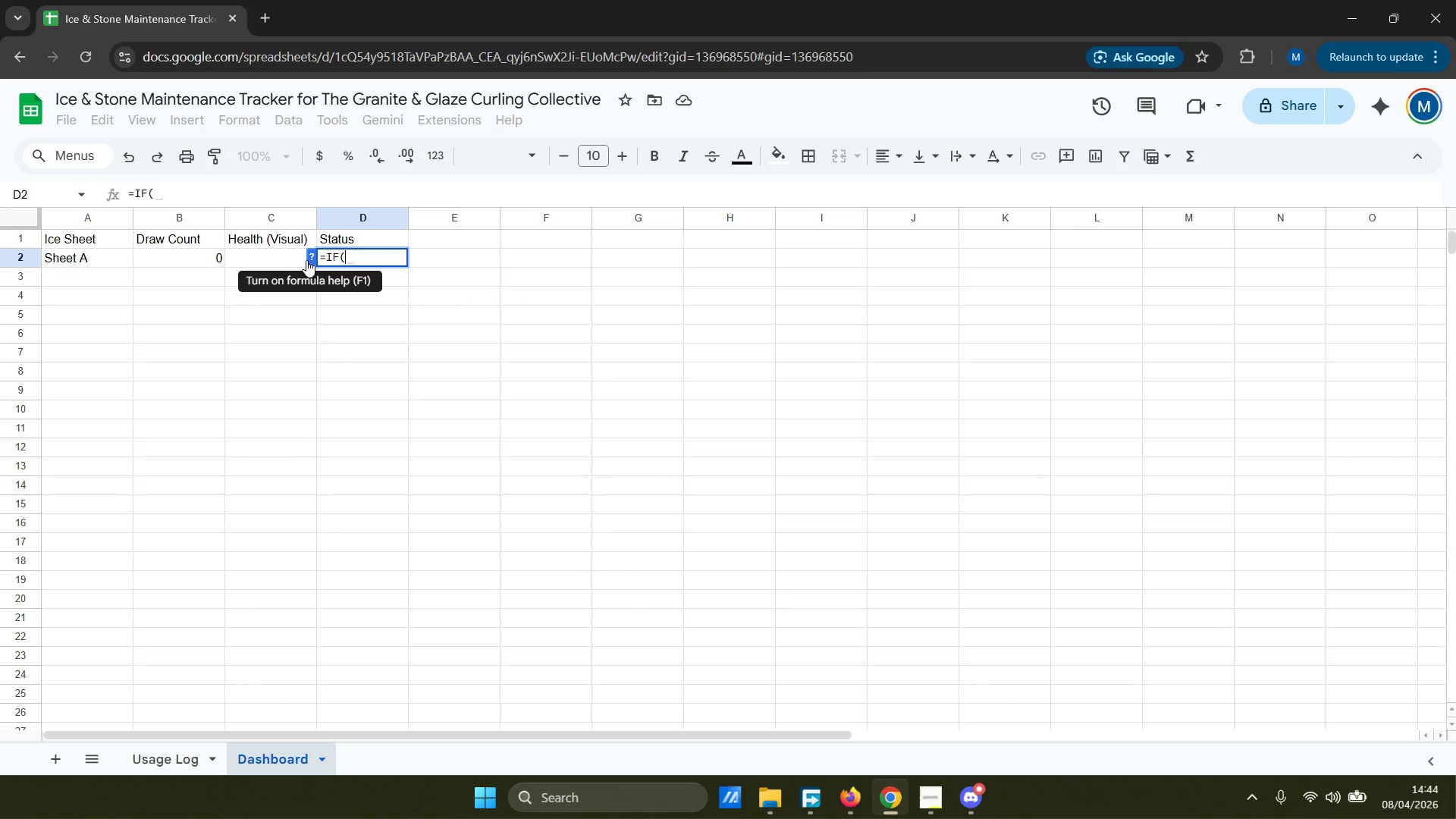 
type(b3>=50, "Maintenance )
key(Backspace)
key(Backspace)
type(AINTENANCE REQUIRED)
 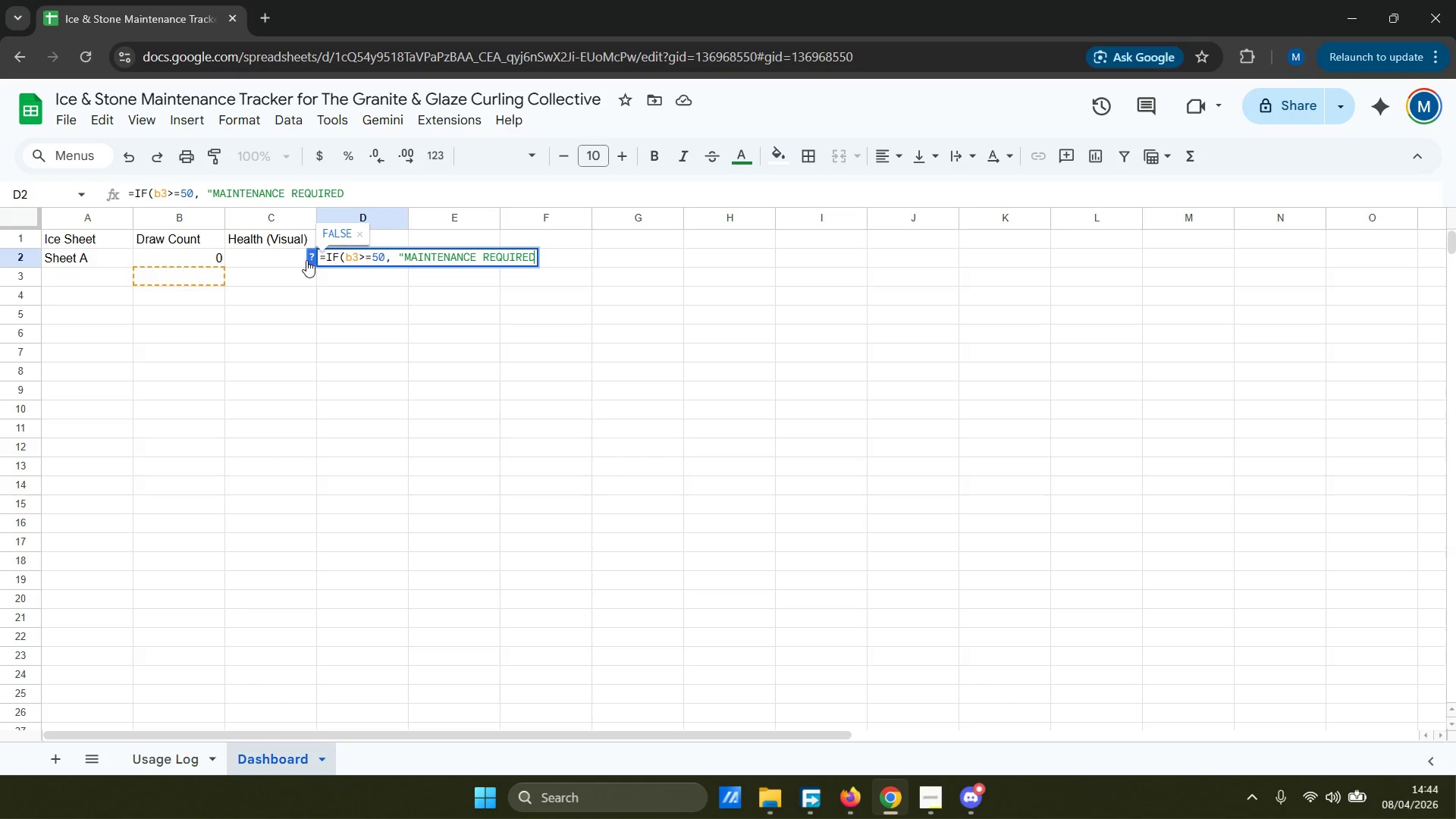 
type(", "OKK)
key(Backspace)
type(")
 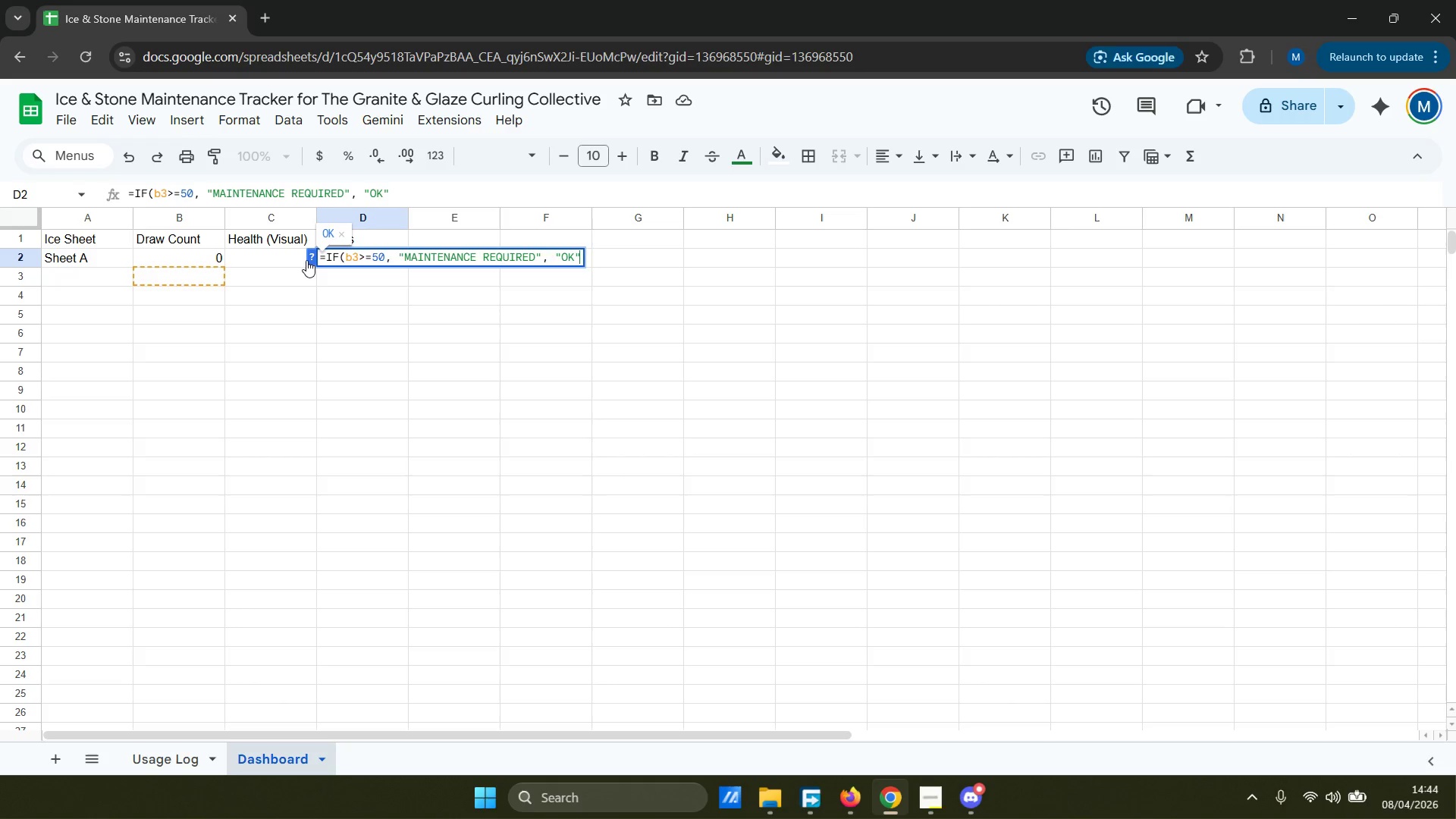 
key(Enter)
 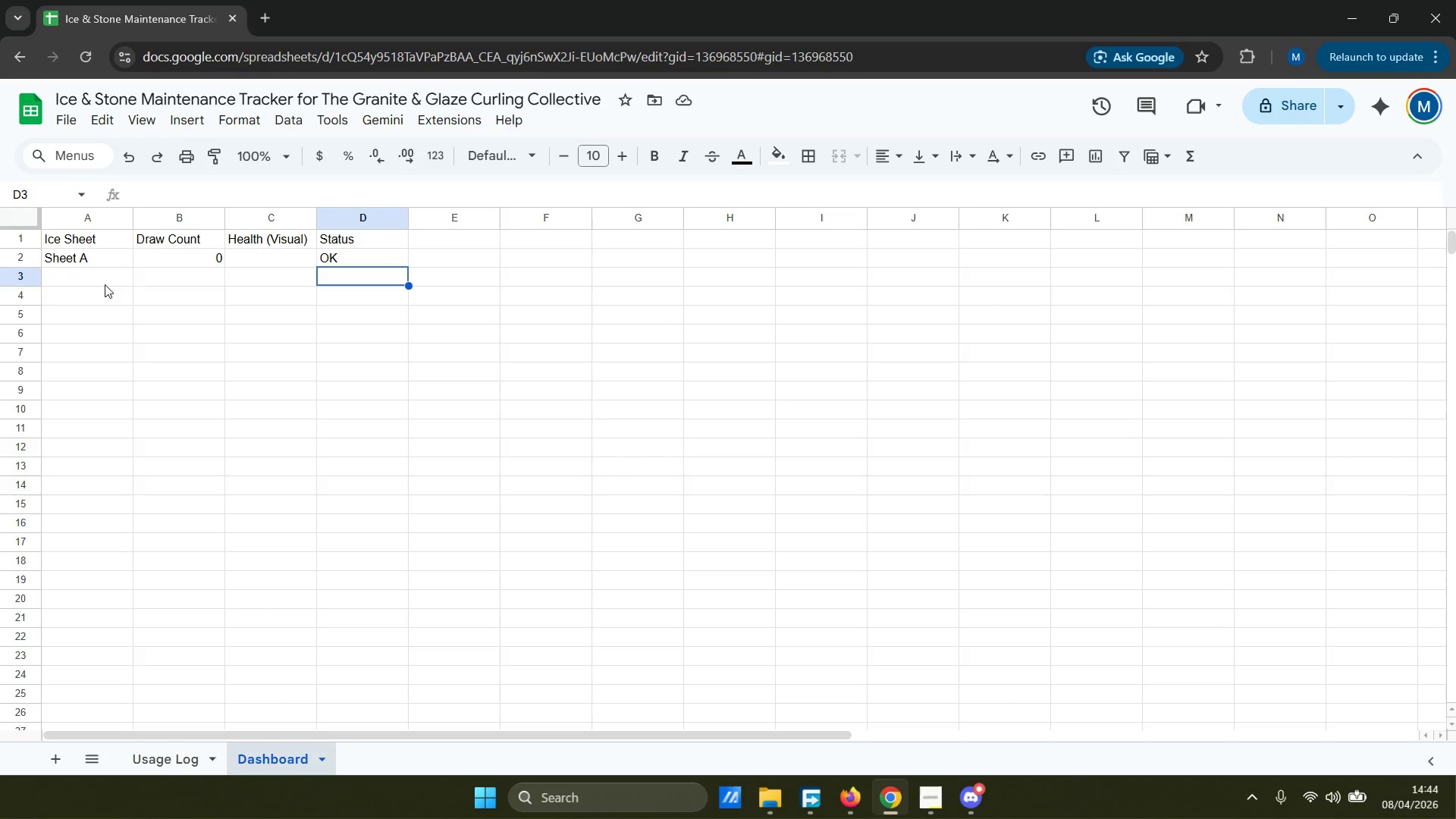 
wait(16.42)
 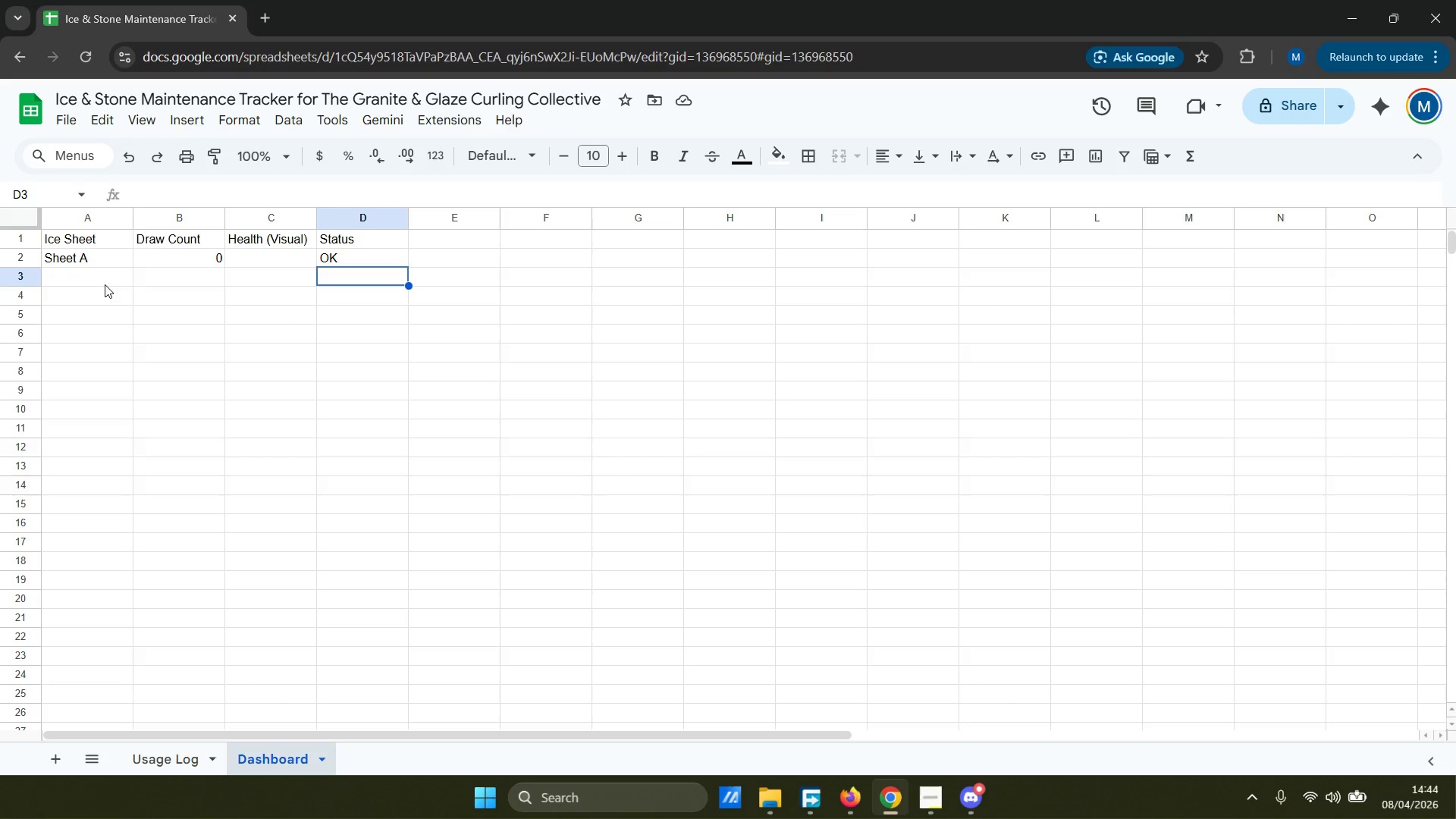 
double_click([543, 241])
 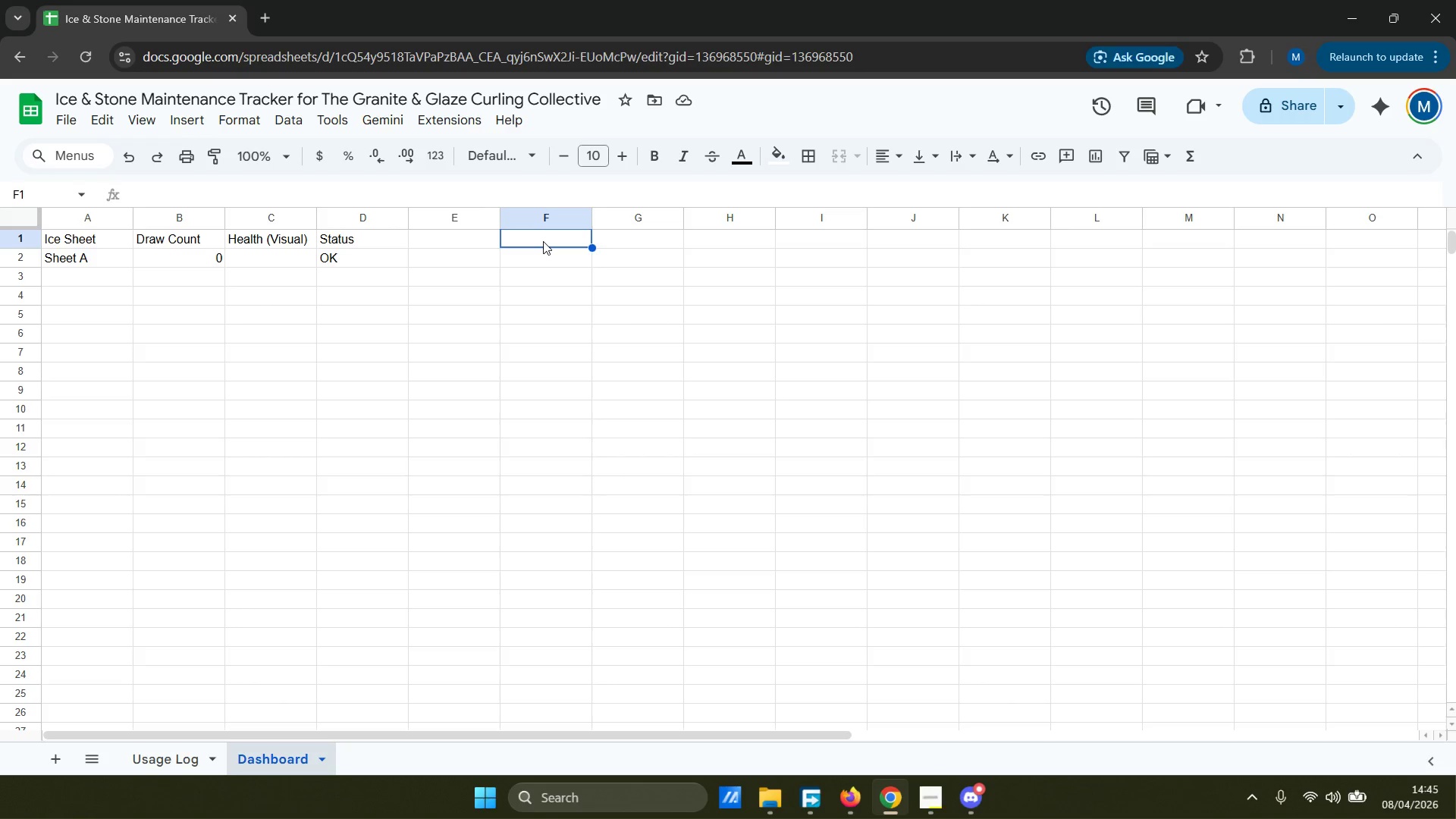 
type(Stone Set)
key(Tab)
type(Draw Count)
key(Tab)
type(Health (Visual))
key(Tab)
type(Status)
 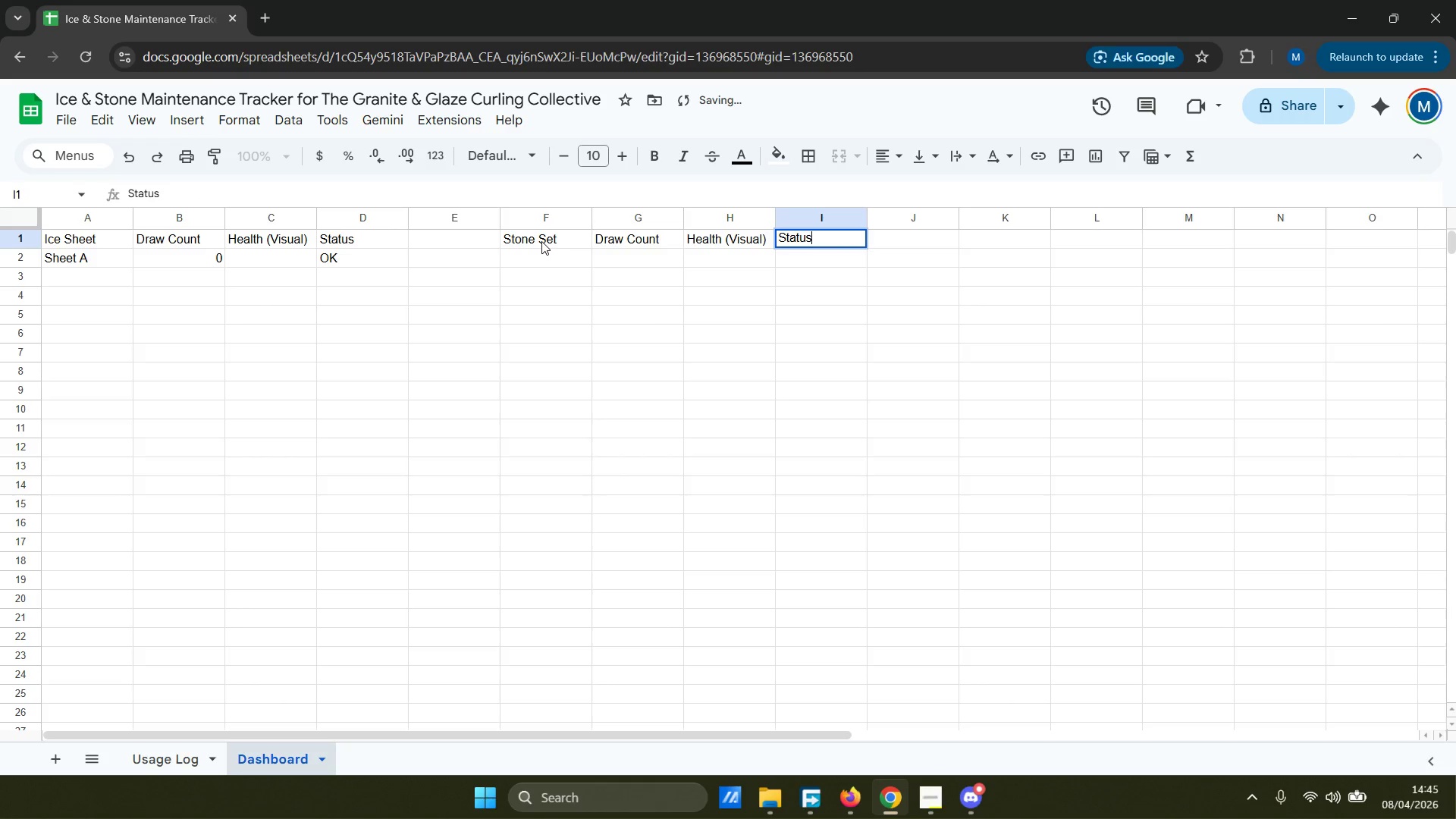 
key(ArrowDown)
 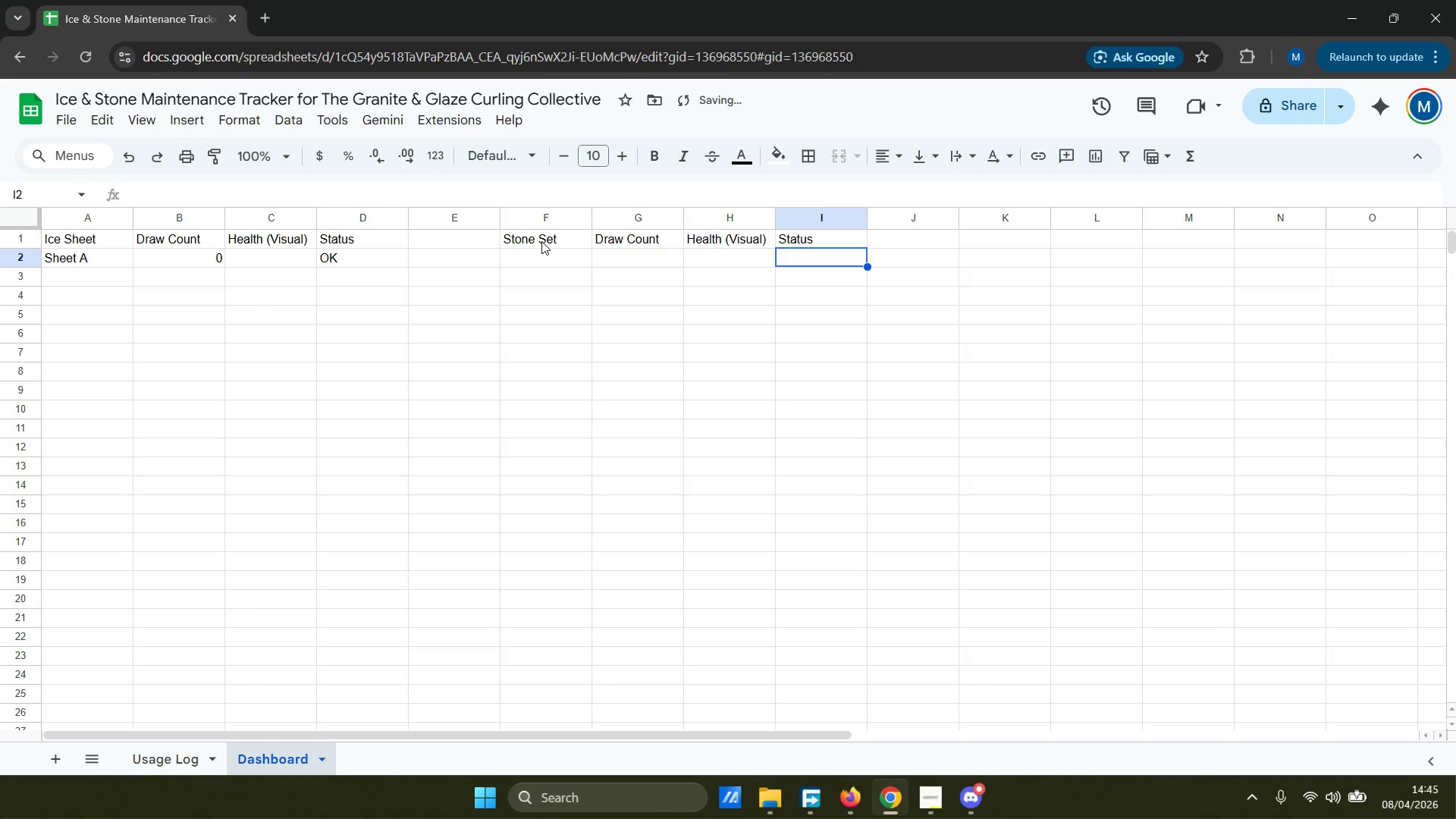 
key(ArrowLeft)
 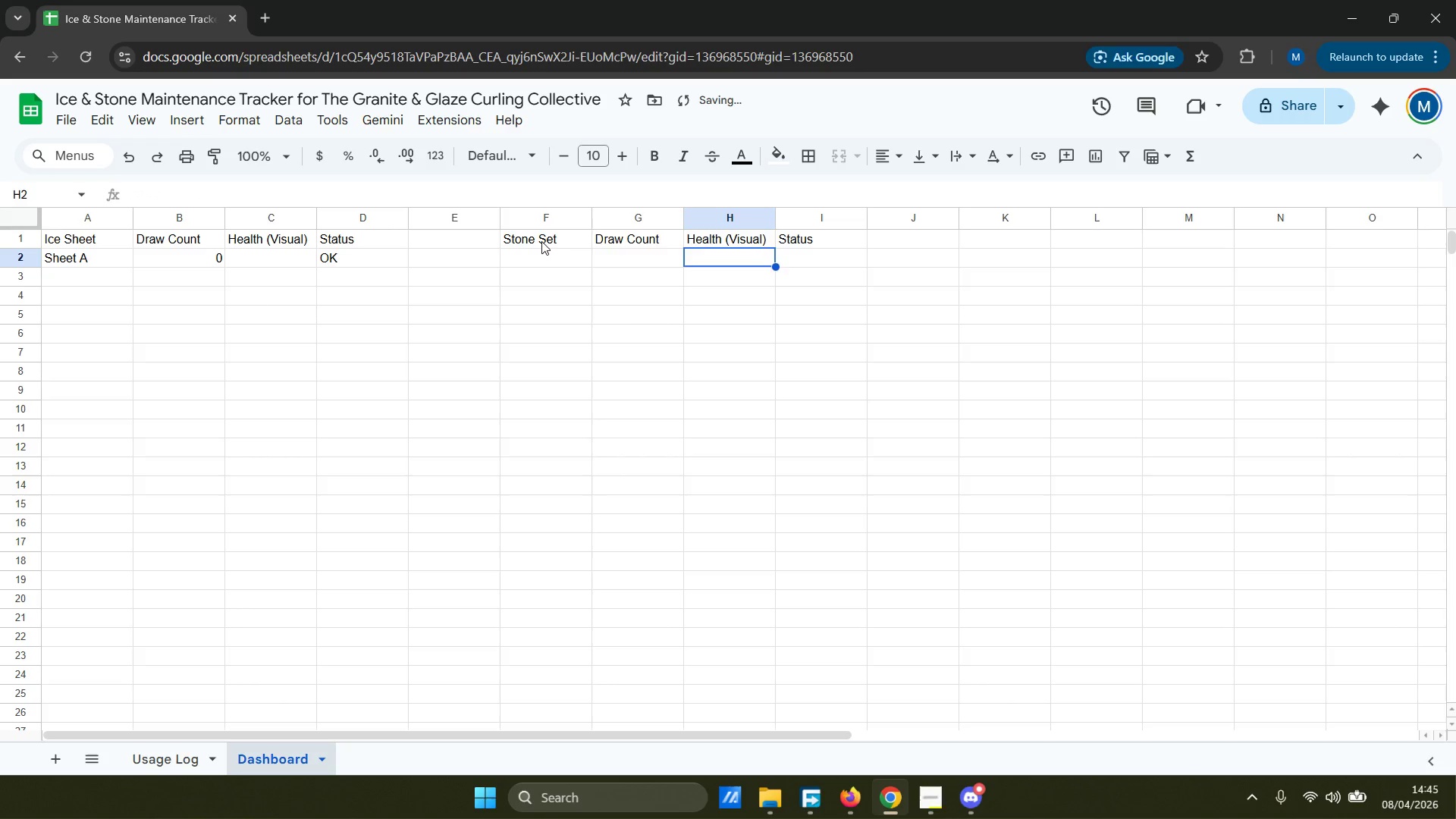 
key(ArrowLeft)
 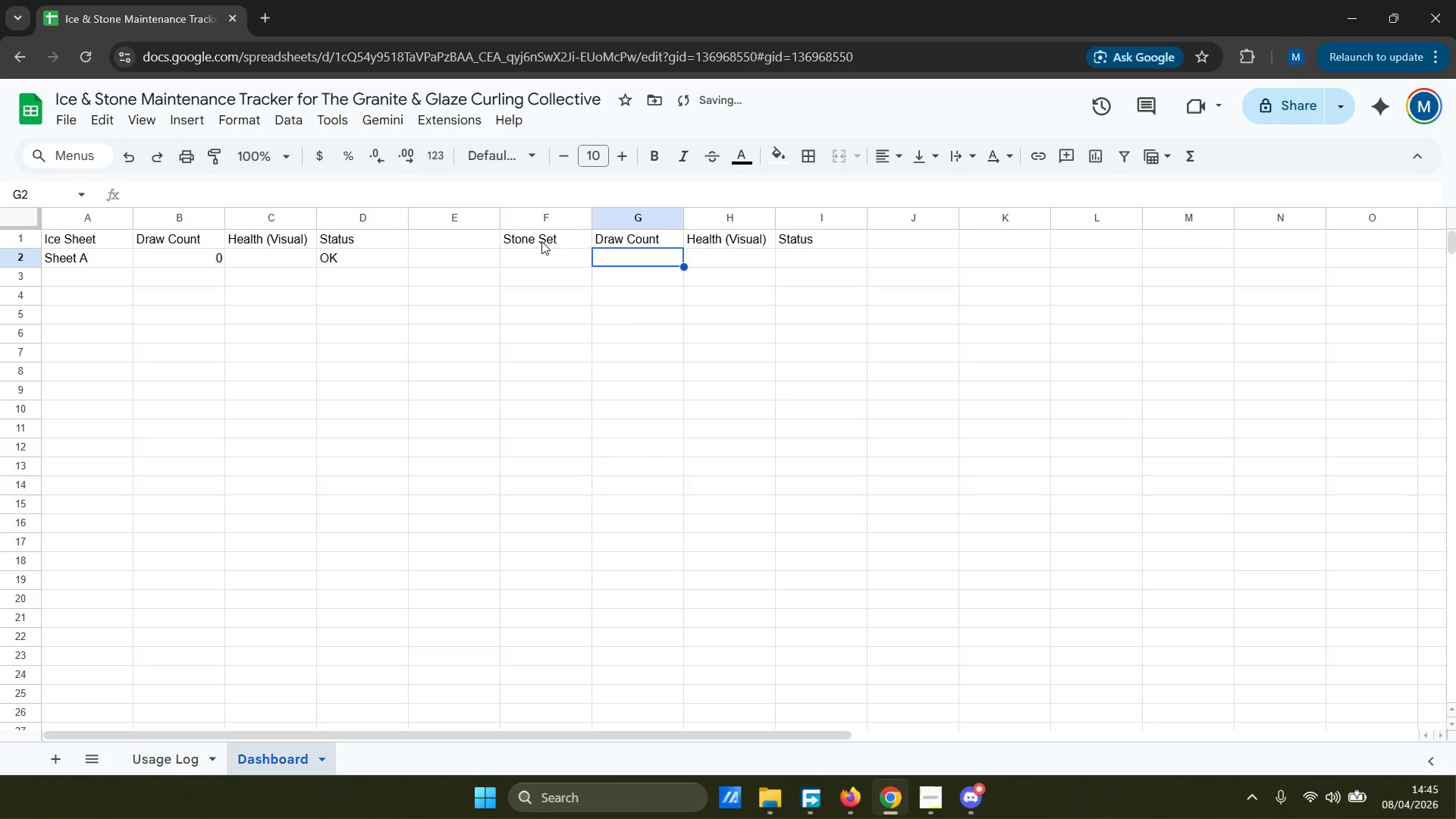 
key(ArrowLeft)
 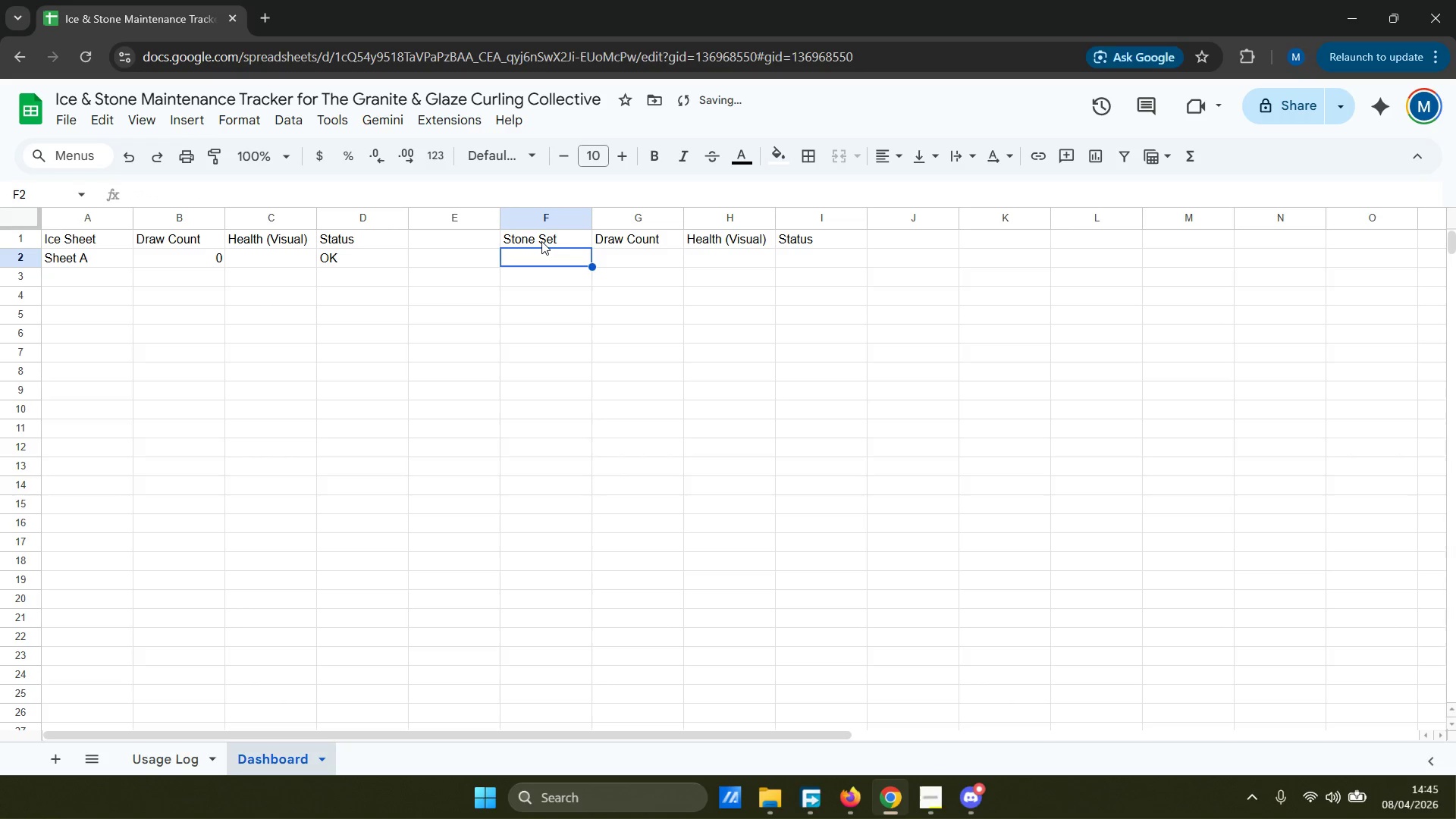 
type(Set1)
key(Backspace)
type( 1)
key(Tab)
type(=countif)
 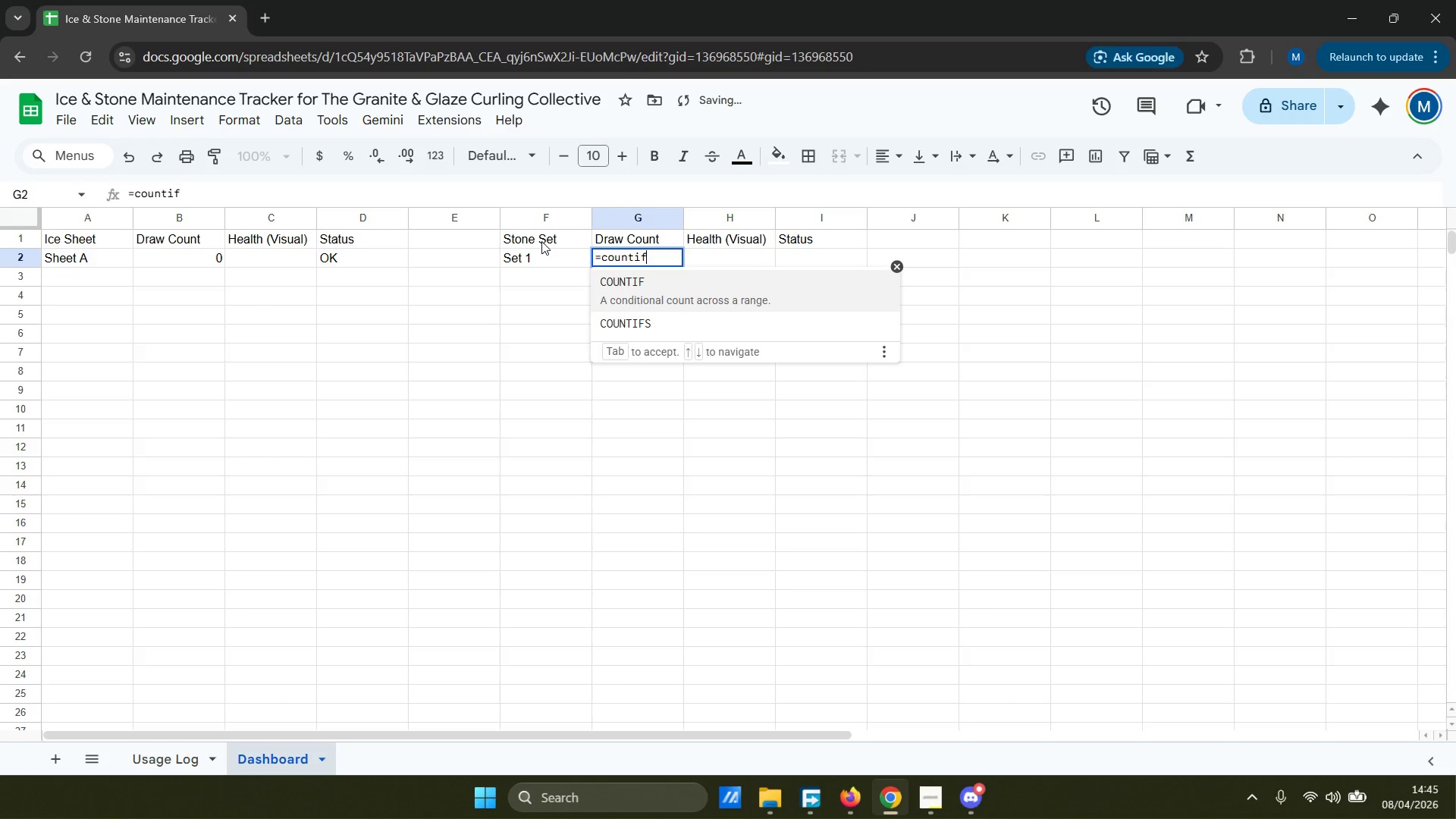 
key(Enter)
 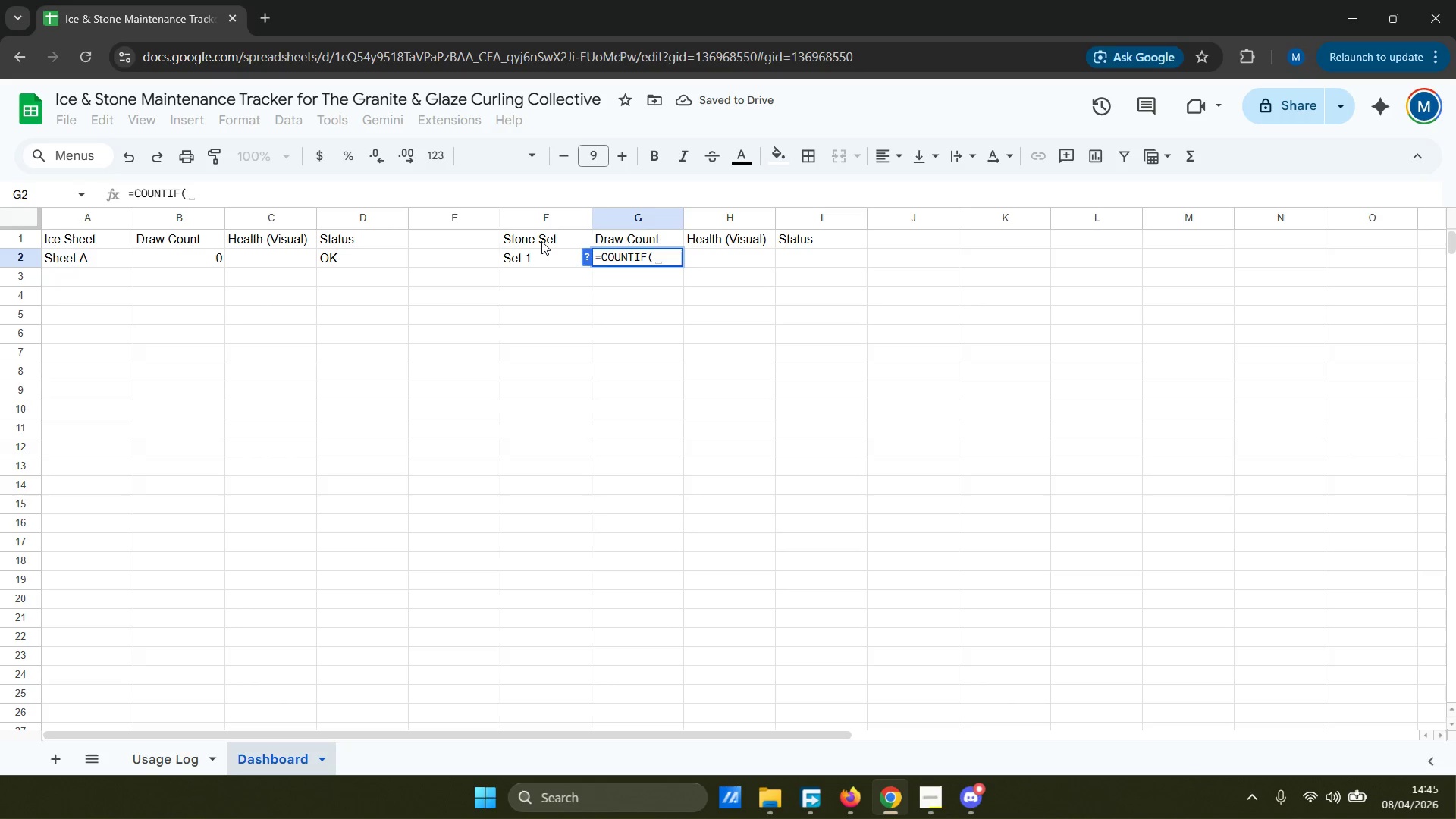 
type('Usage Log)
 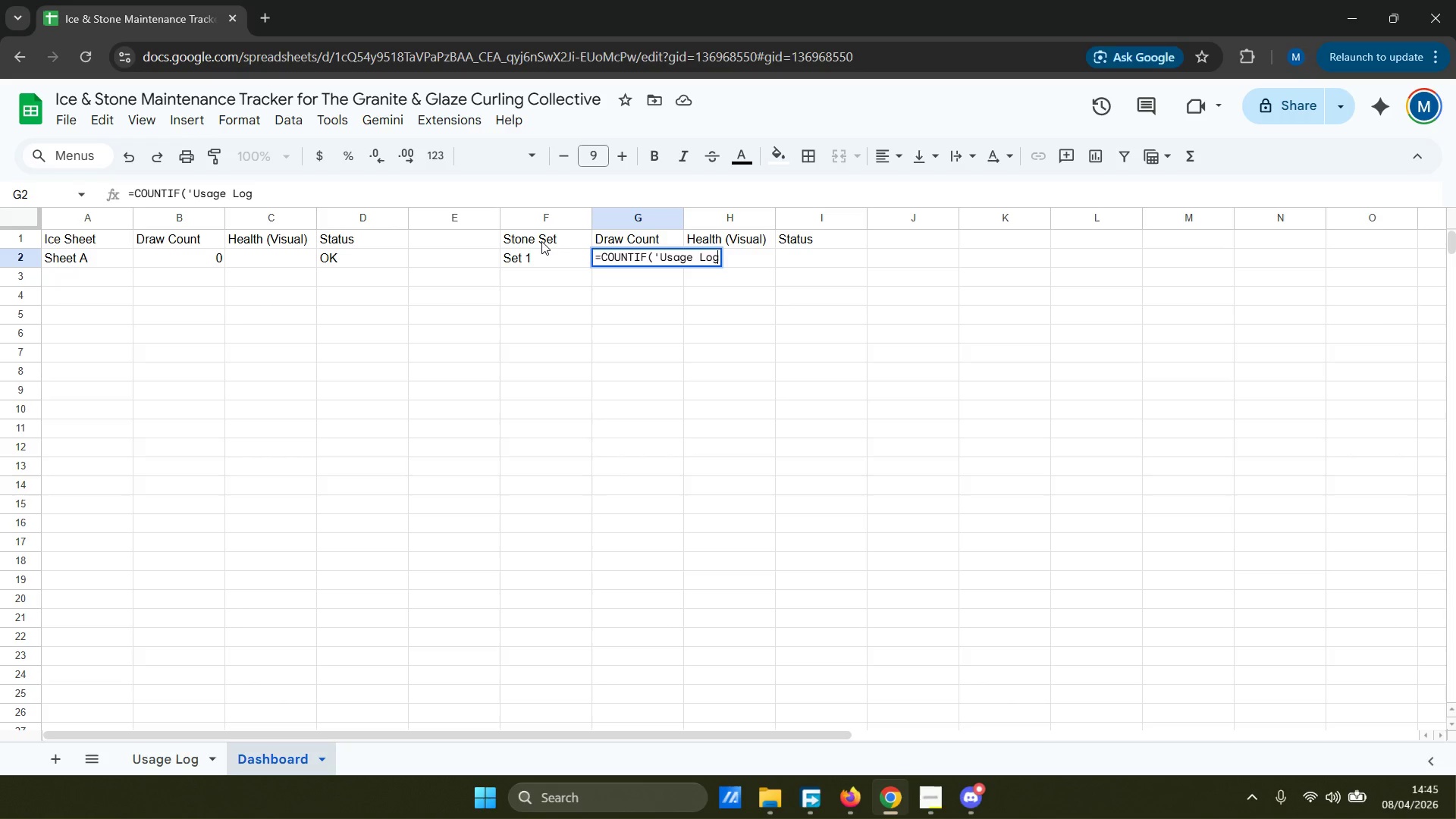 
key(ArrowLeft)
 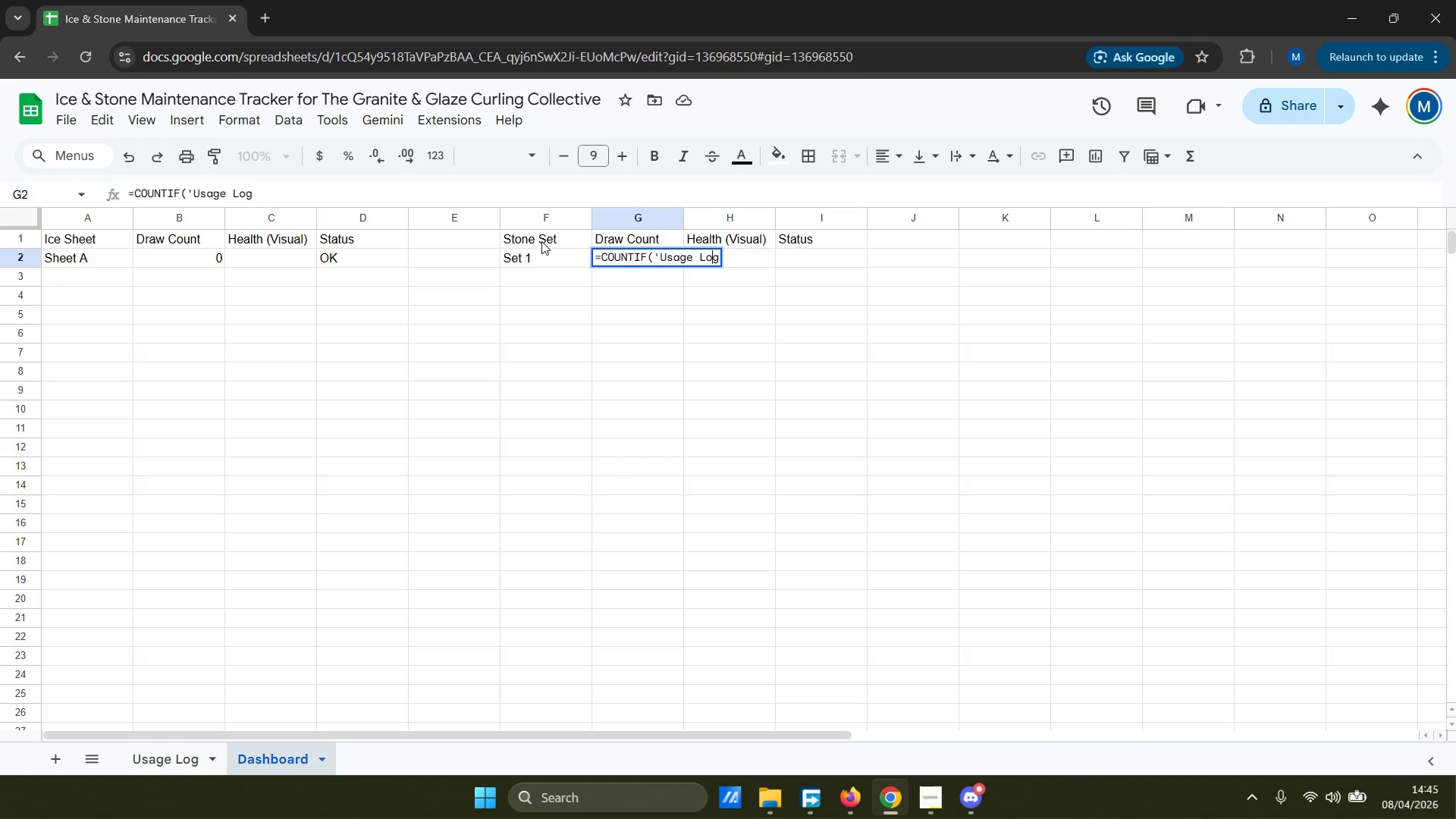 
key(ArrowLeft)
 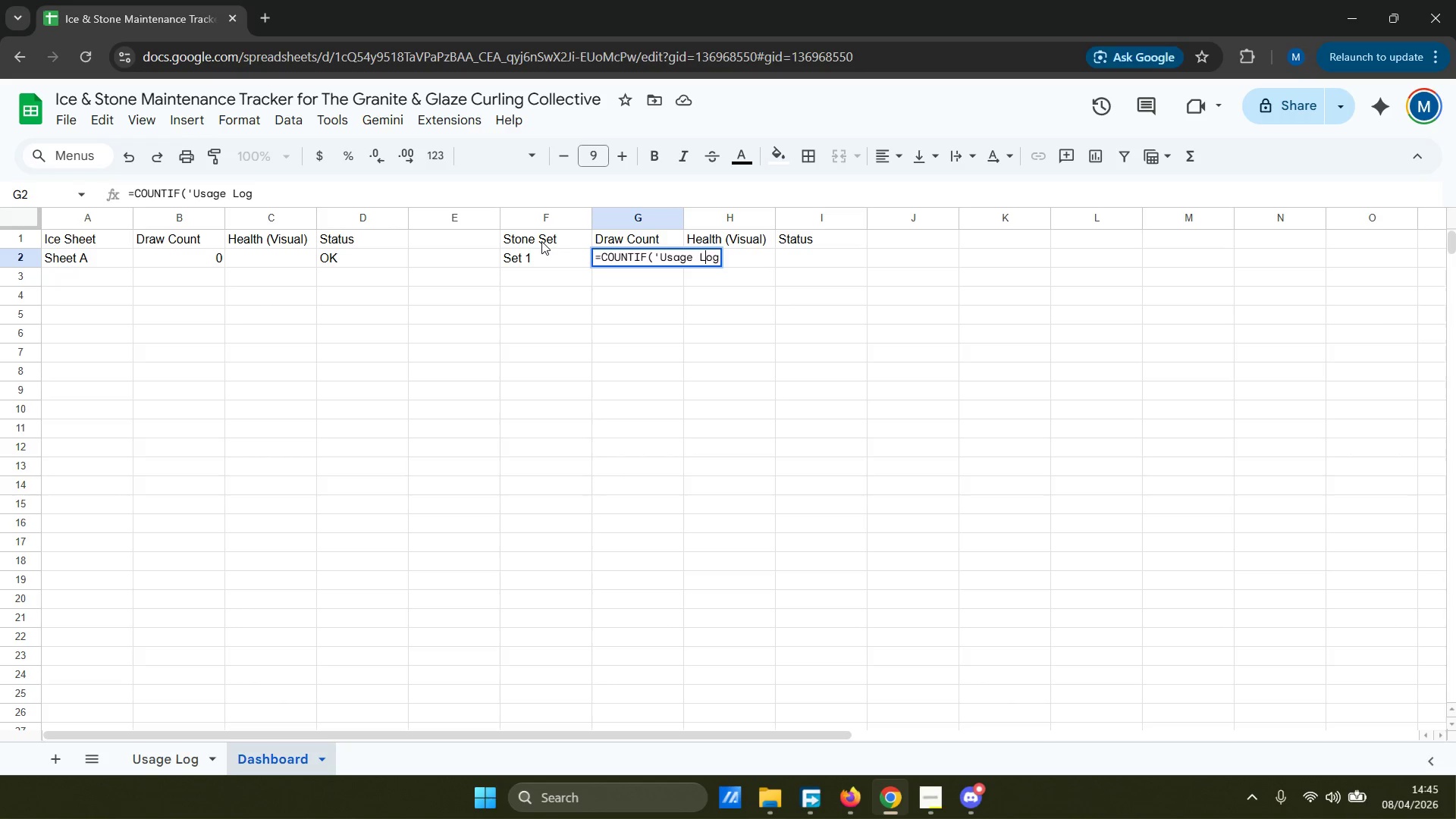 
key(ArrowLeft)
 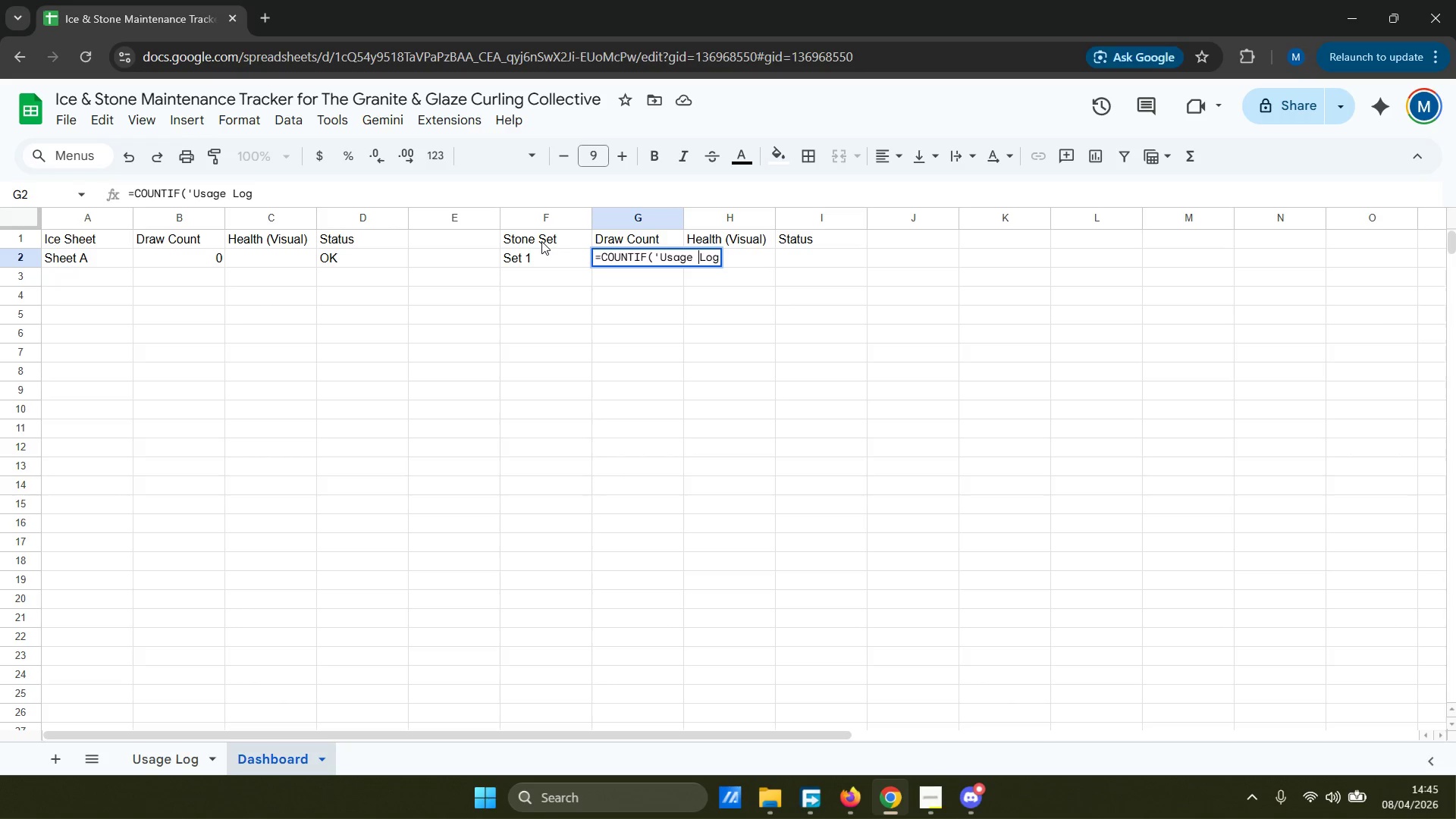 
key(ArrowRight)
 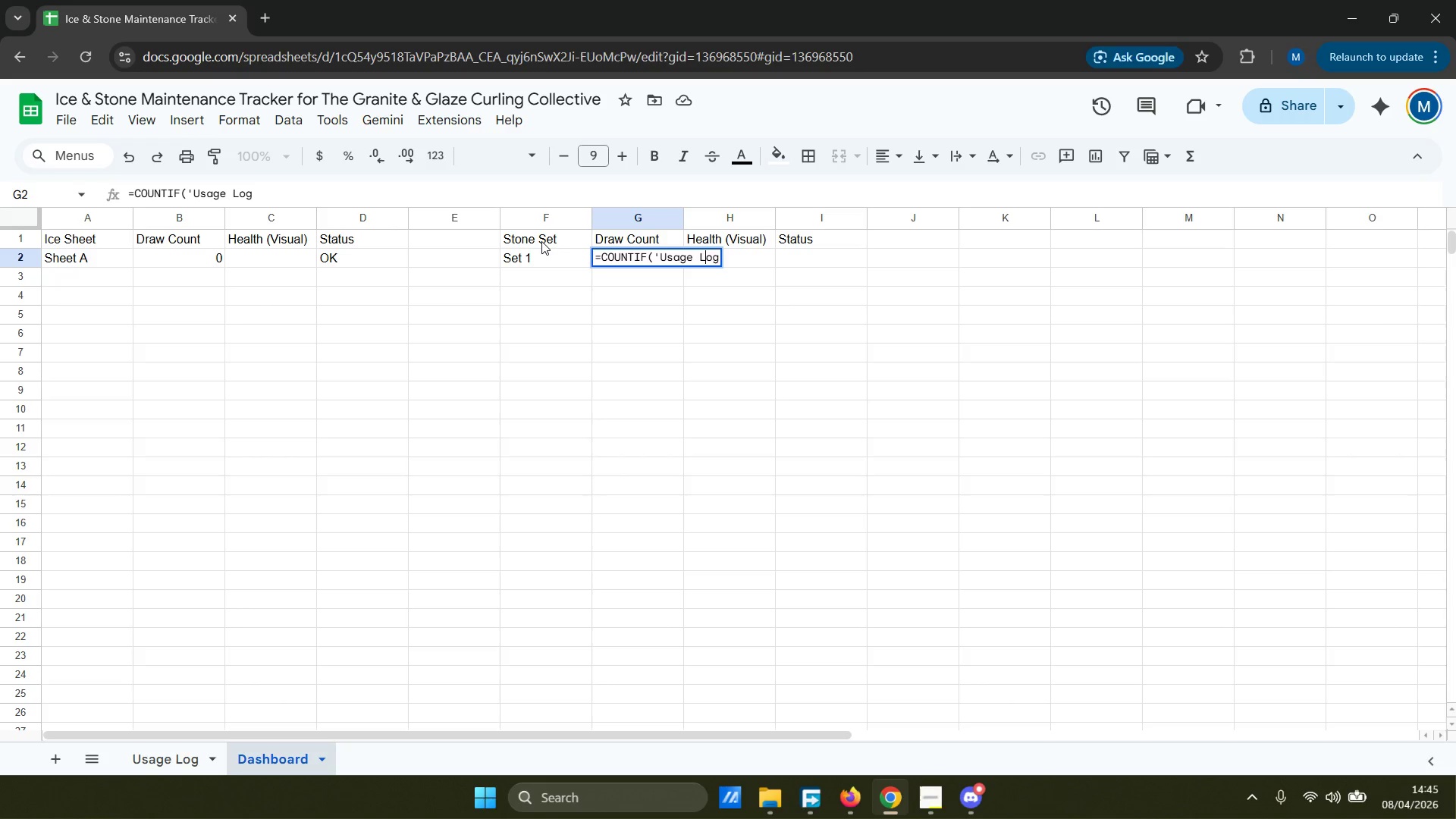 
key(ArrowRight)
 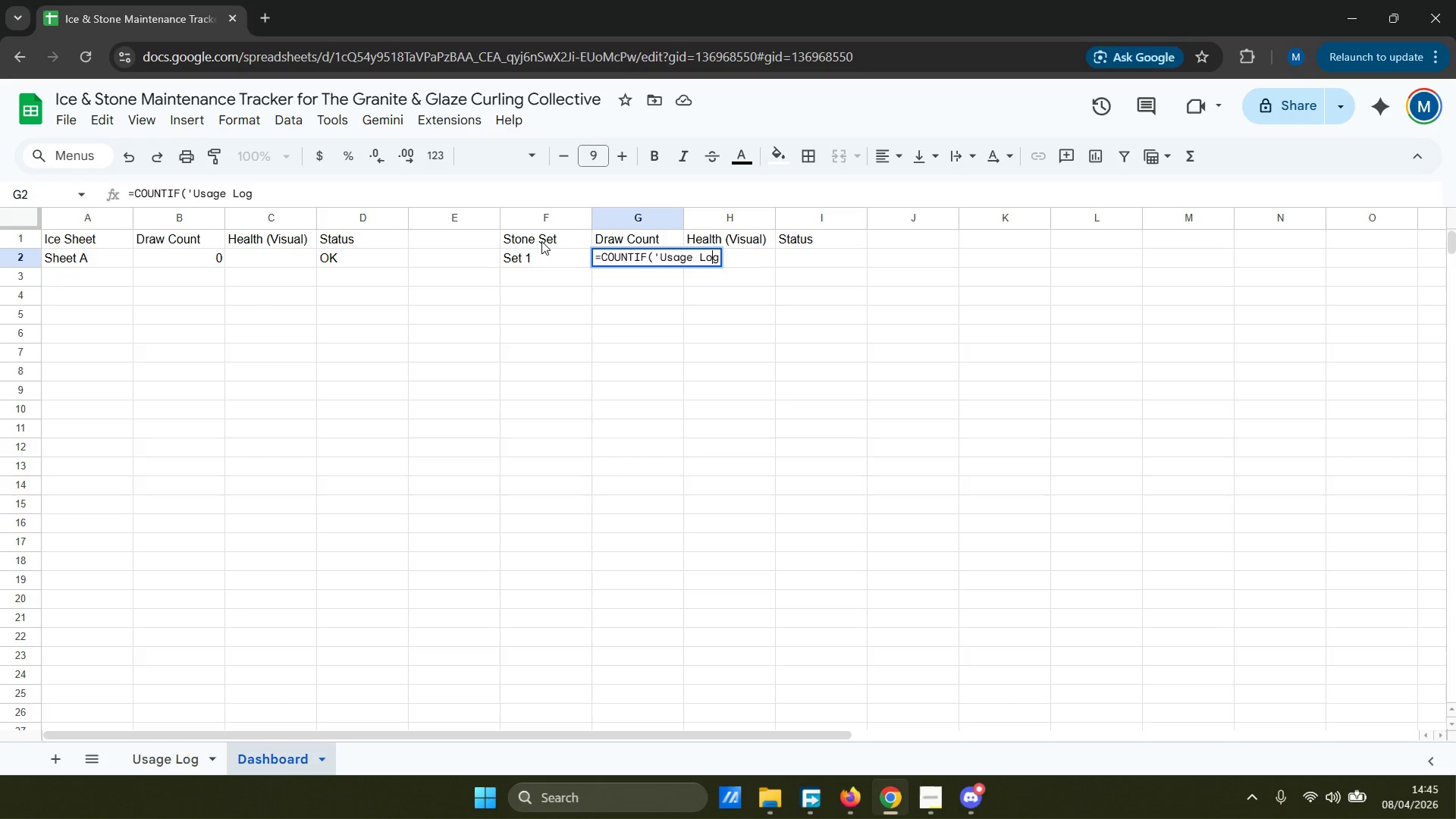 
key(ArrowRight)
 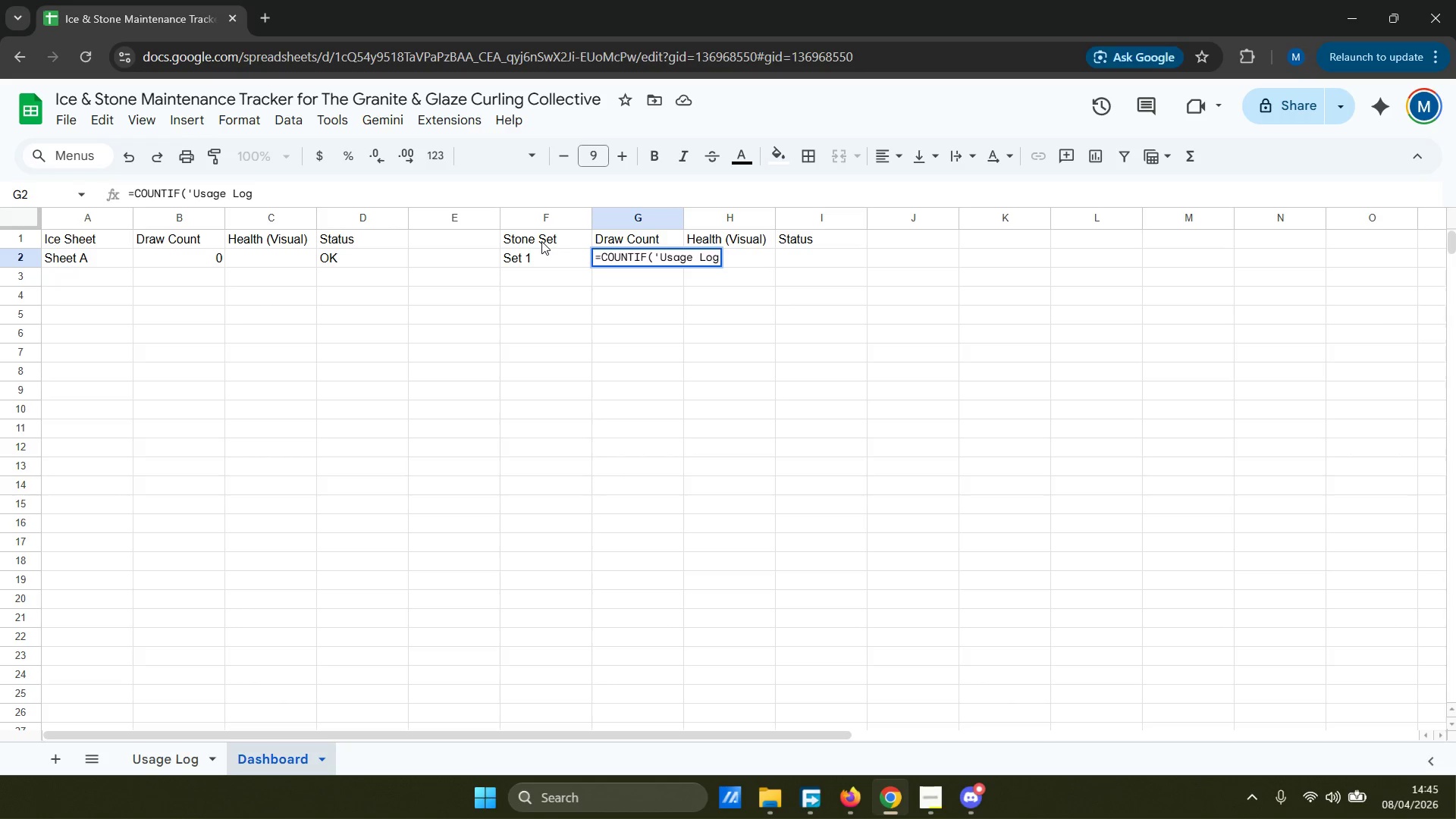 
type('!C:C, 2)
 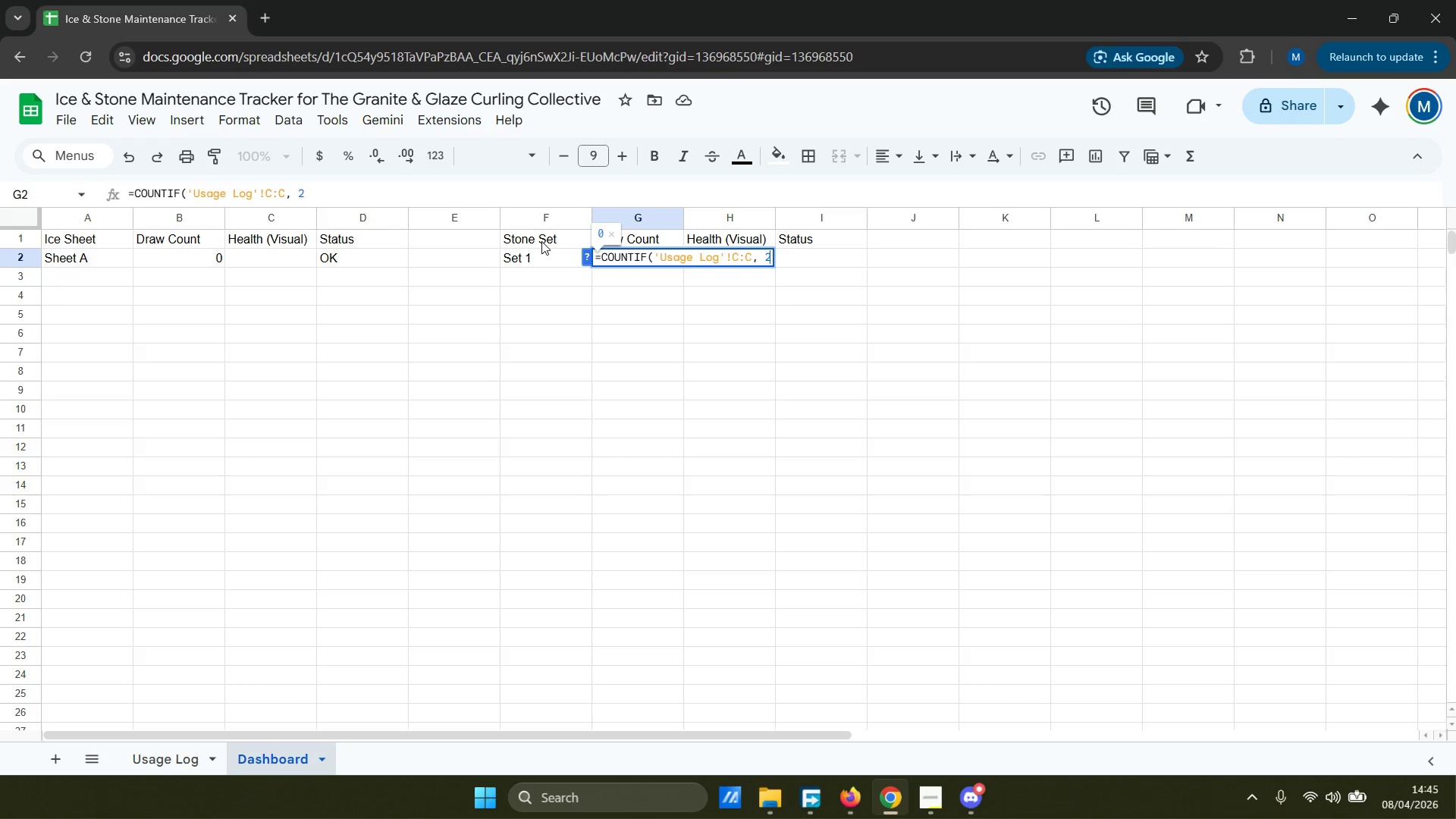 
key(Shift+0)
 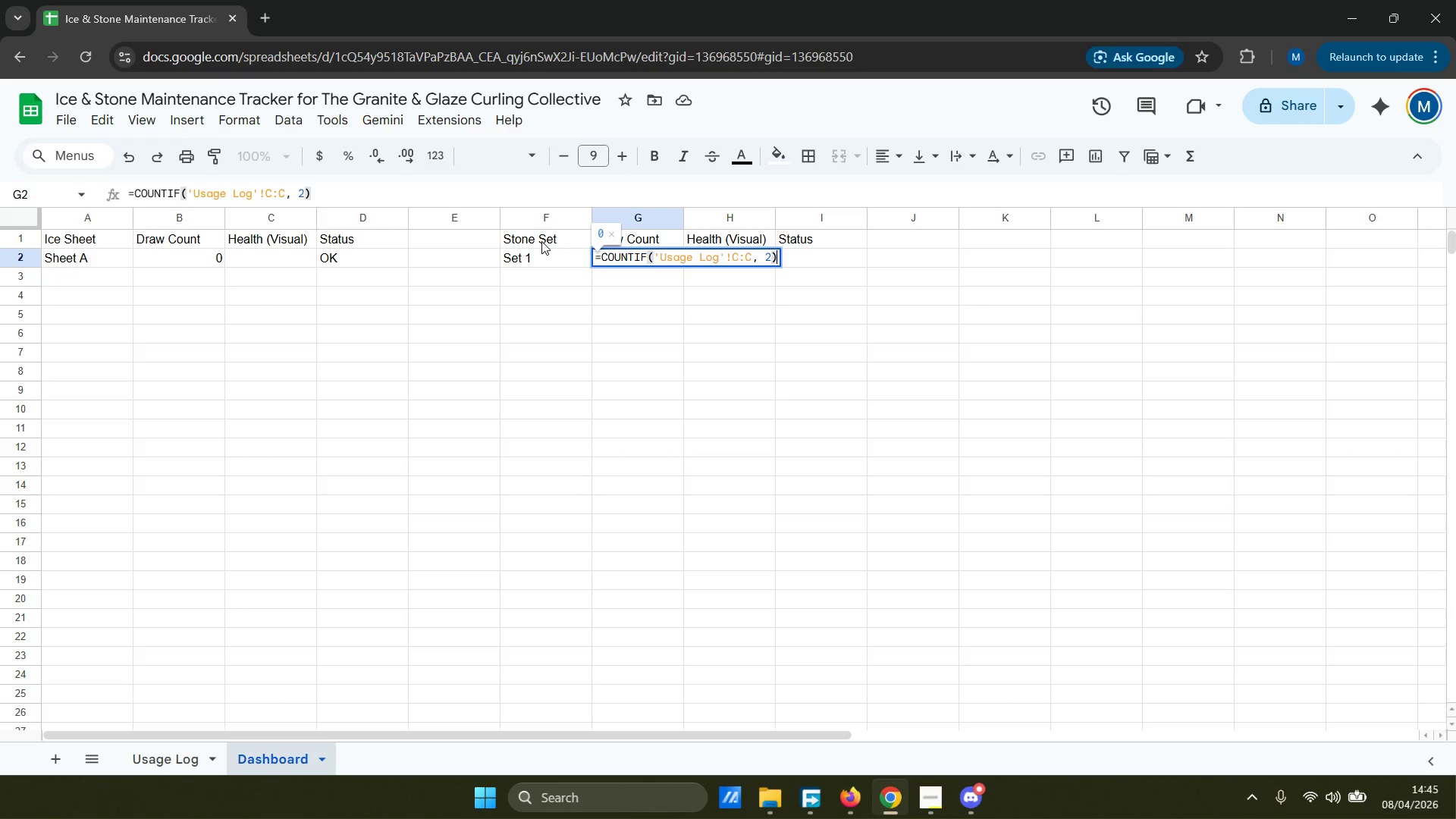 
key(Tab)
 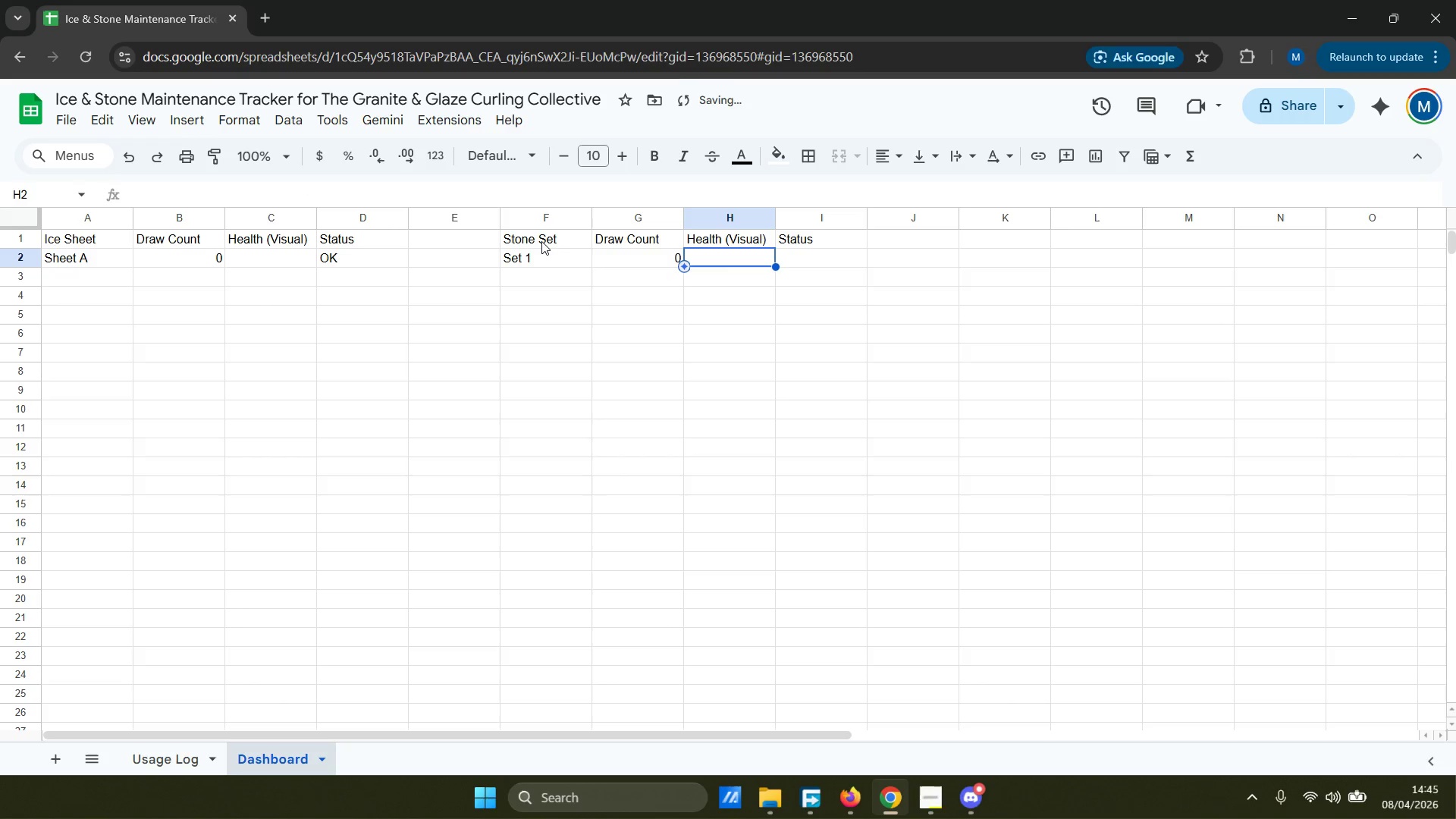 
type(=sparkl)
 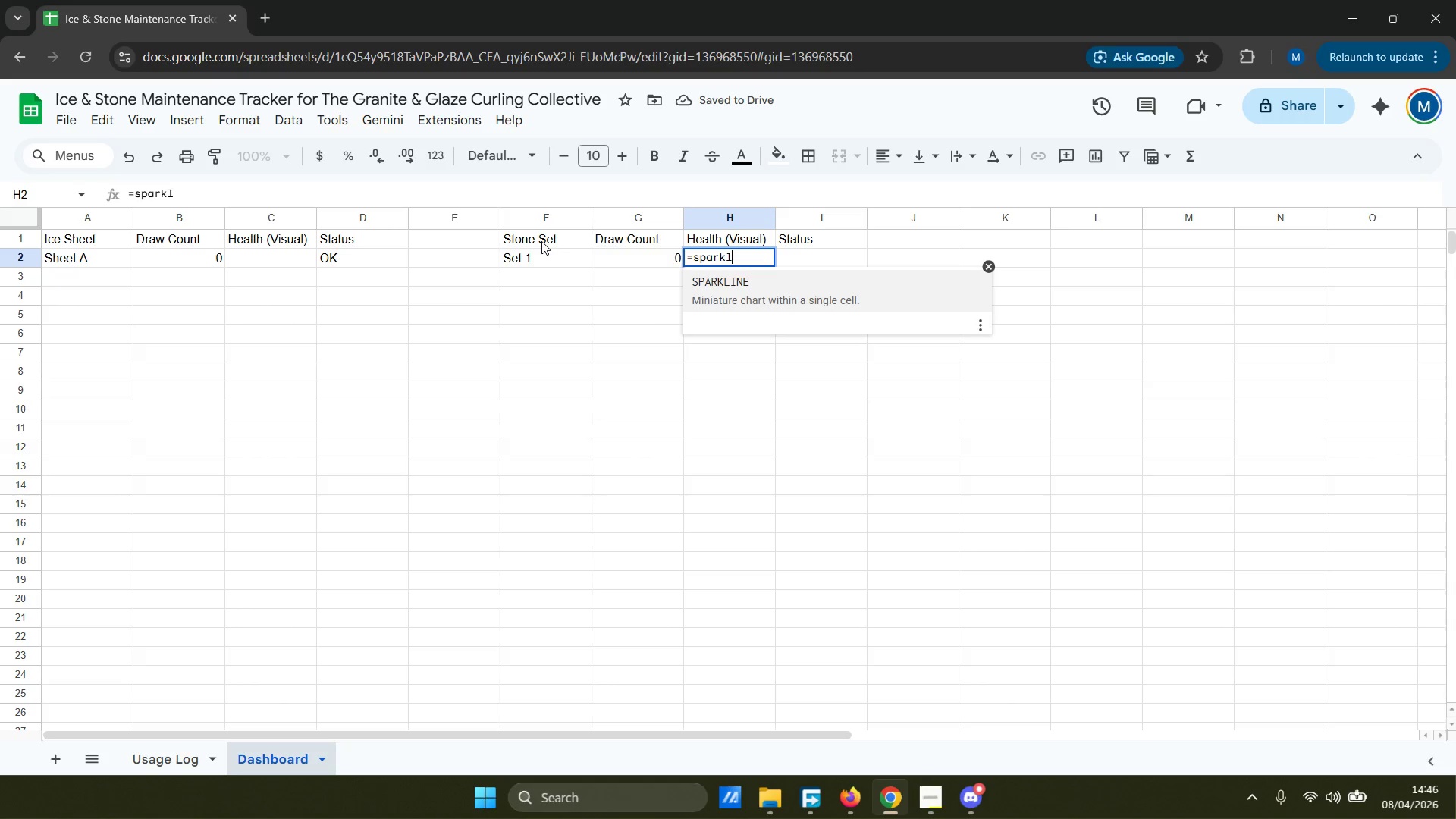 
key(Enter)
 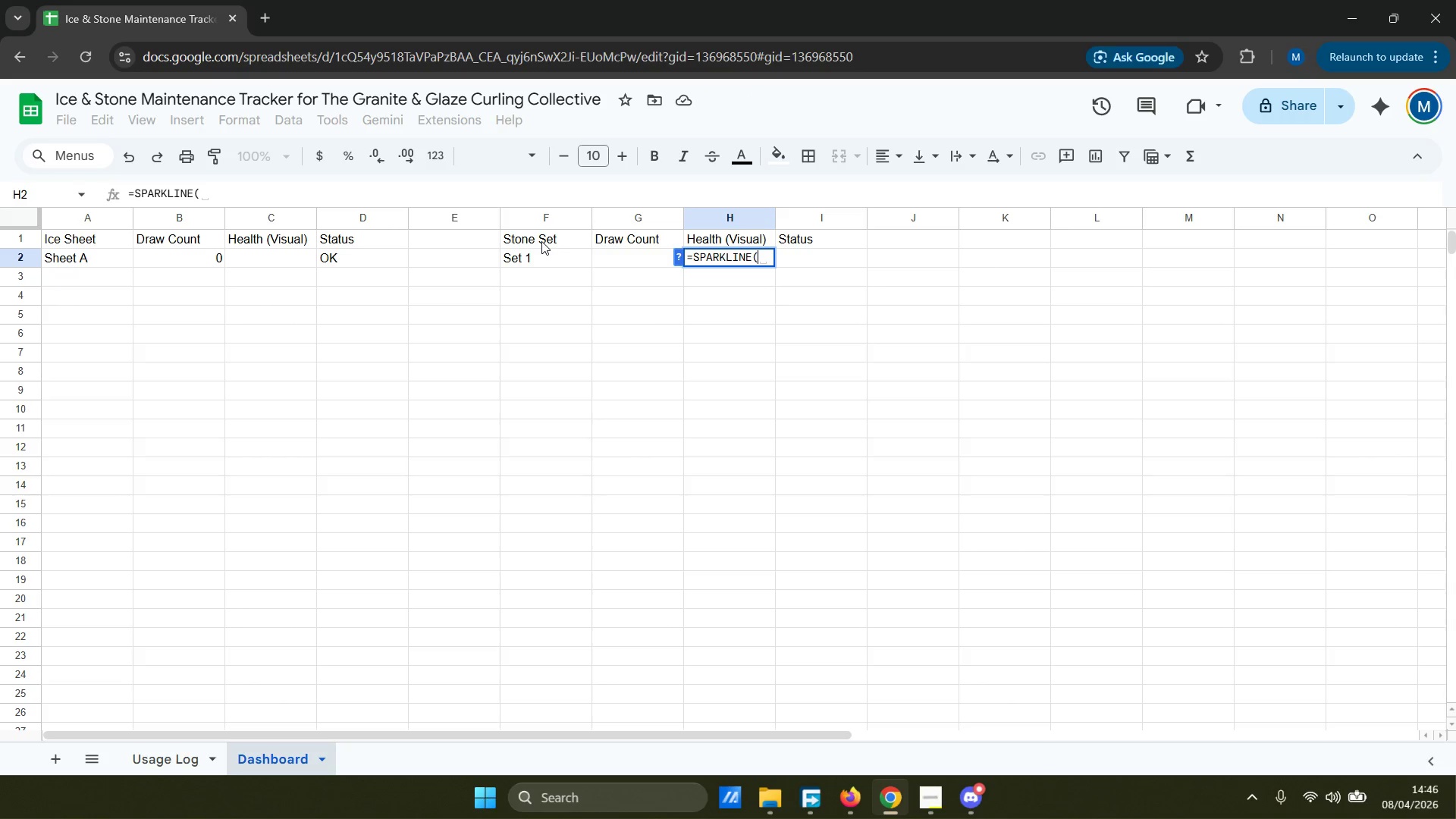 
type((f3)
key(Backspace)
key(Backspace)
key(Backspace)
type(f3)
 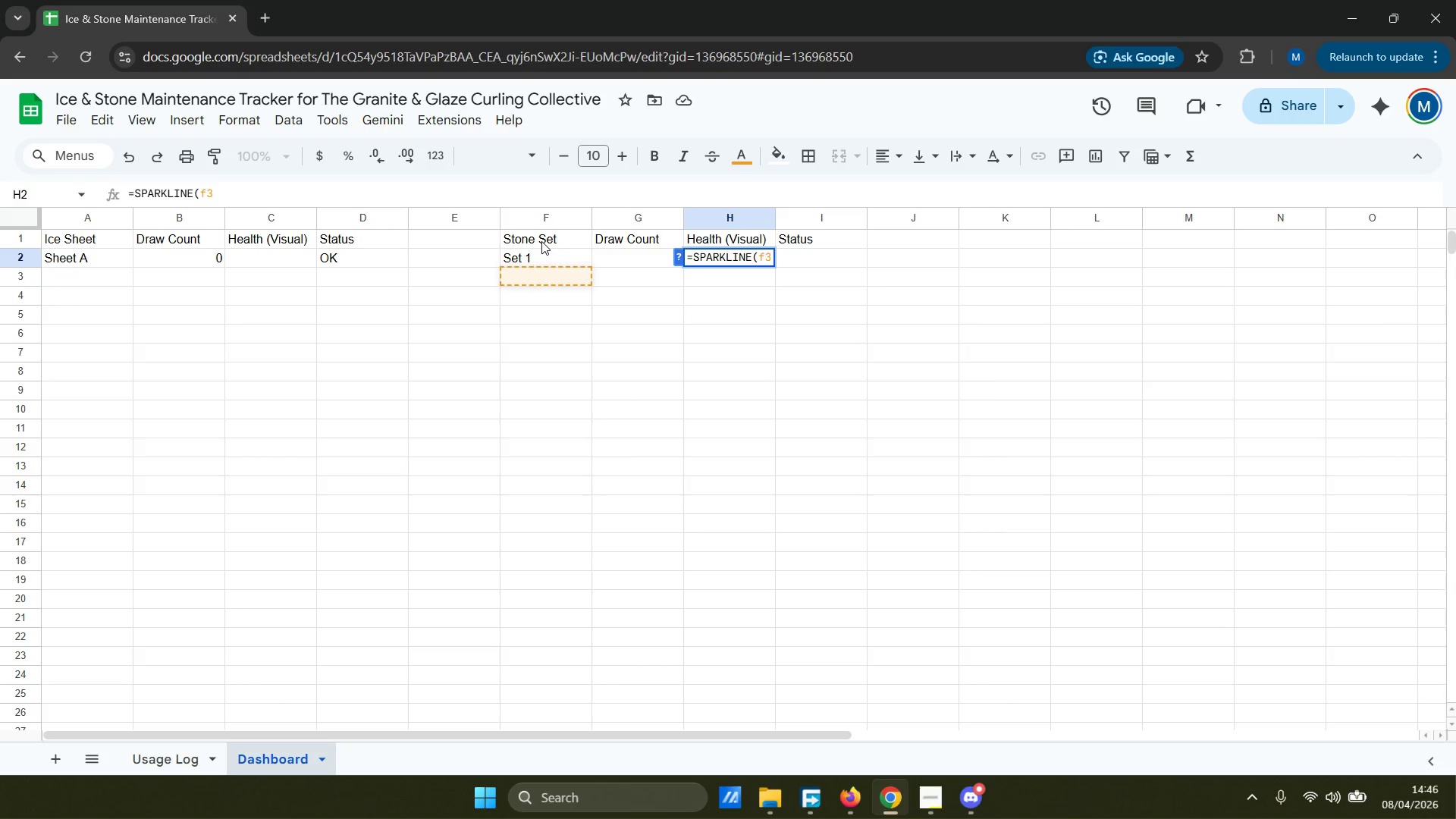 
key(Enter)
 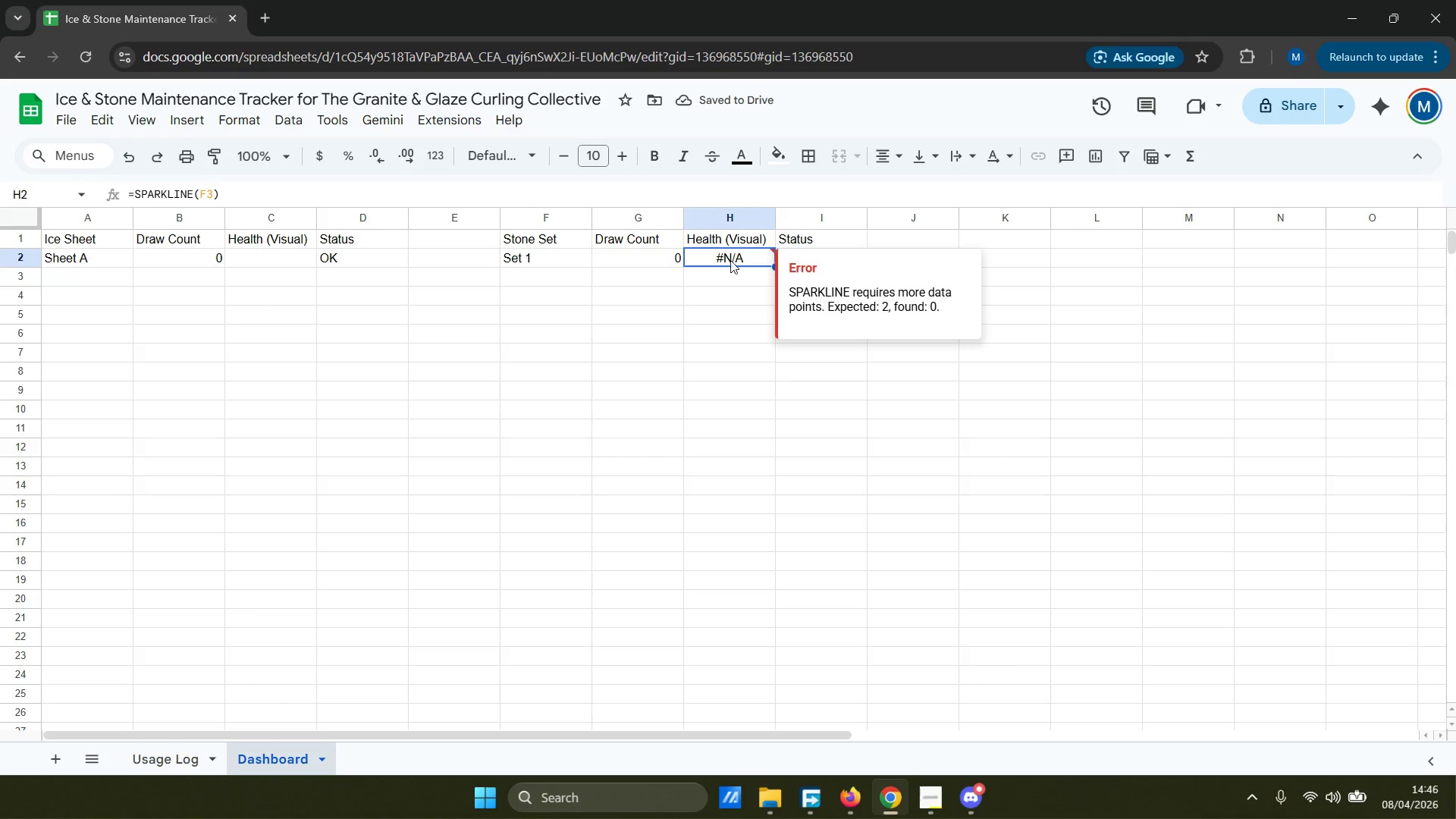 
double_click([237, 196])
 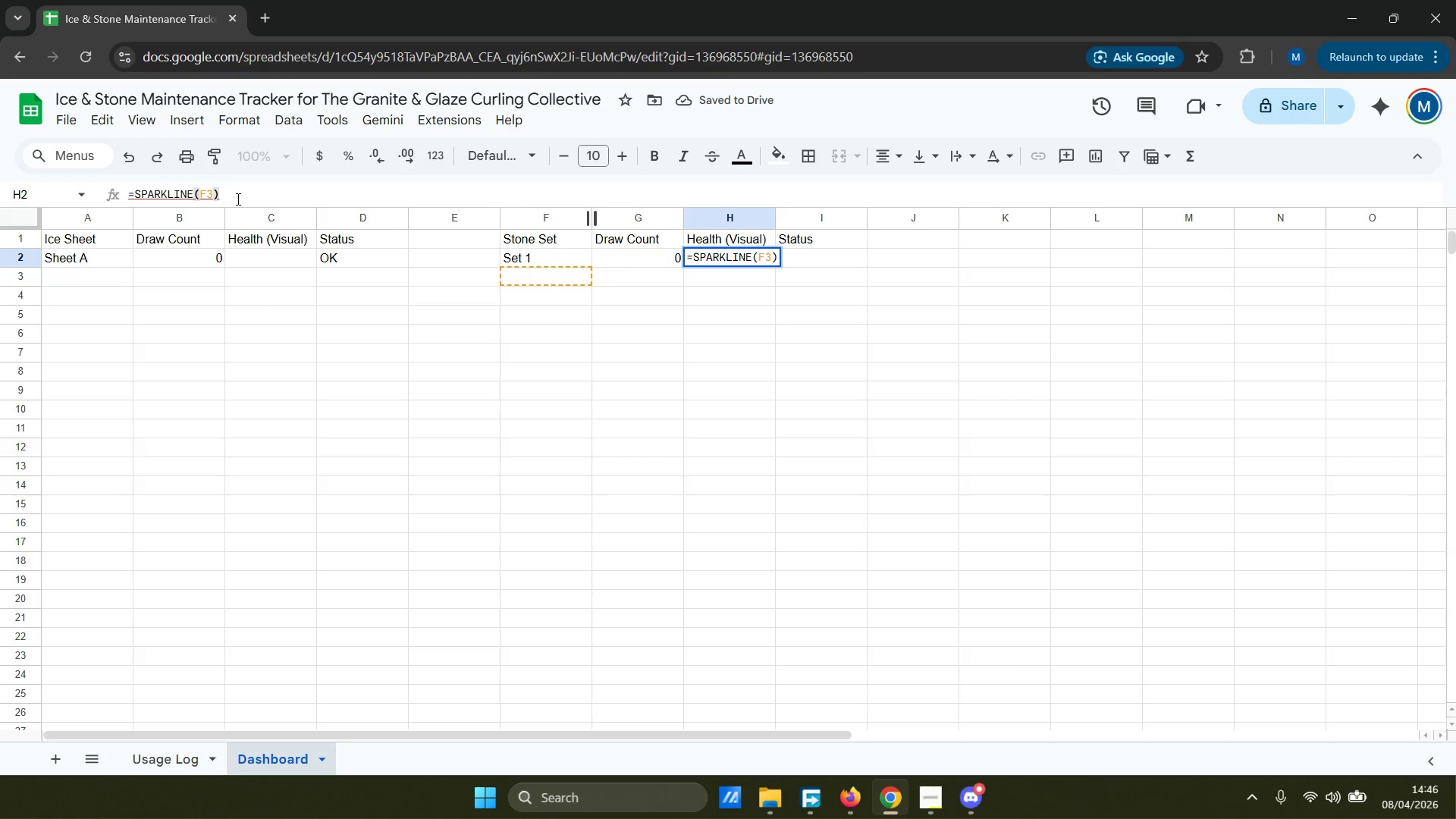 
key(ArrowLeft)
 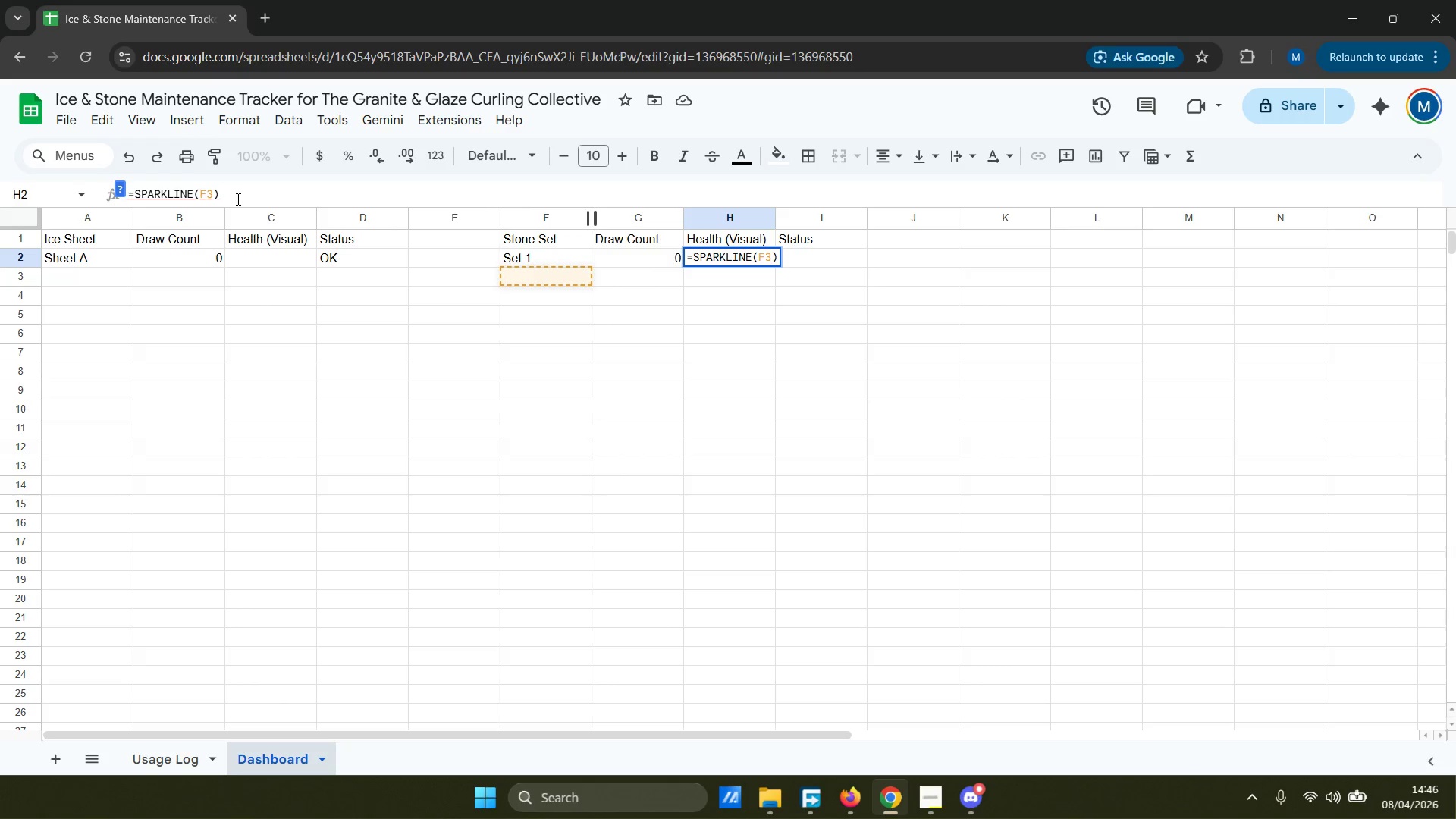 
type(>=200, "INSPECT", "OK")
 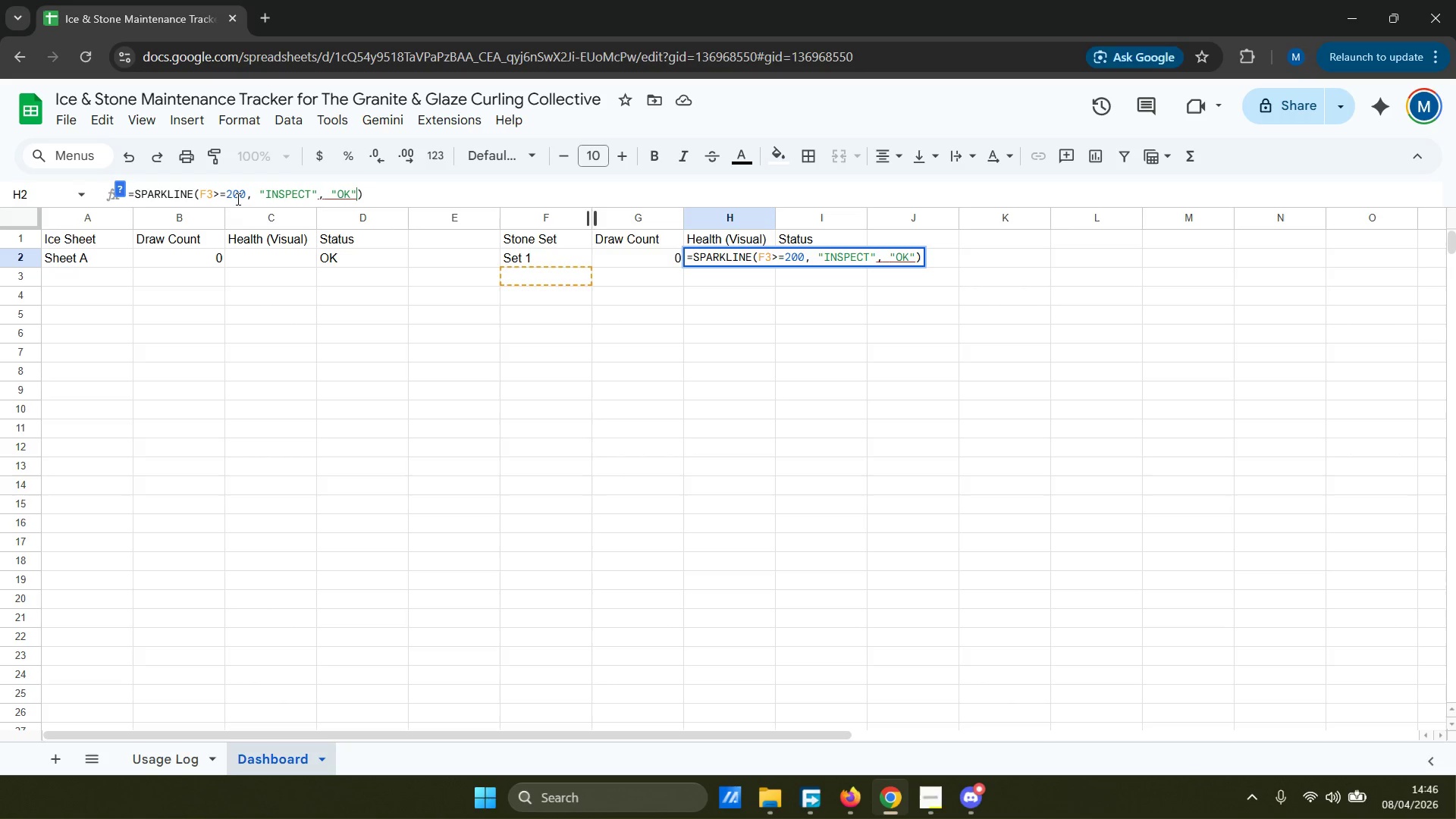 
key(ArrowRight)
 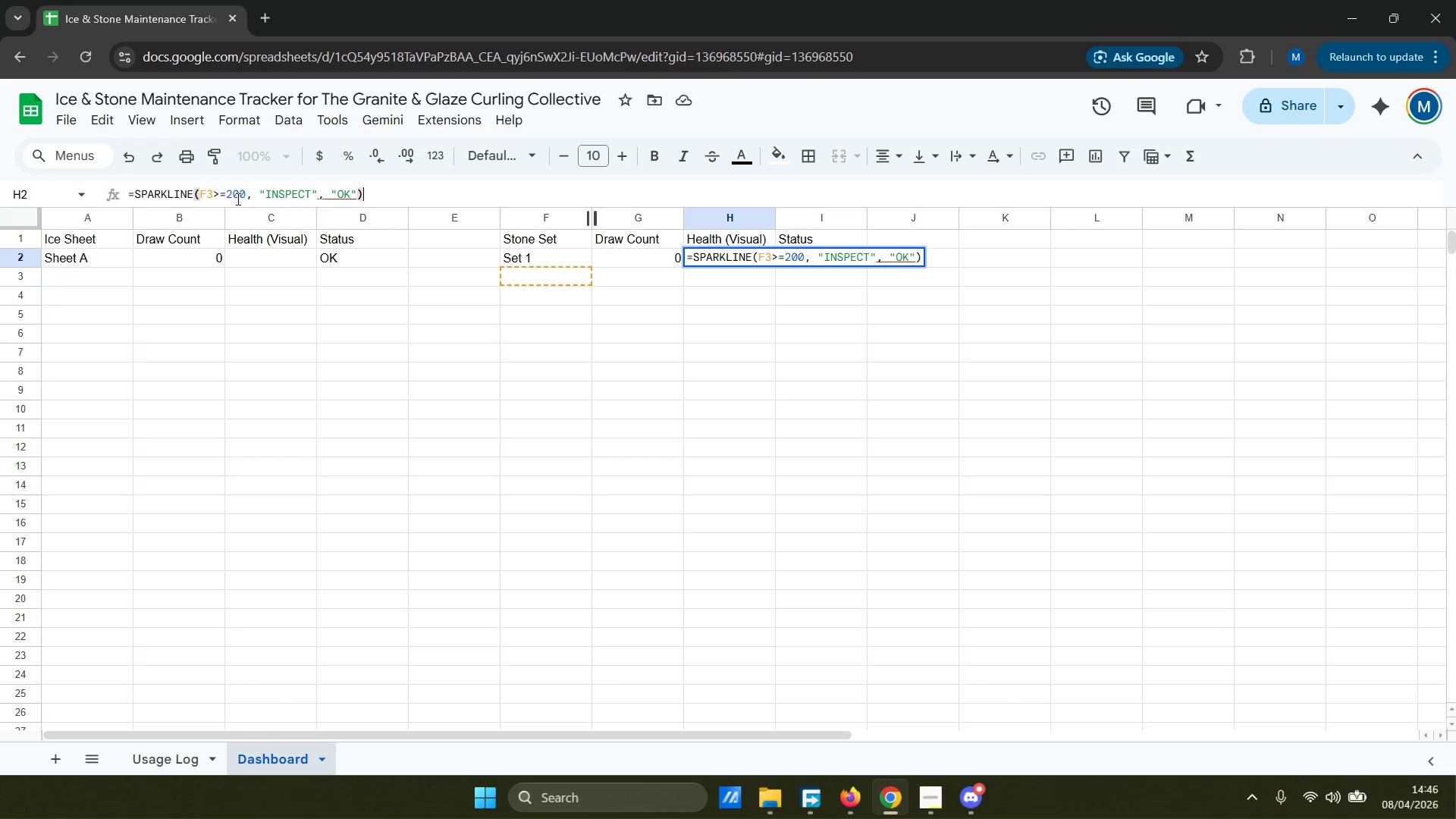 
key(Enter)
 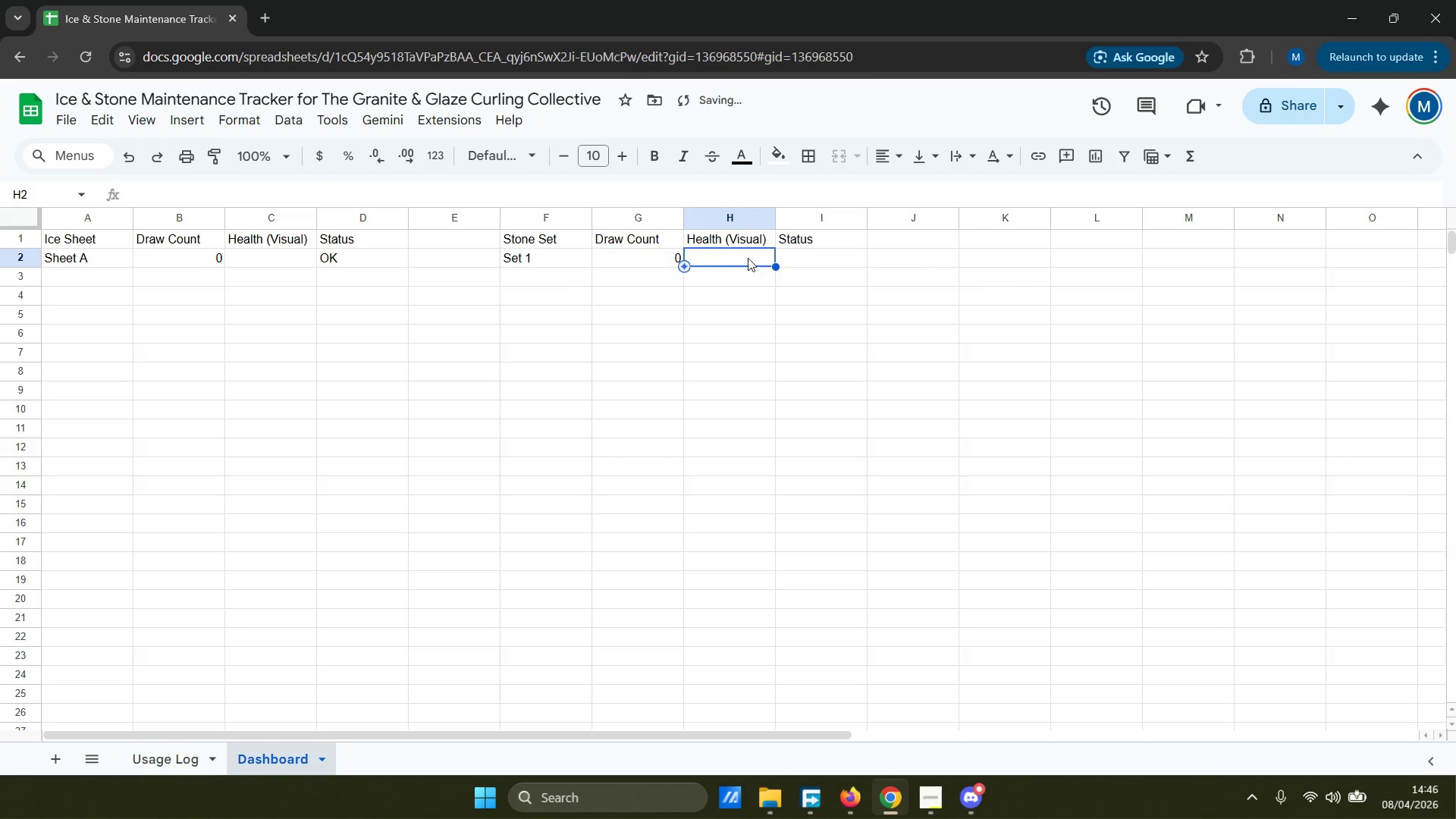 
double_click([746, 303])
 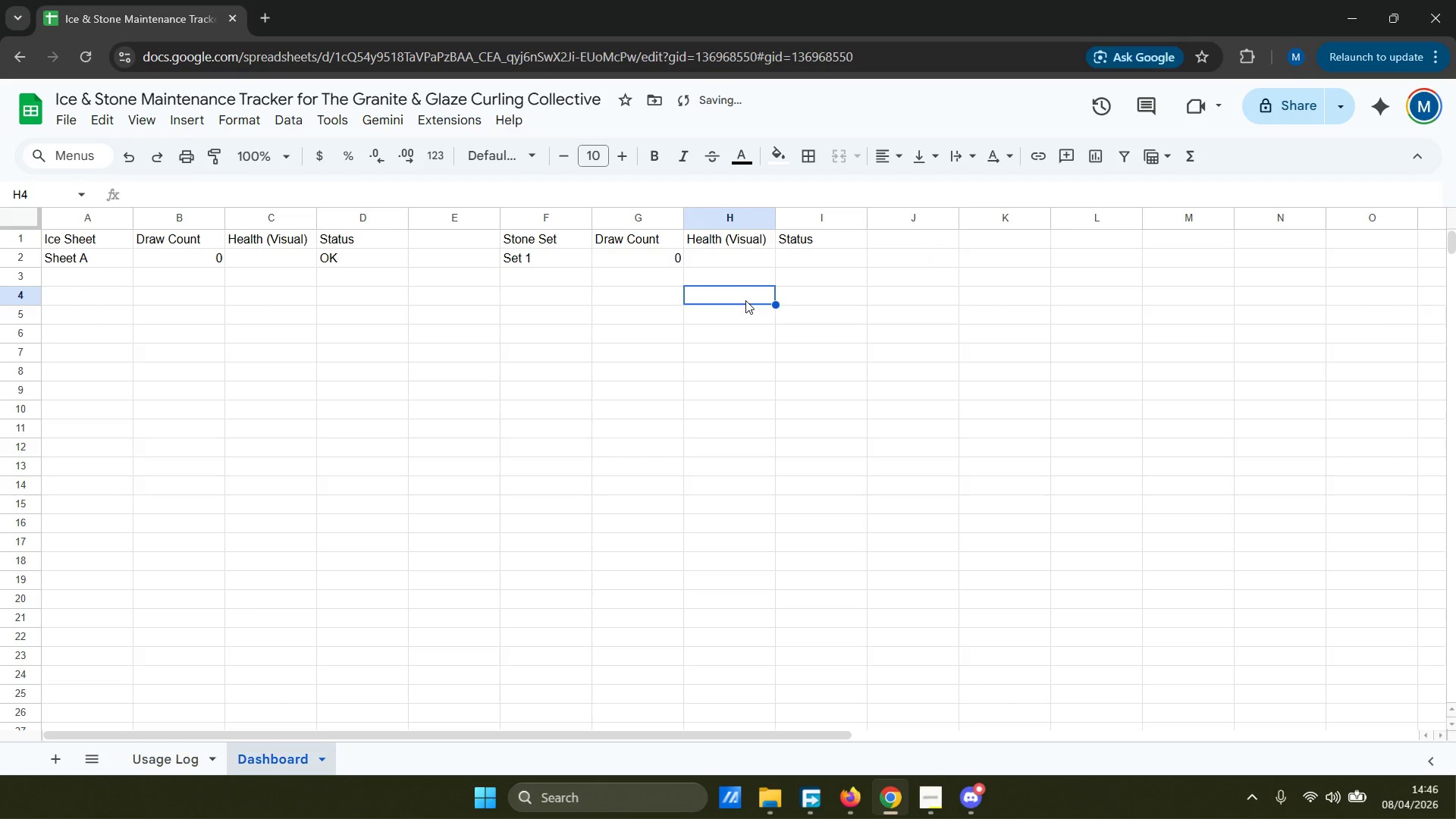 
key(Control+Z)
 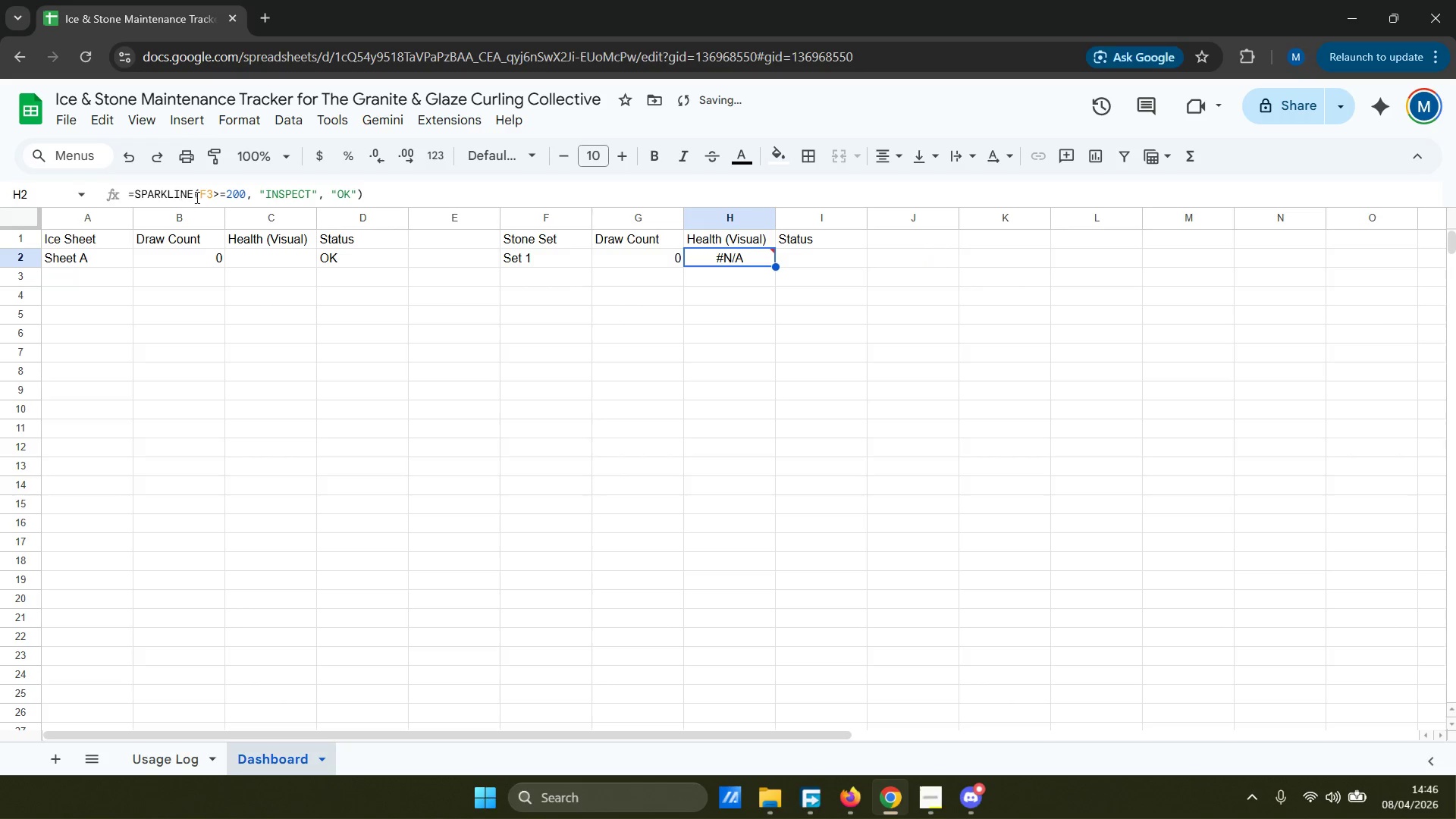 
left_click([208, 199])
 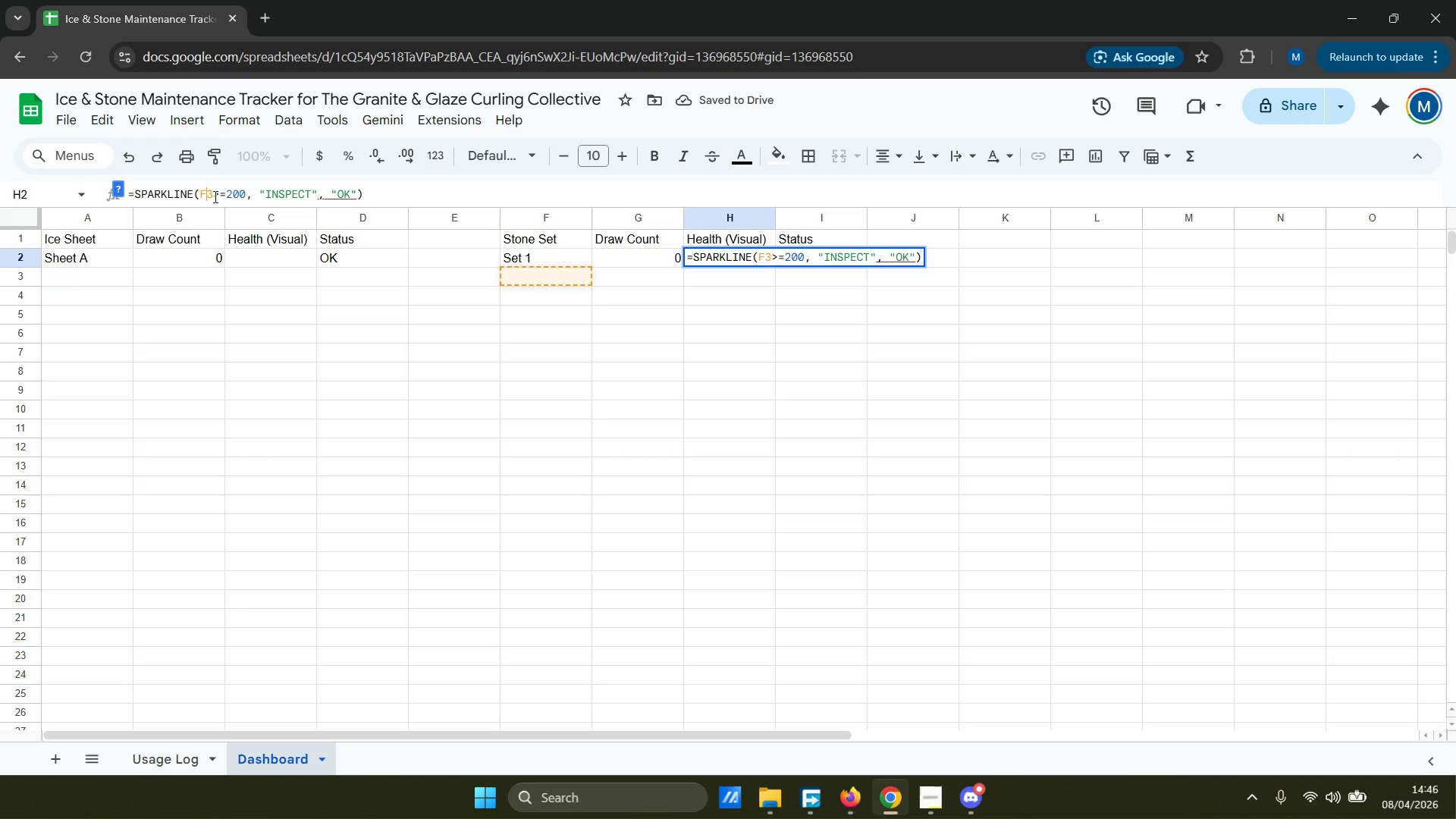 
key(ArrowRight)
 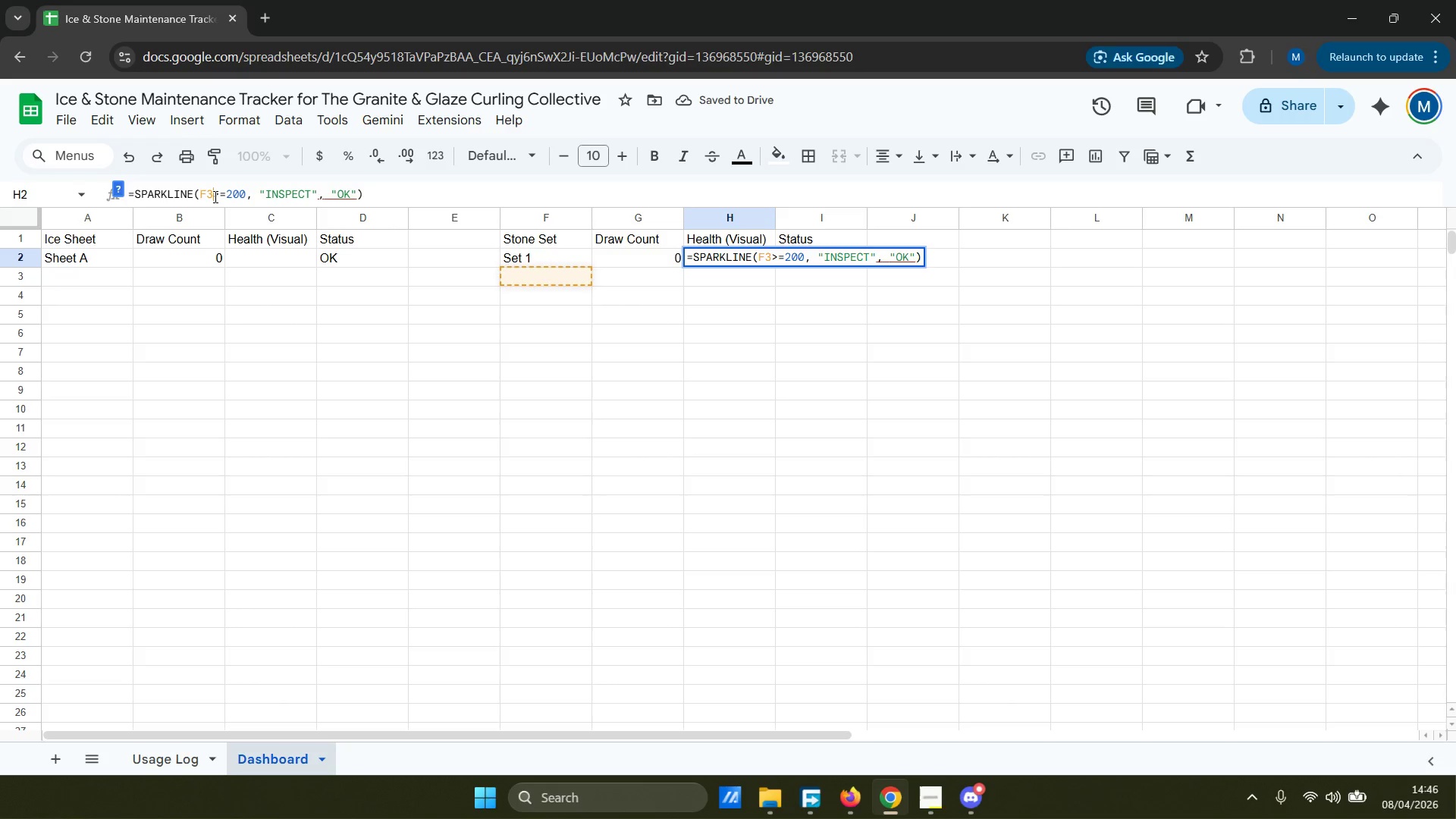 
key(ArrowLeft)
 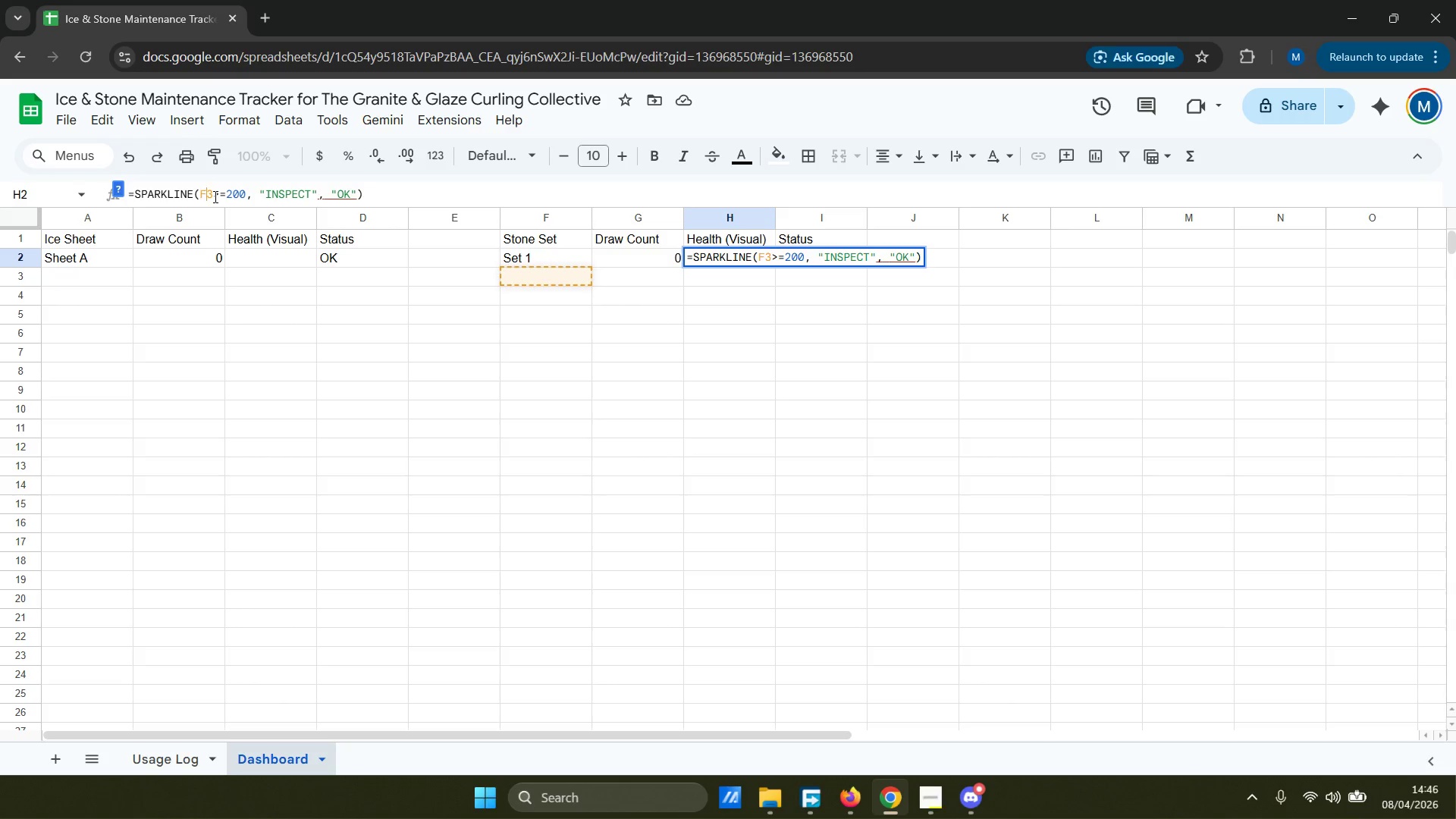 
wait(10.72)
 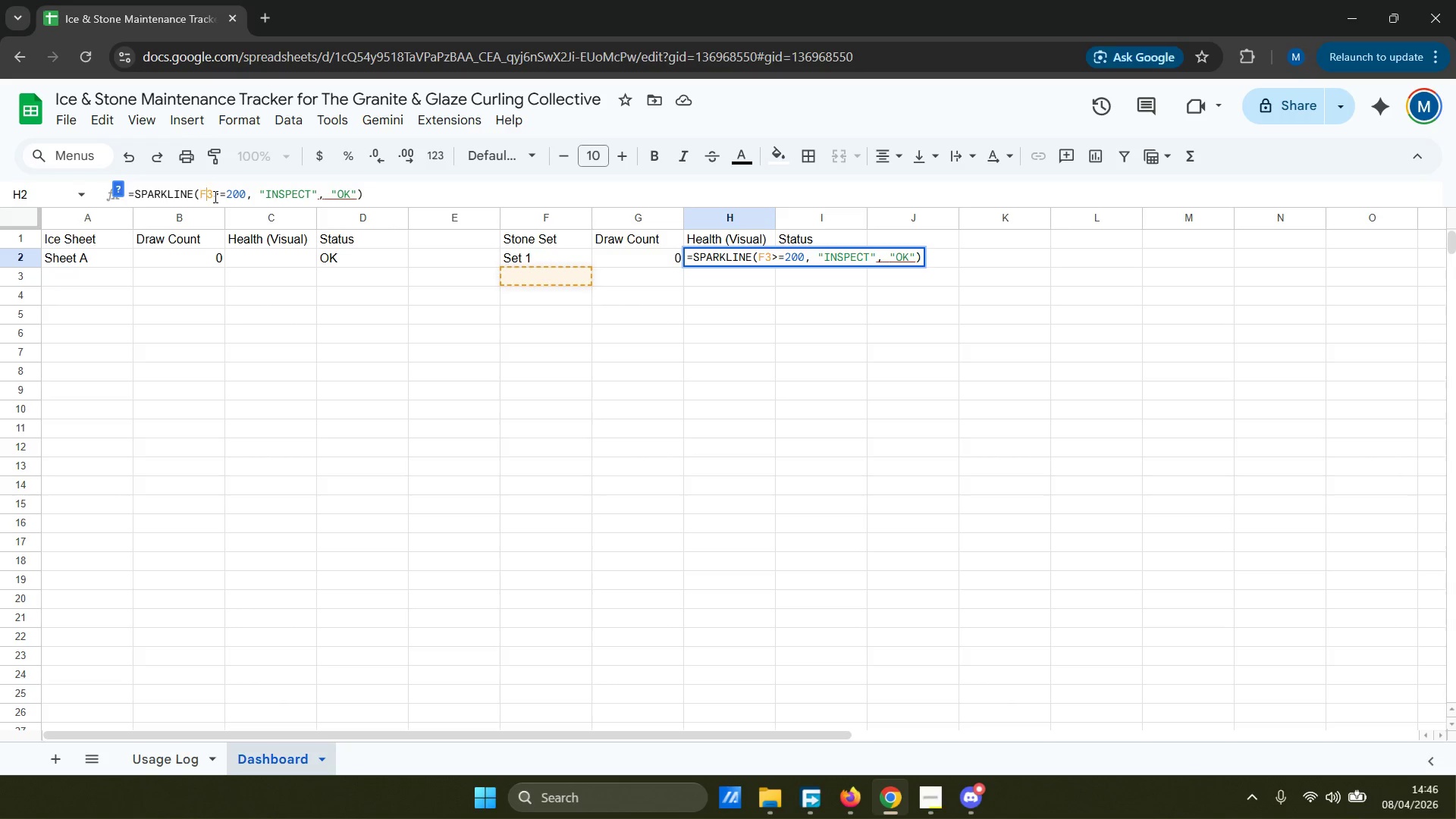 
left_click([770, 255])
 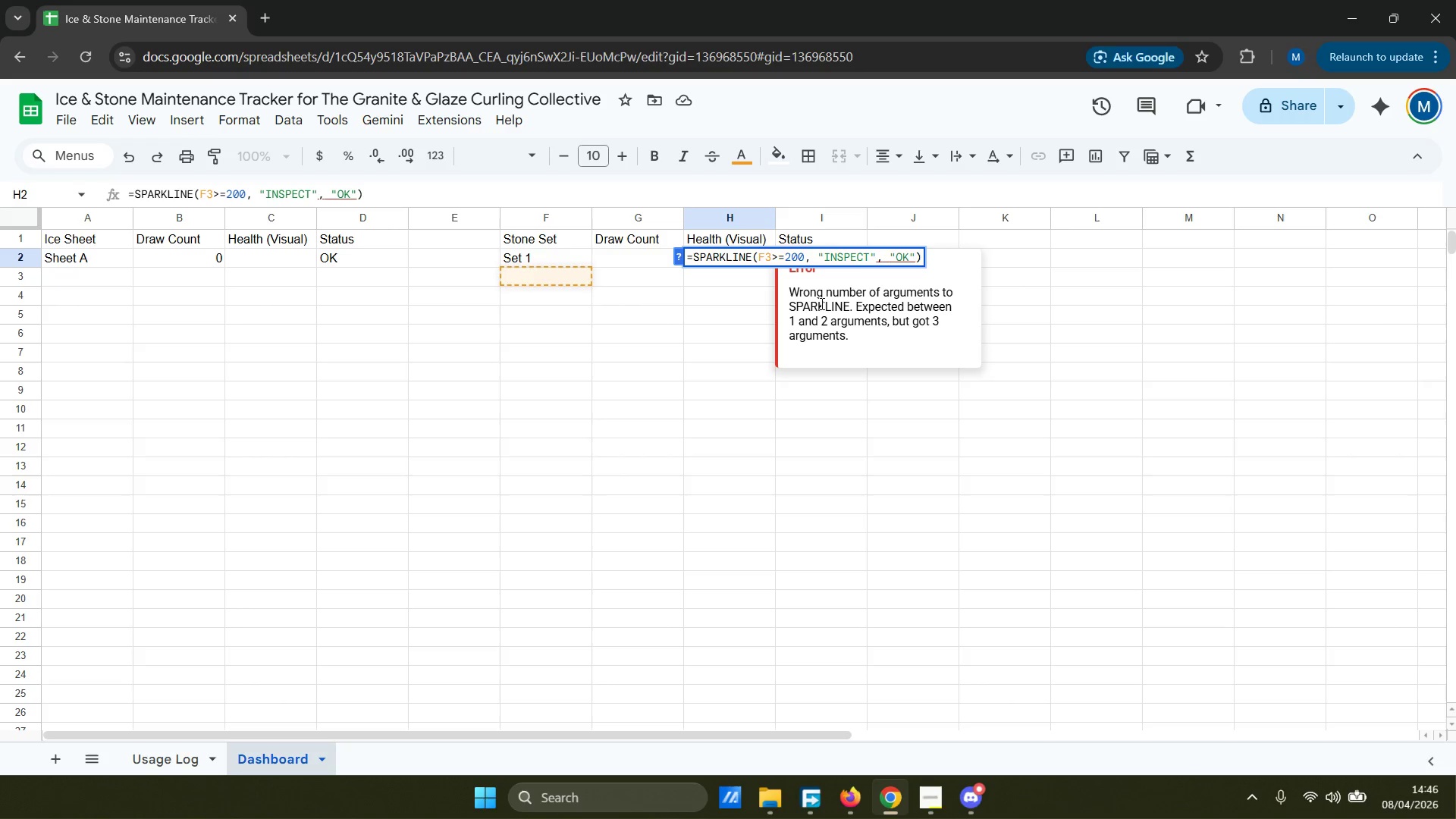 
key(Backspace)
 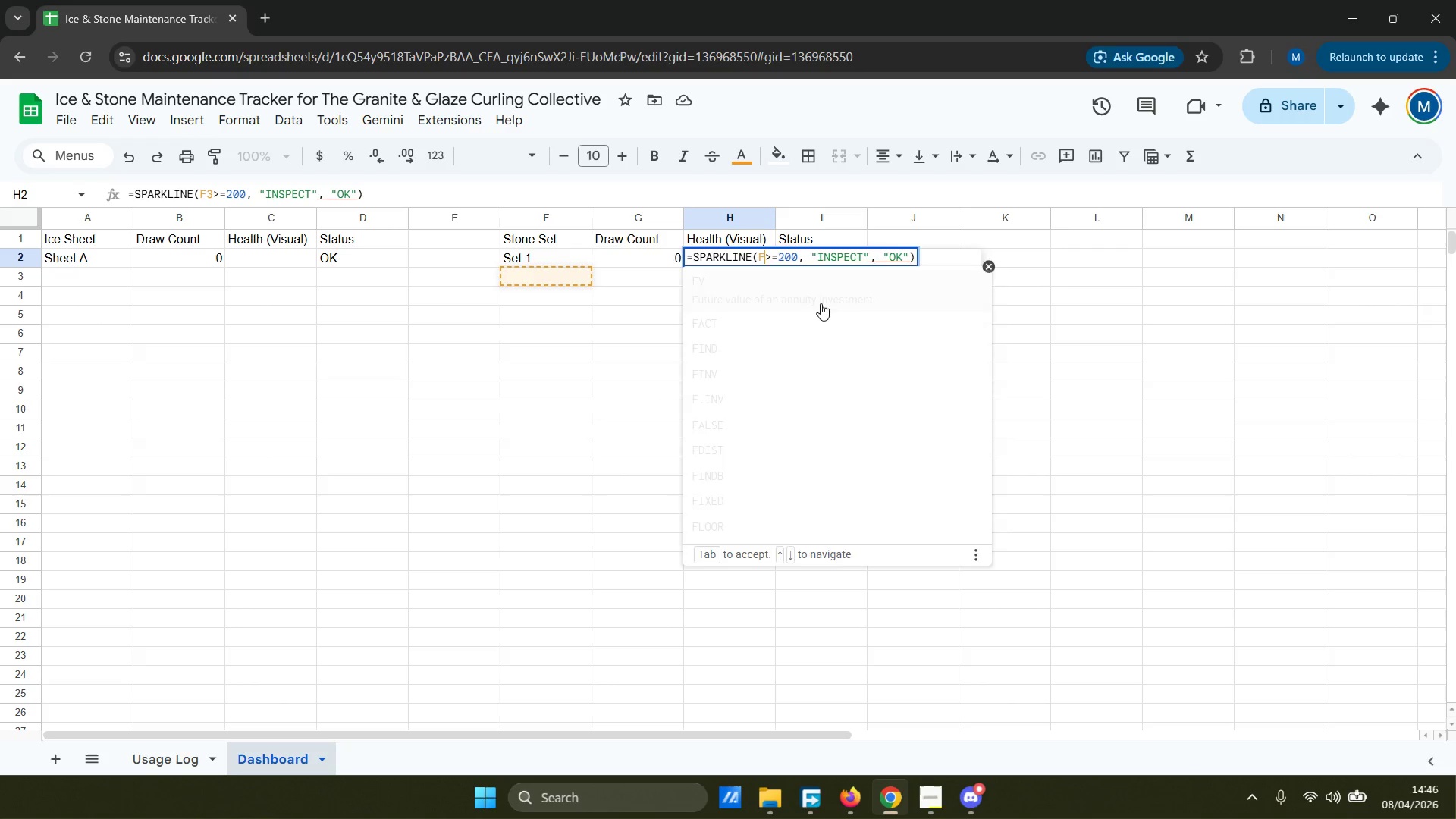 
key(2)
 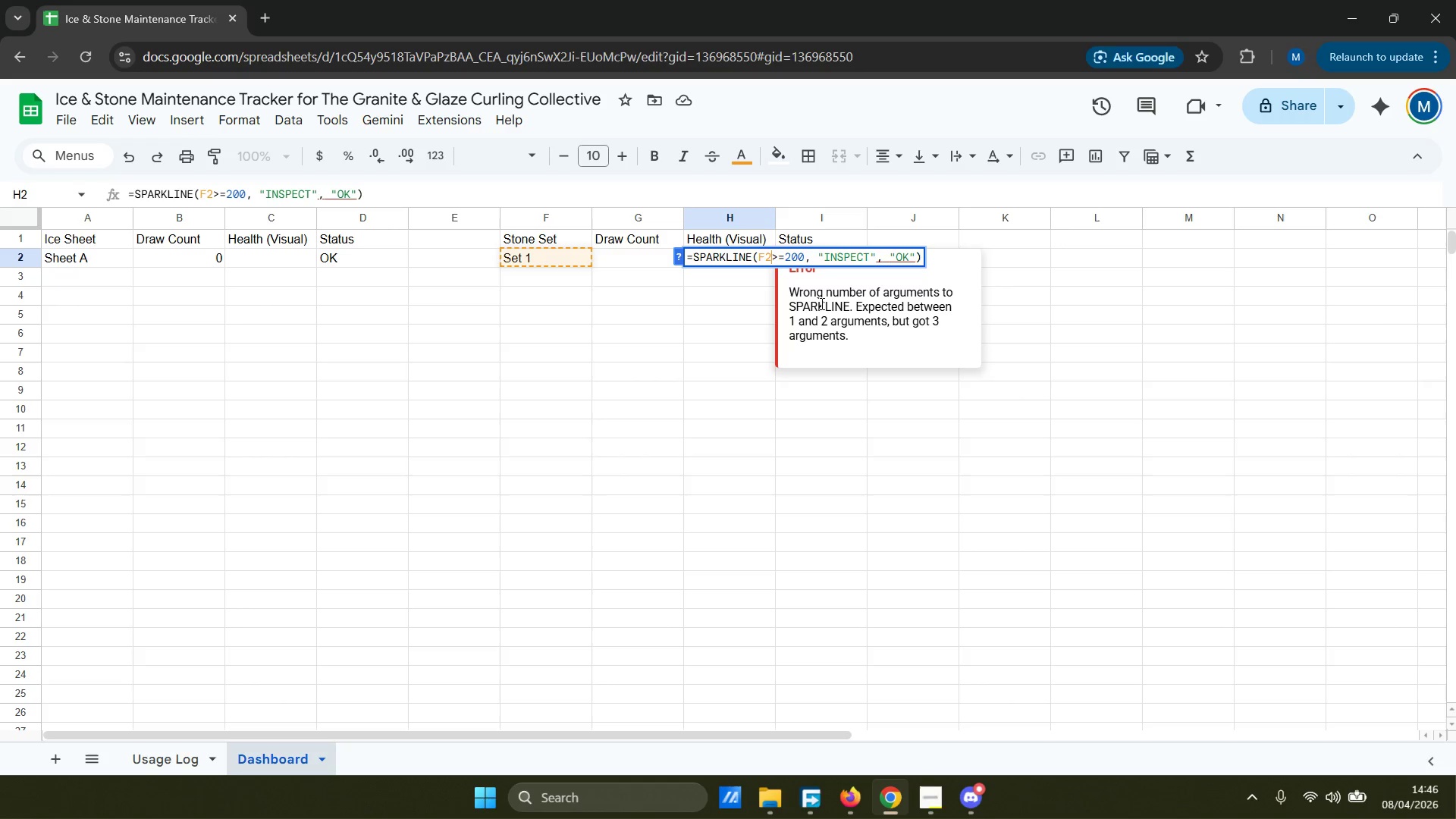 
key(Enter)
 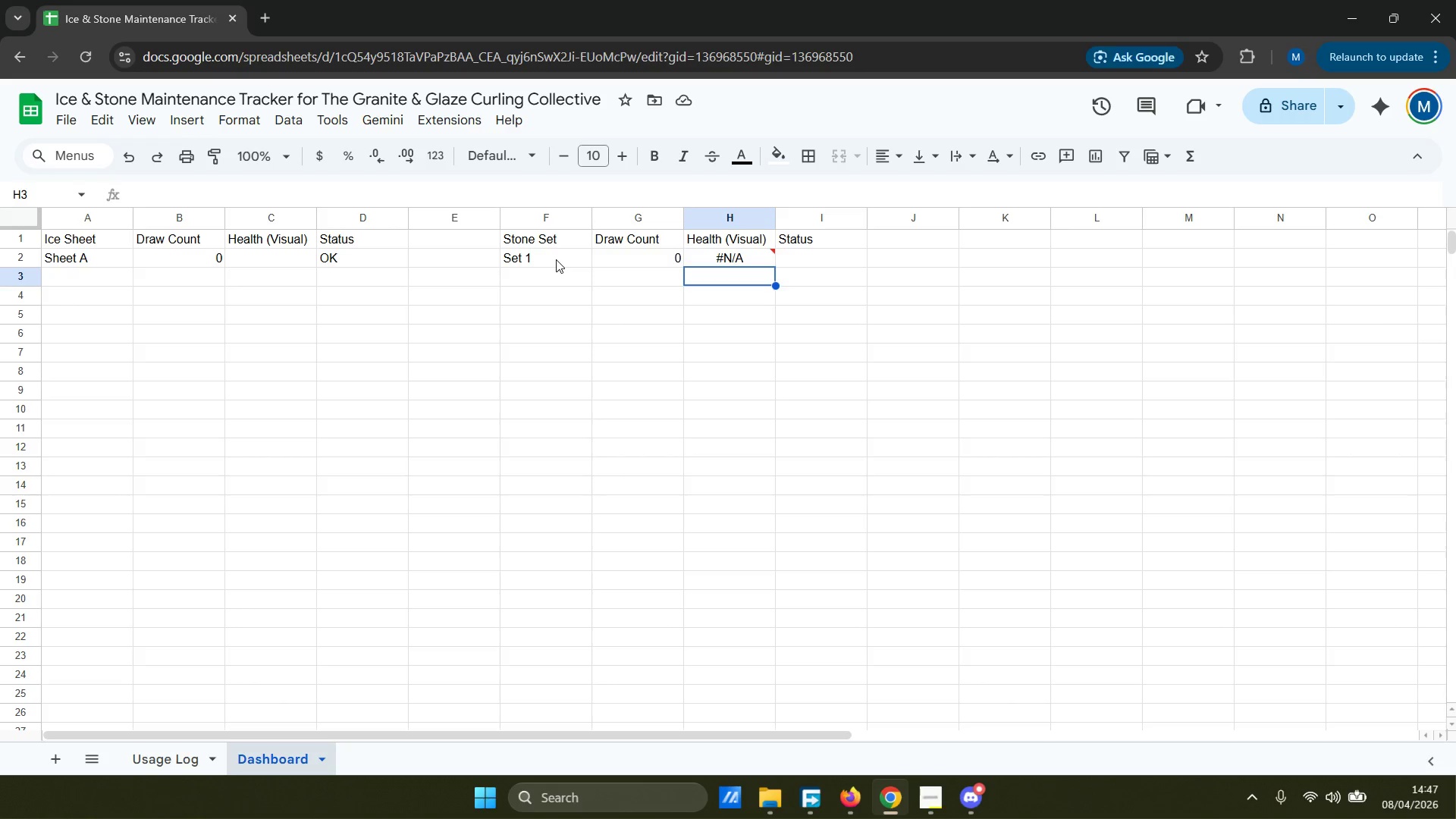 
wait(14.58)
 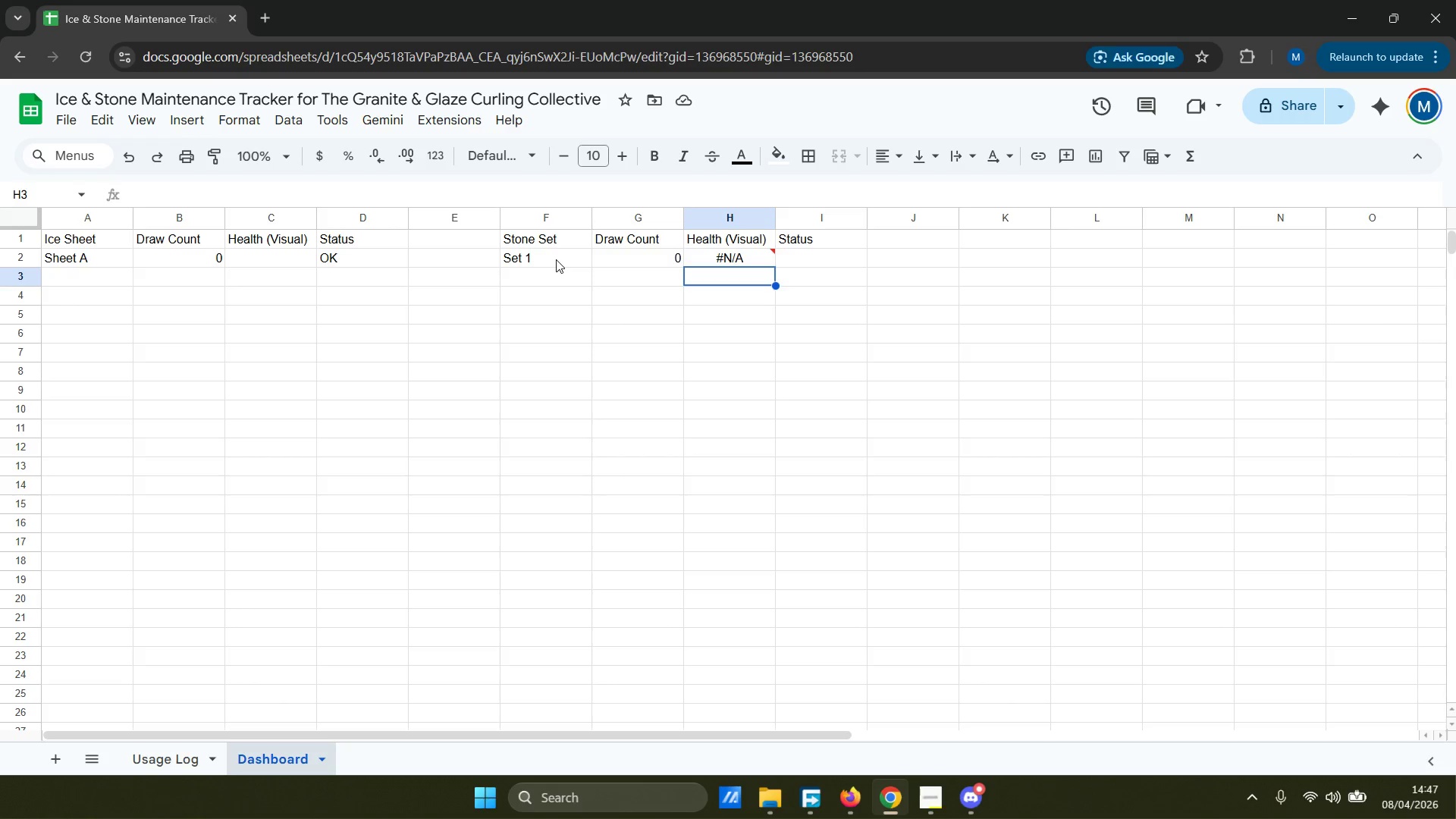 
left_click([533, 280])
 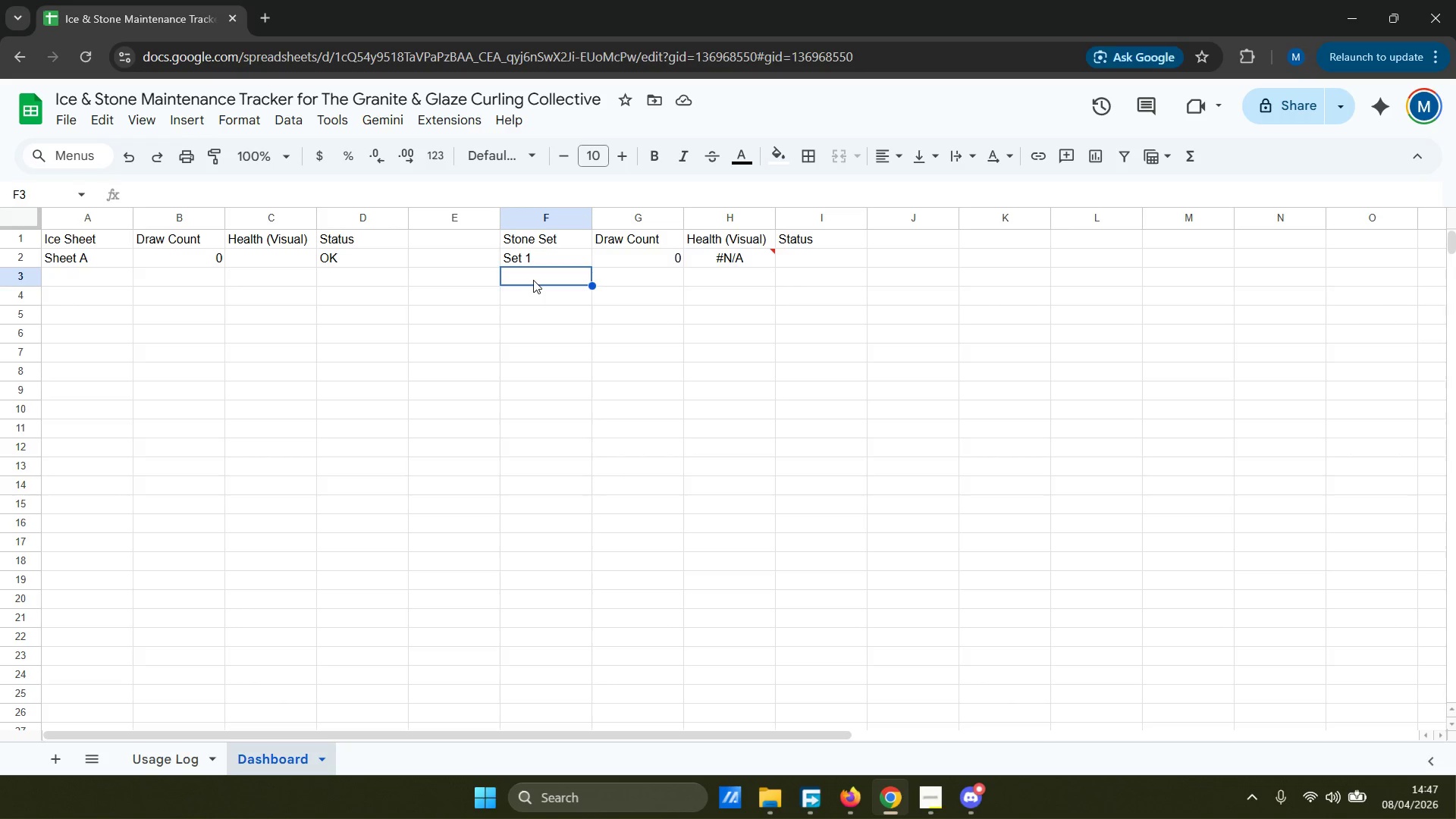 
type(Set 2)
key(Tab)
type(=countif)
 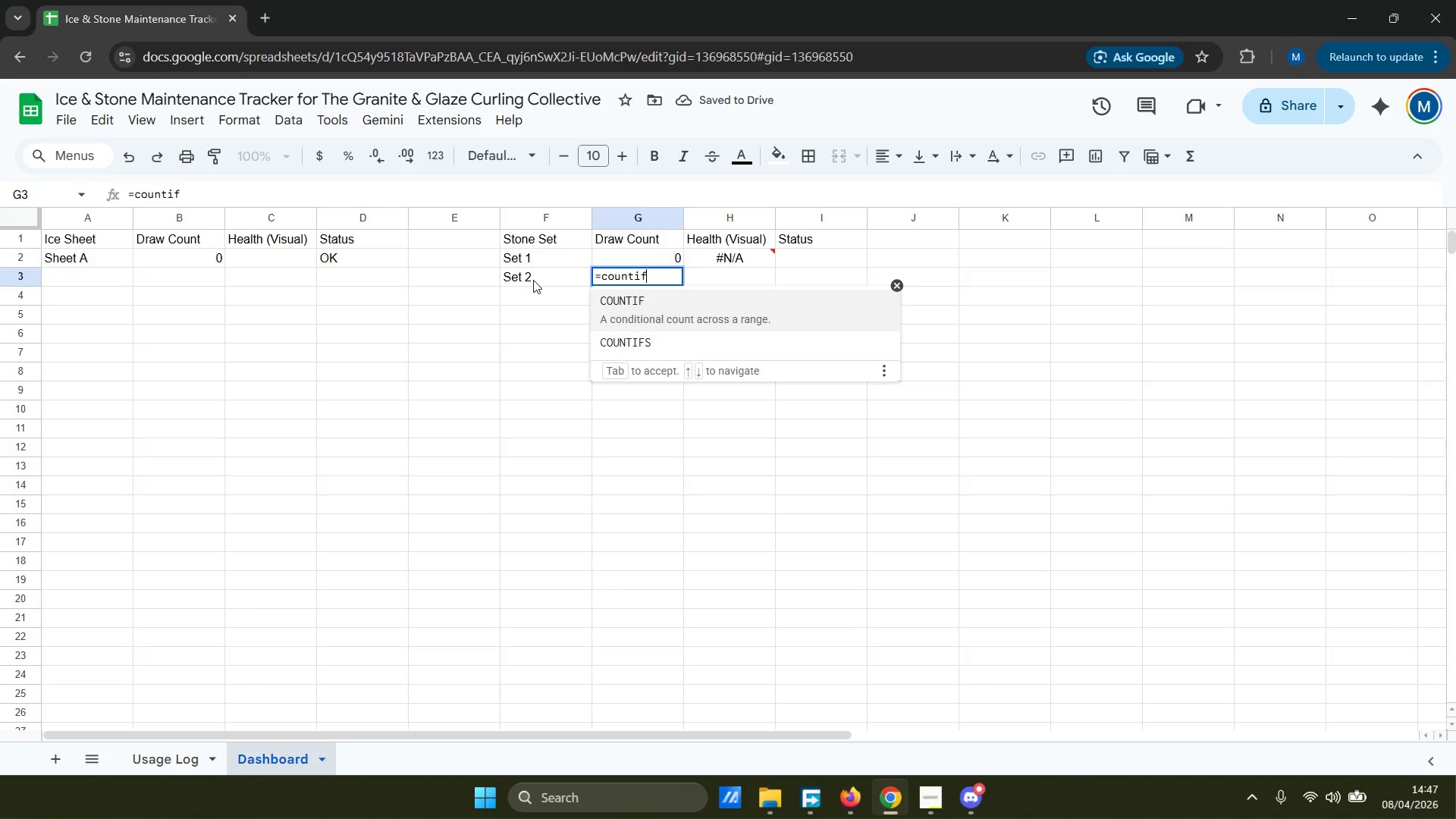 
key(Enter)
 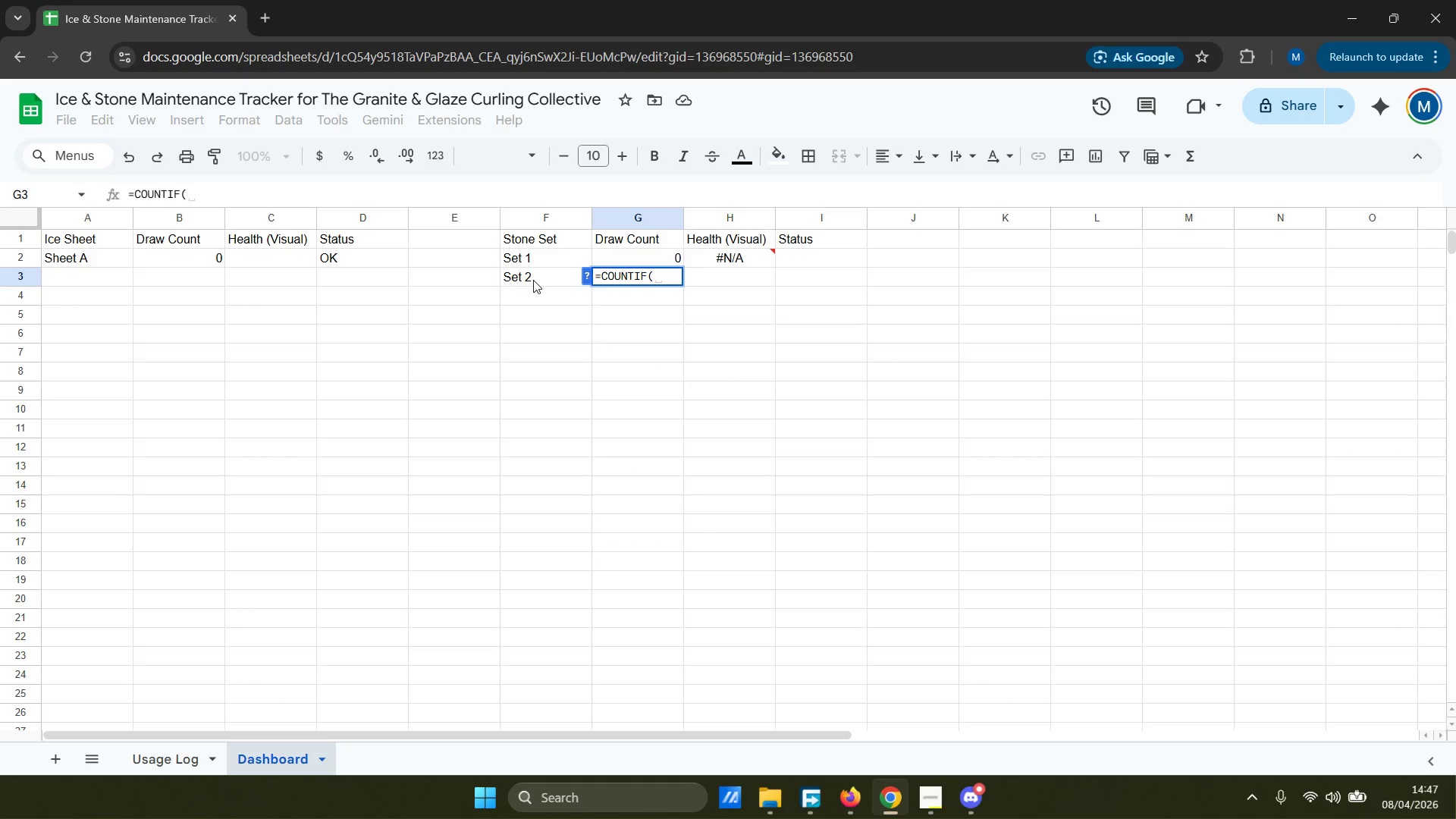 
type('Usage :)
key(Backspace)
type(Log'!C:C, 2))
 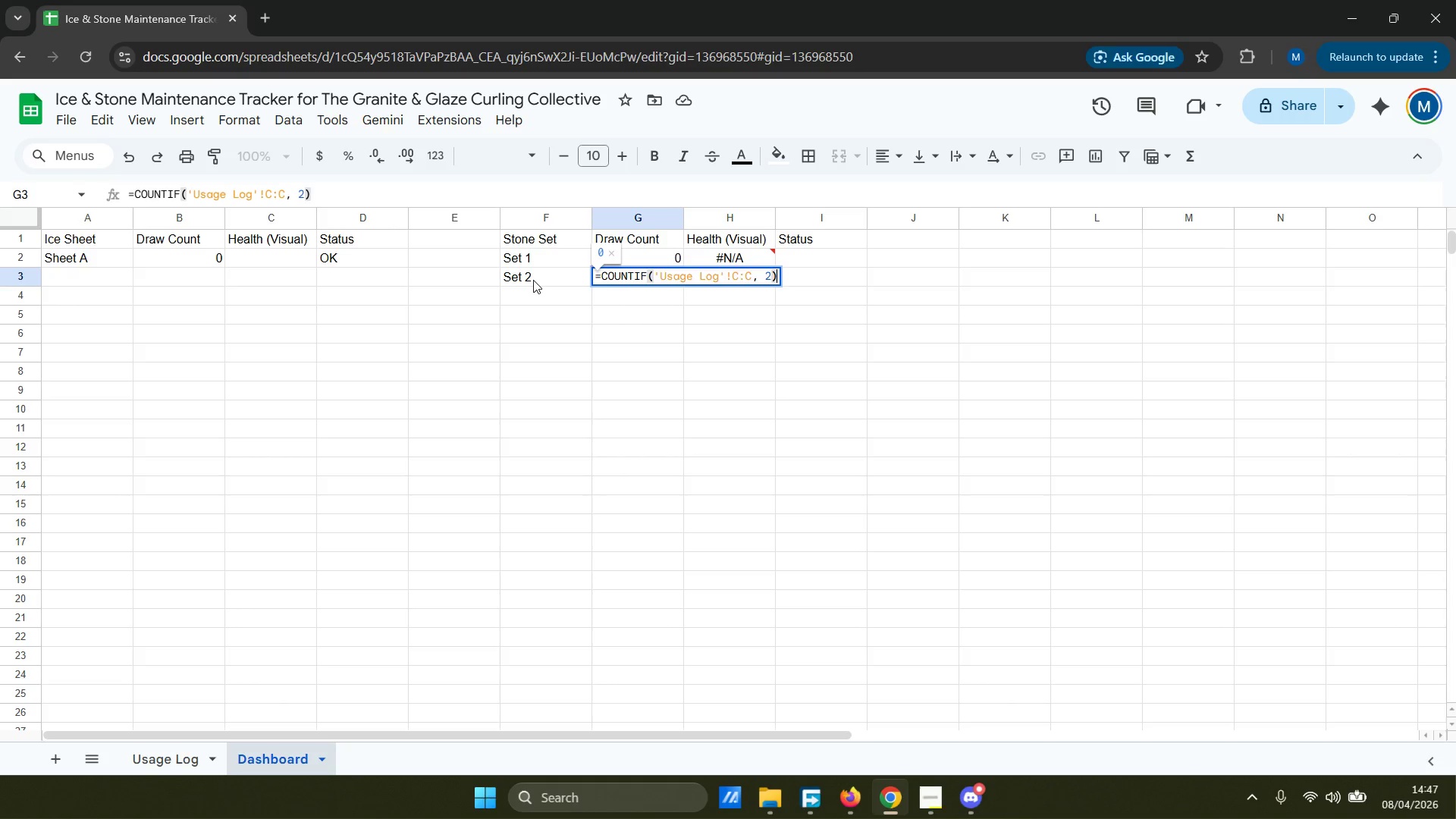 
key(Enter)
 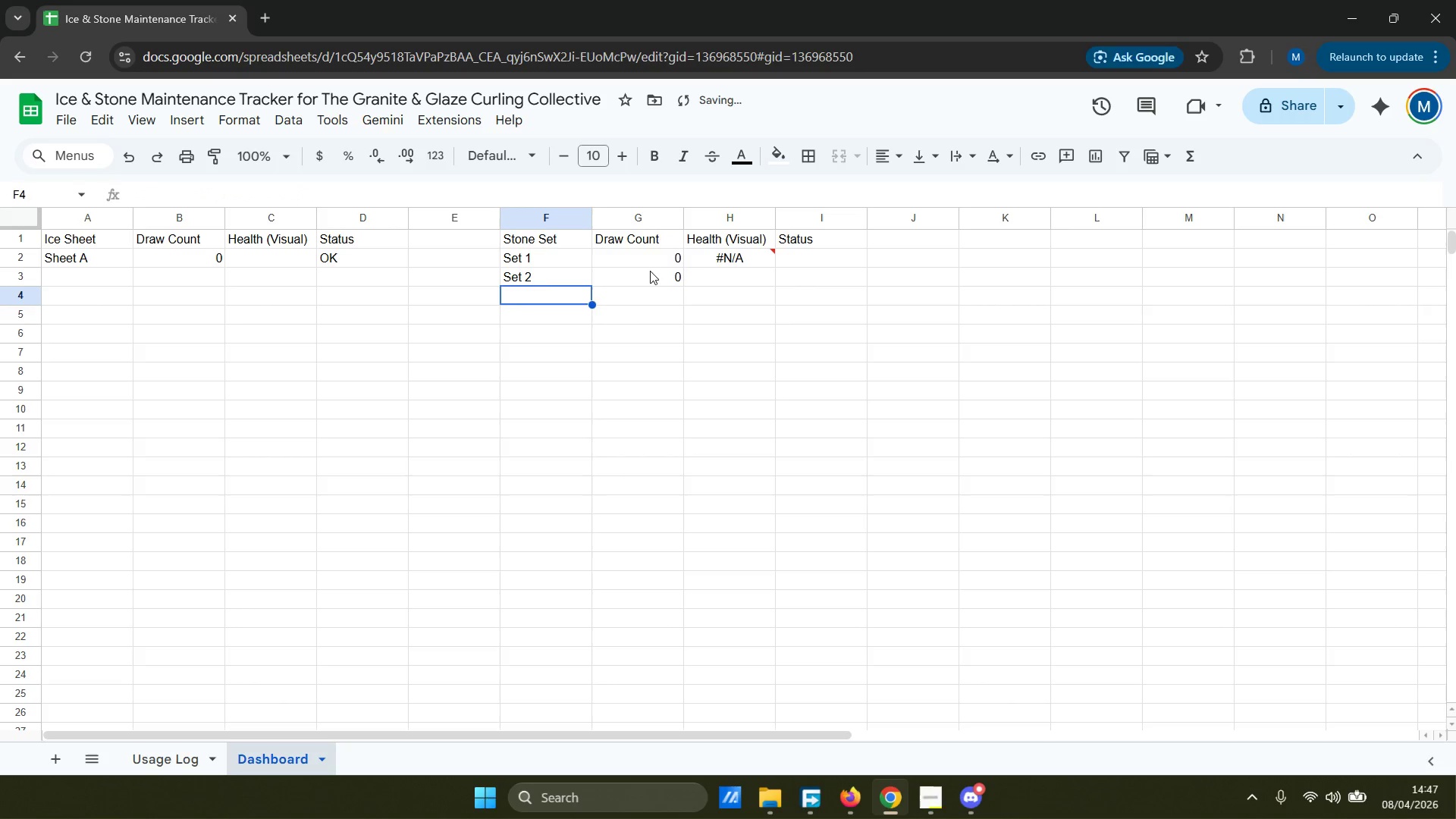 
left_click([724, 257])
 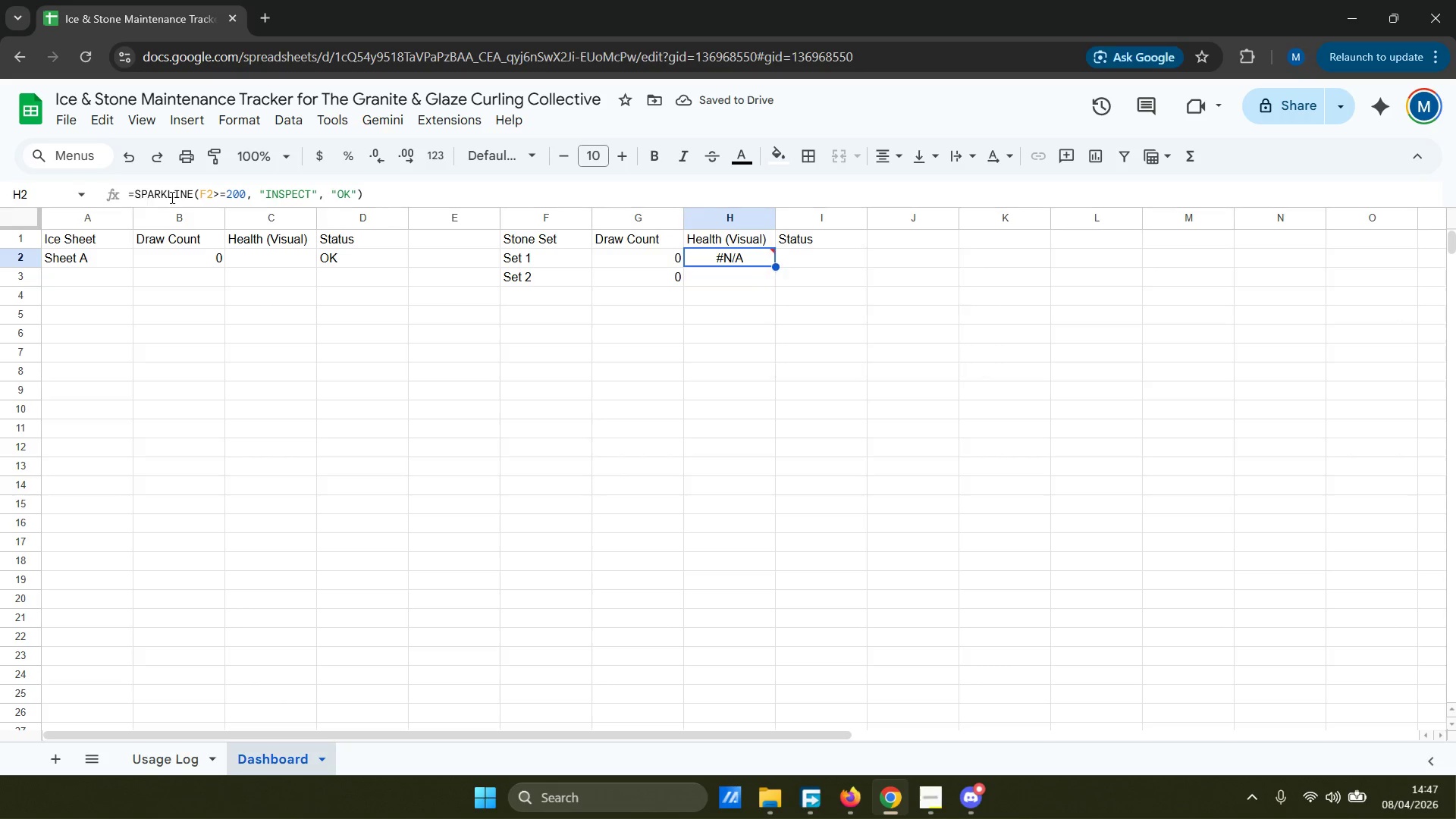 
left_click([211, 196])
 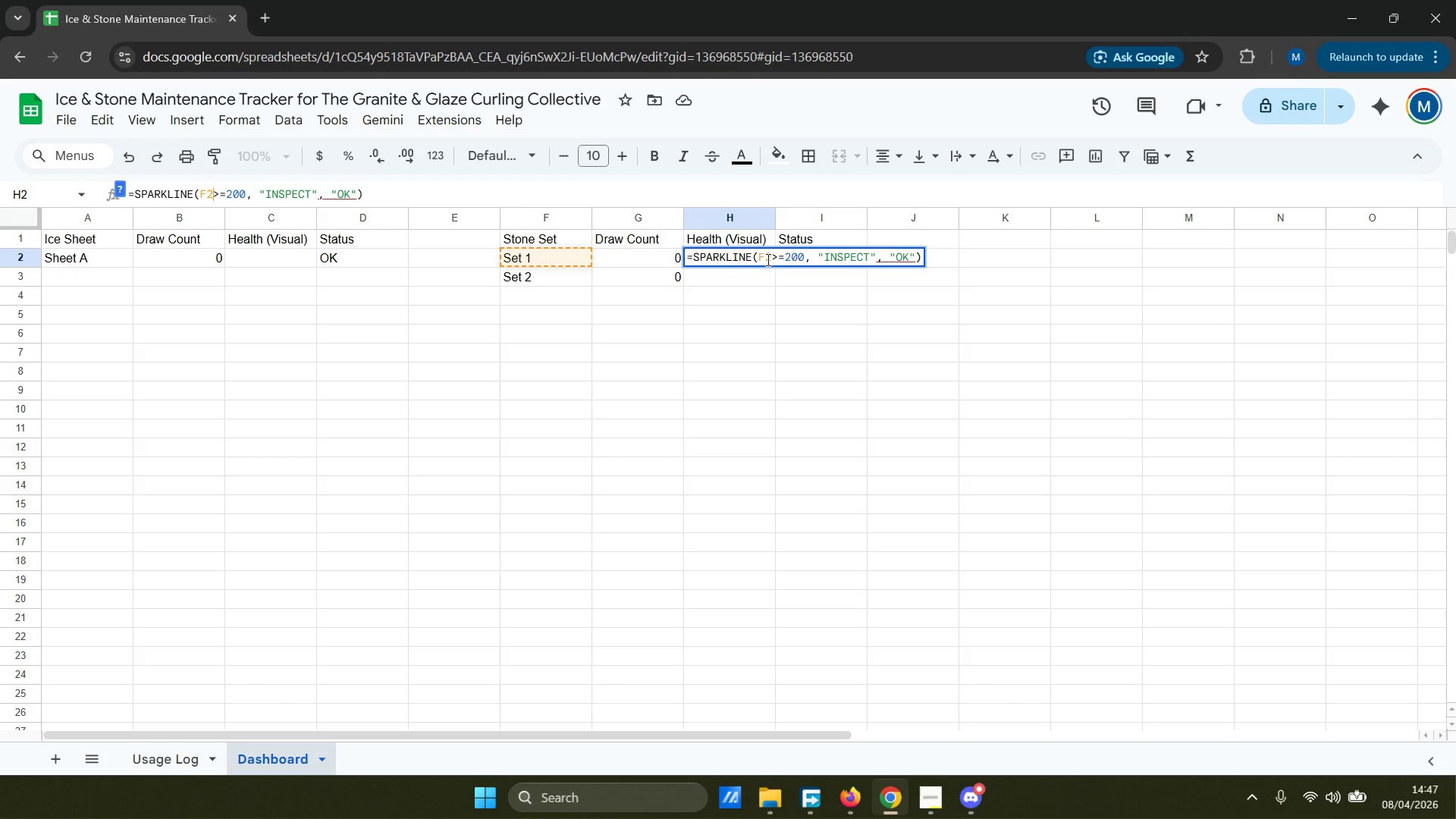 
left_click([761, 260])
 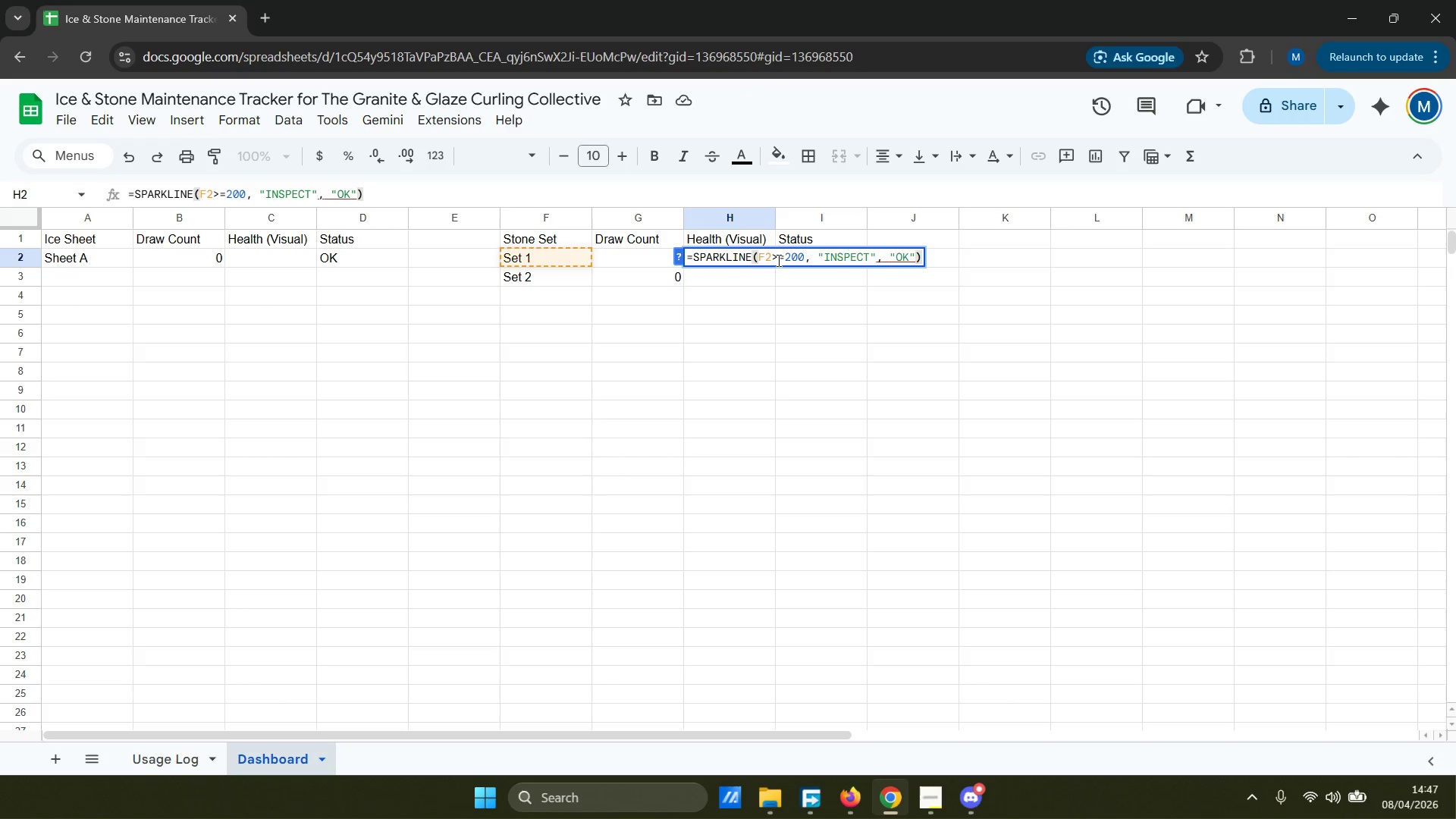 
key(ArrowRight)
 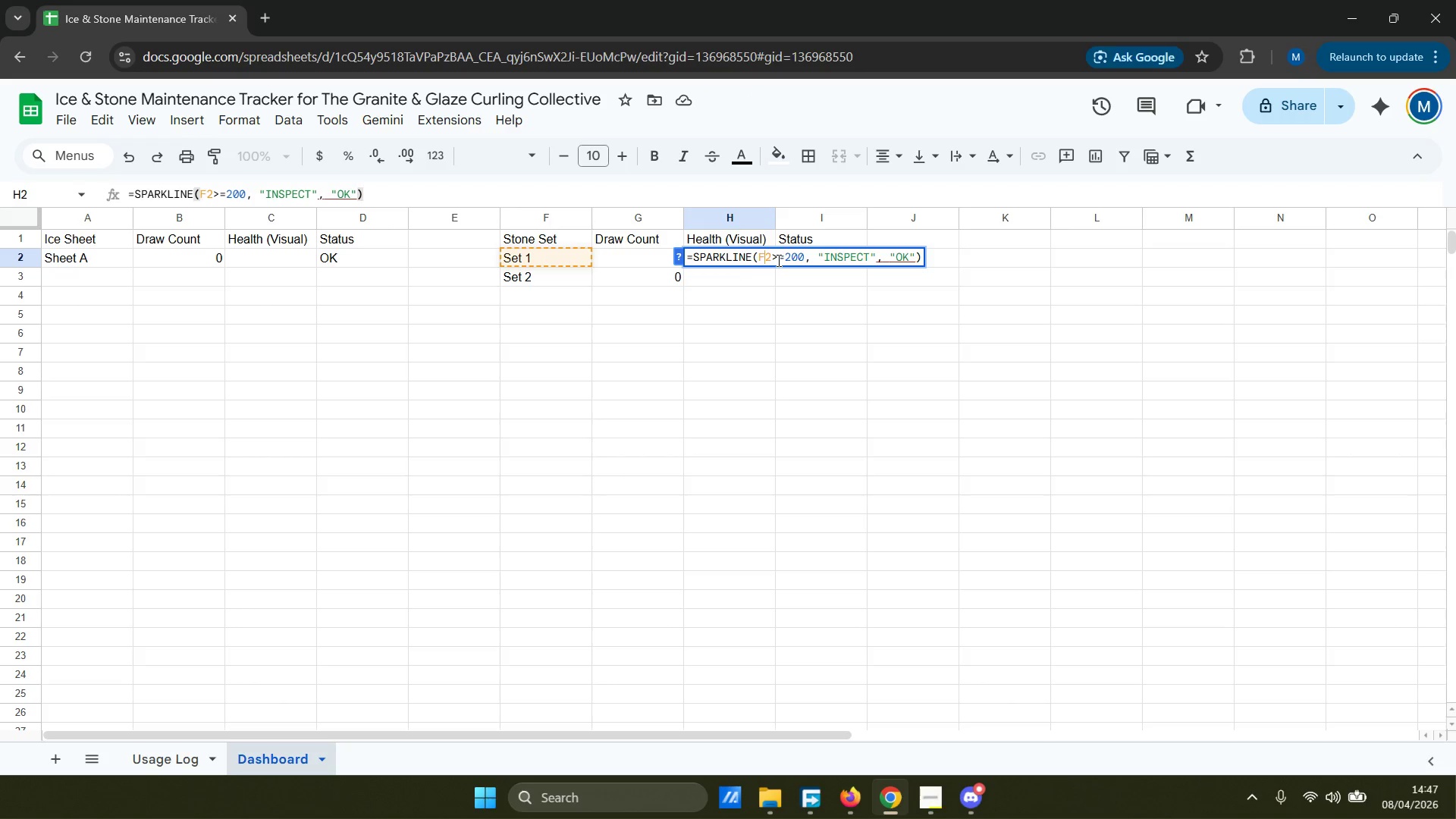 
key(Backspace)
 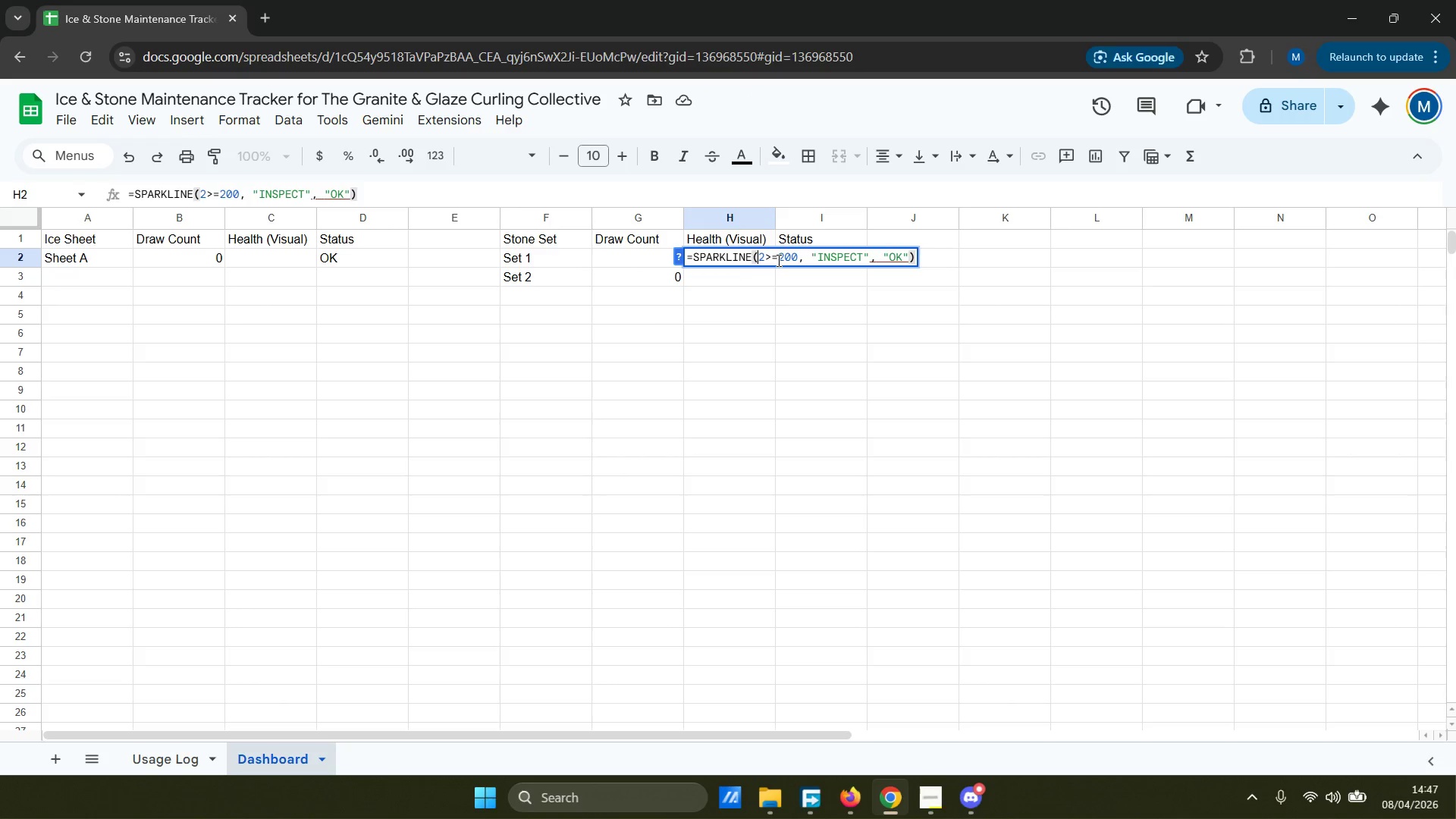 
key(Shift+ShiftRight)
 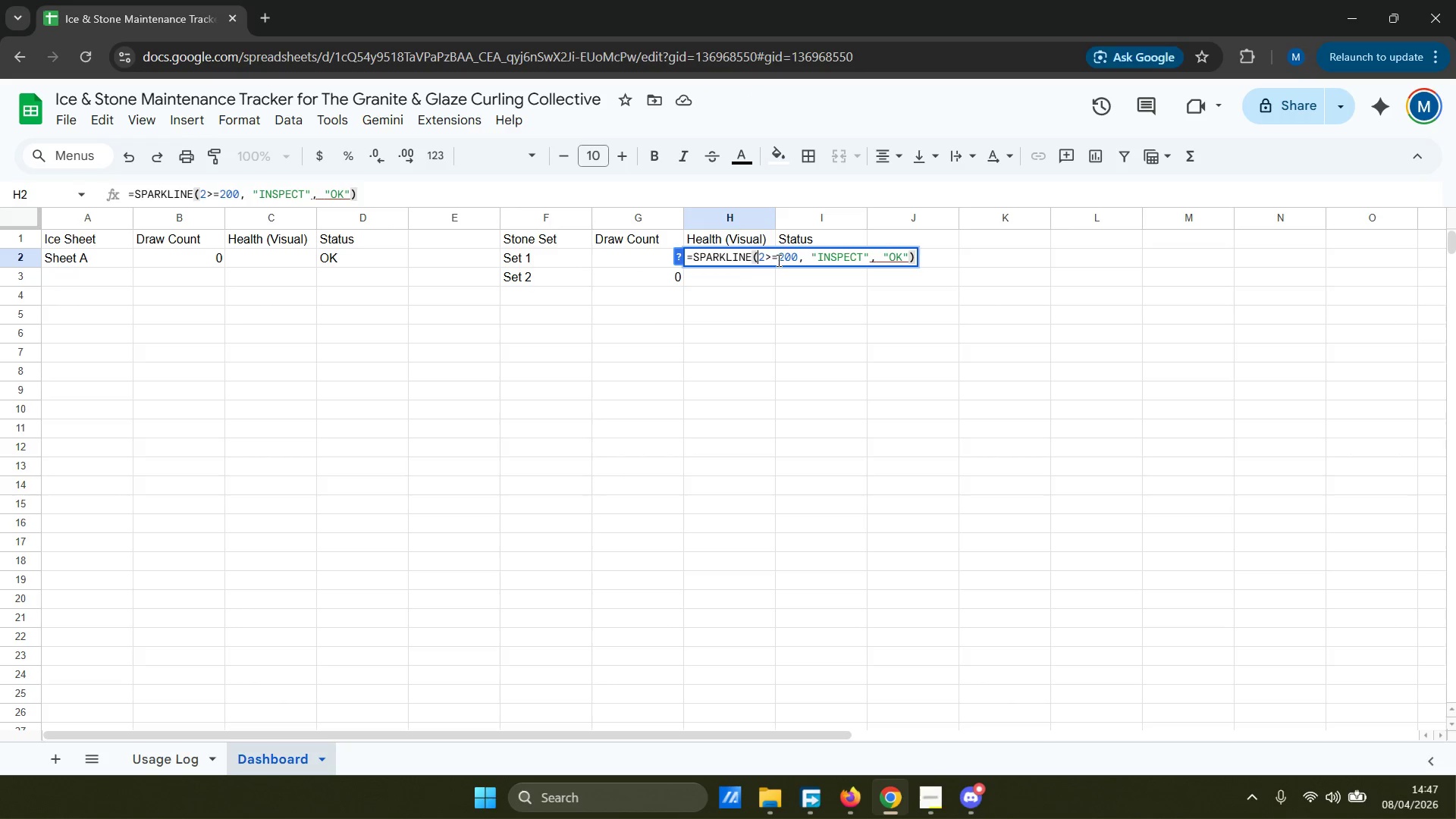 
key(Shift+G)
 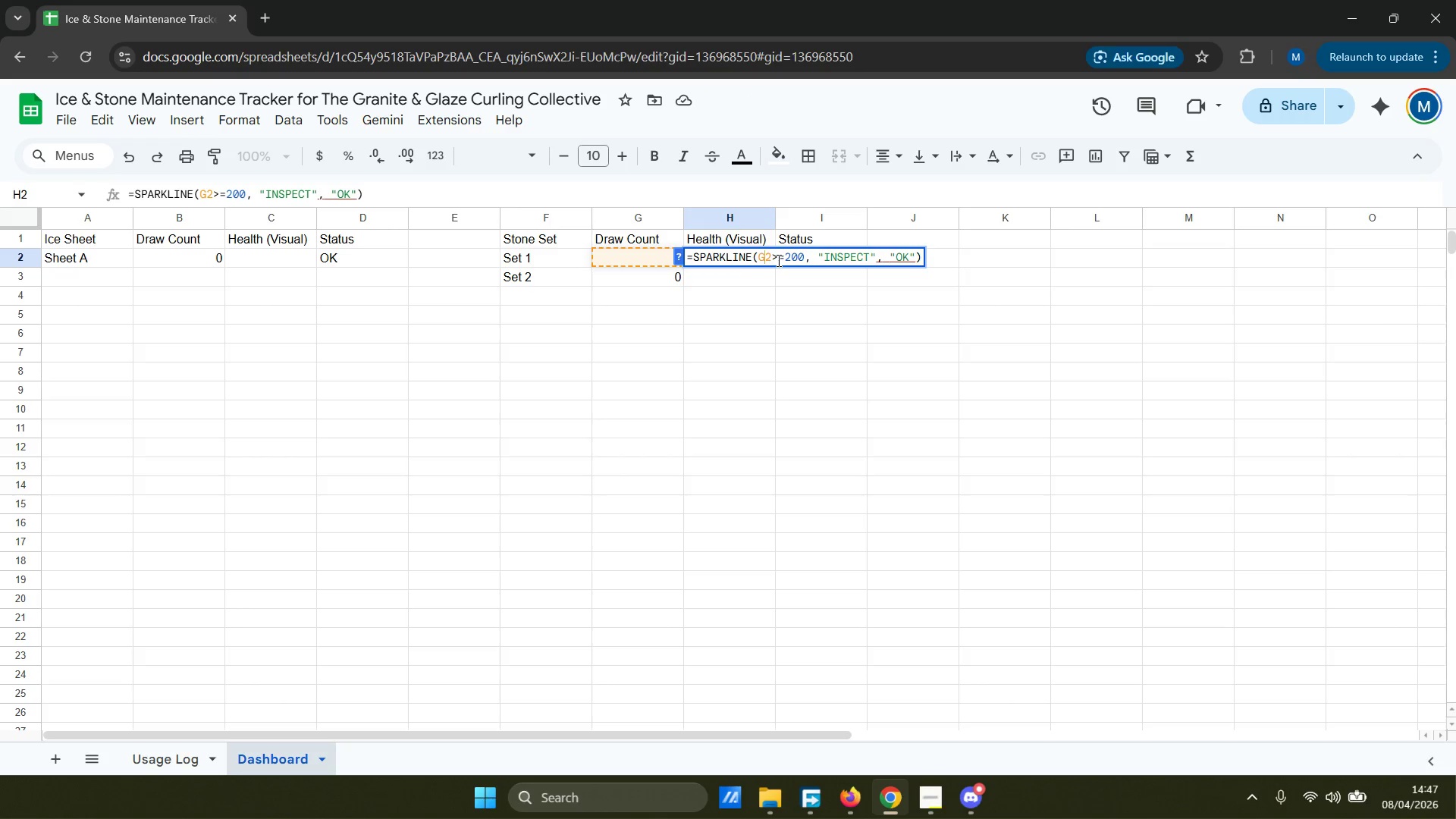 
wait(5.88)
 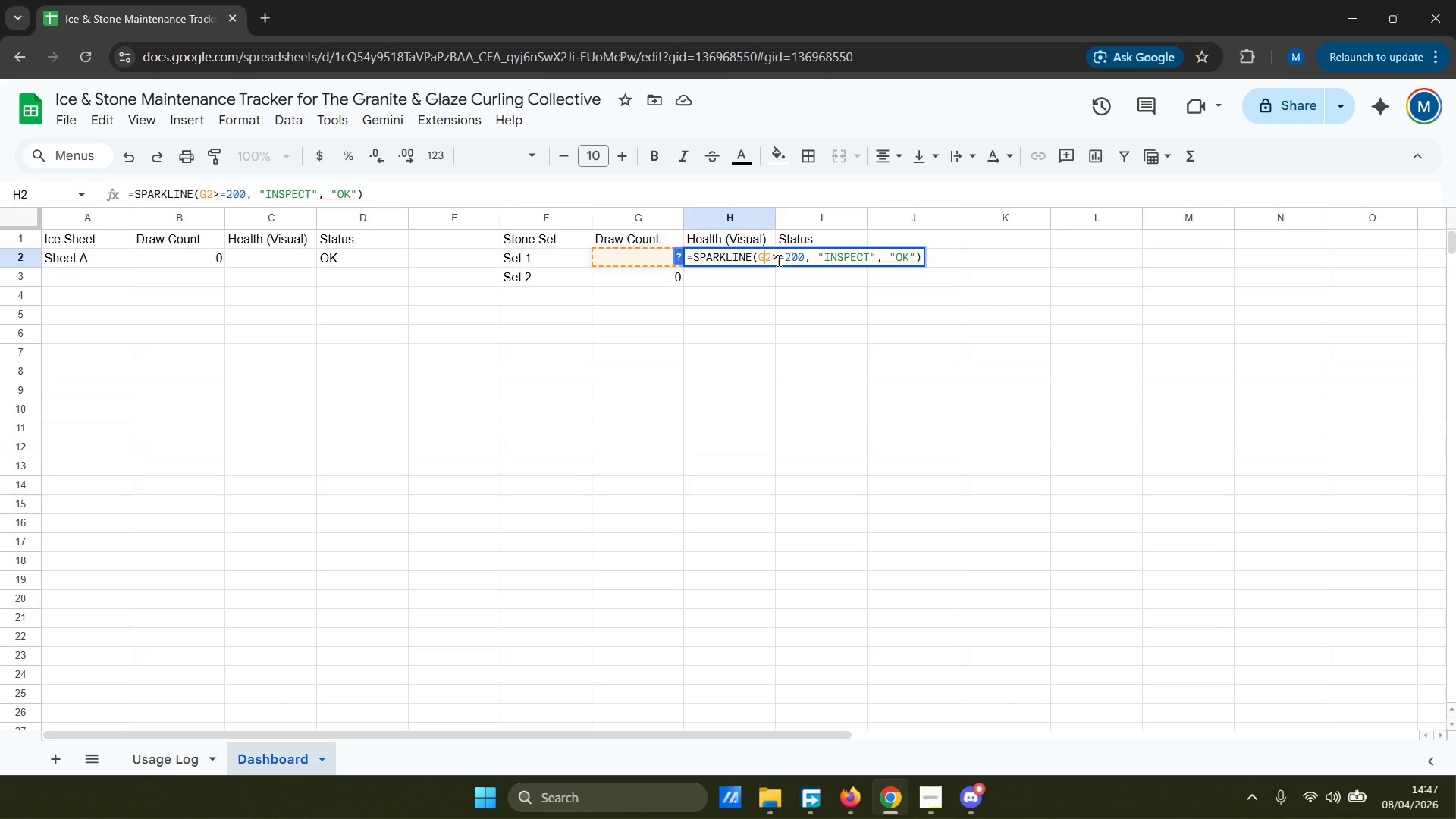 
left_click([797, 278])
 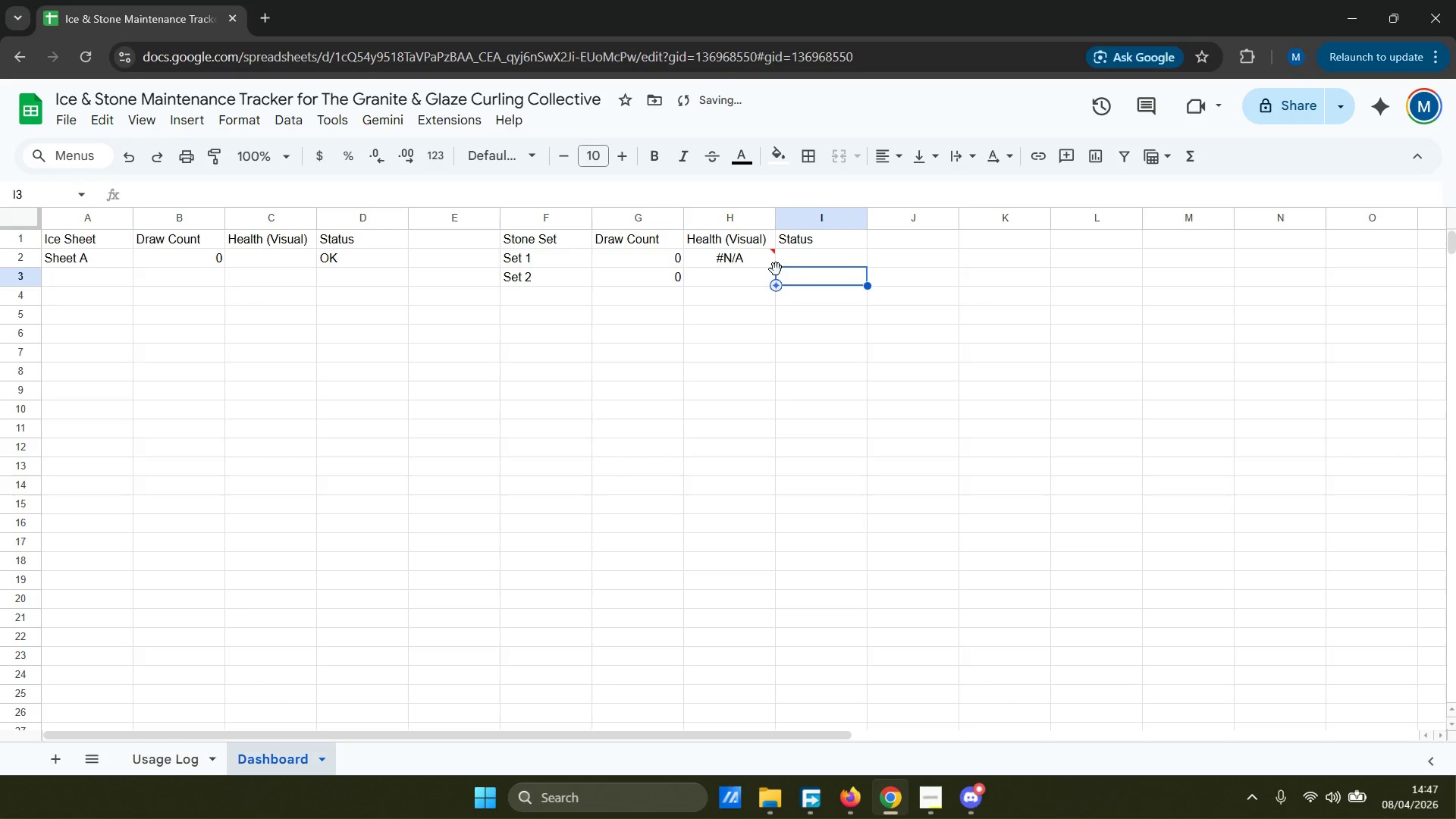 
left_click([726, 247])
 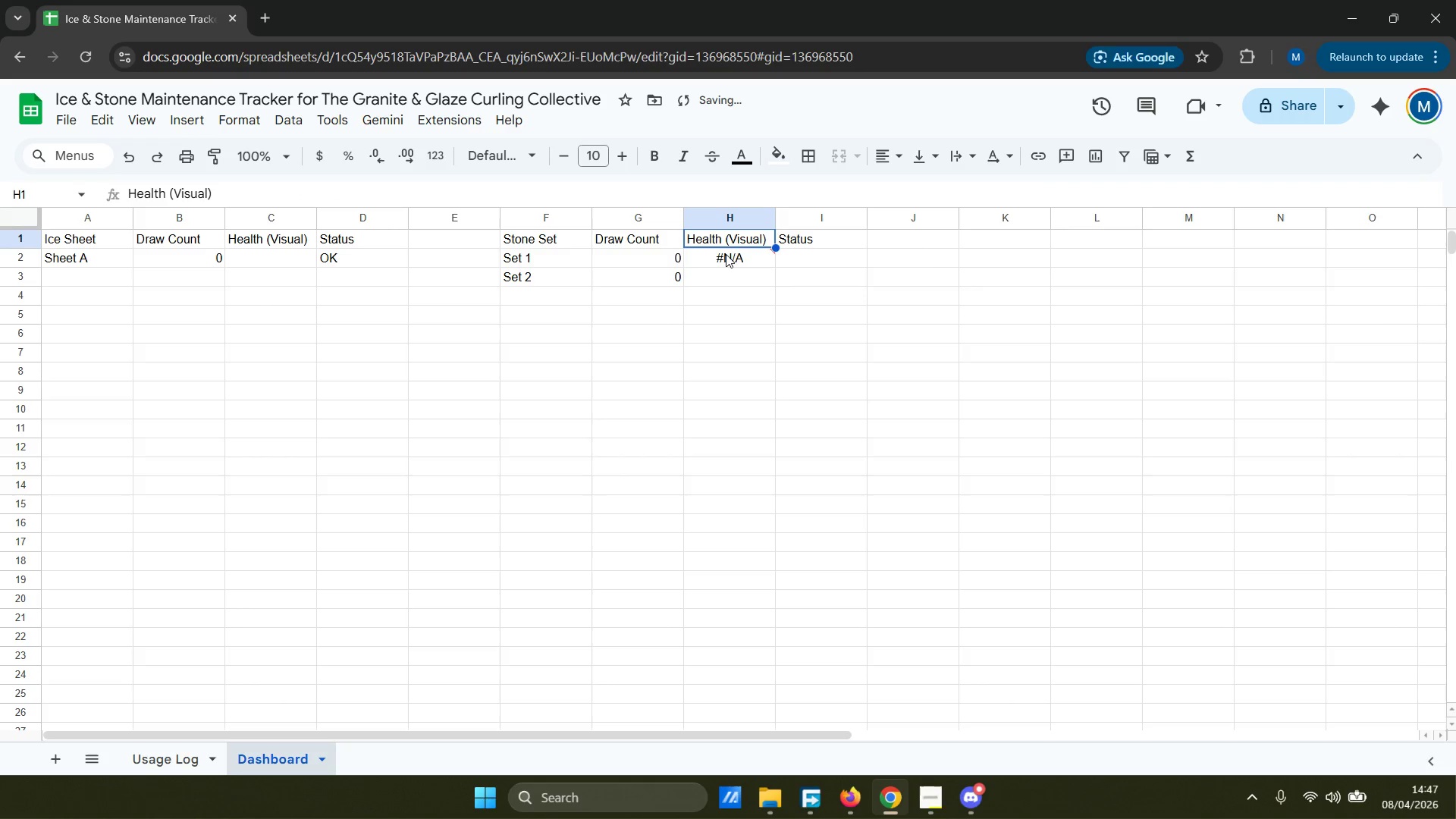 
left_click([726, 259])
 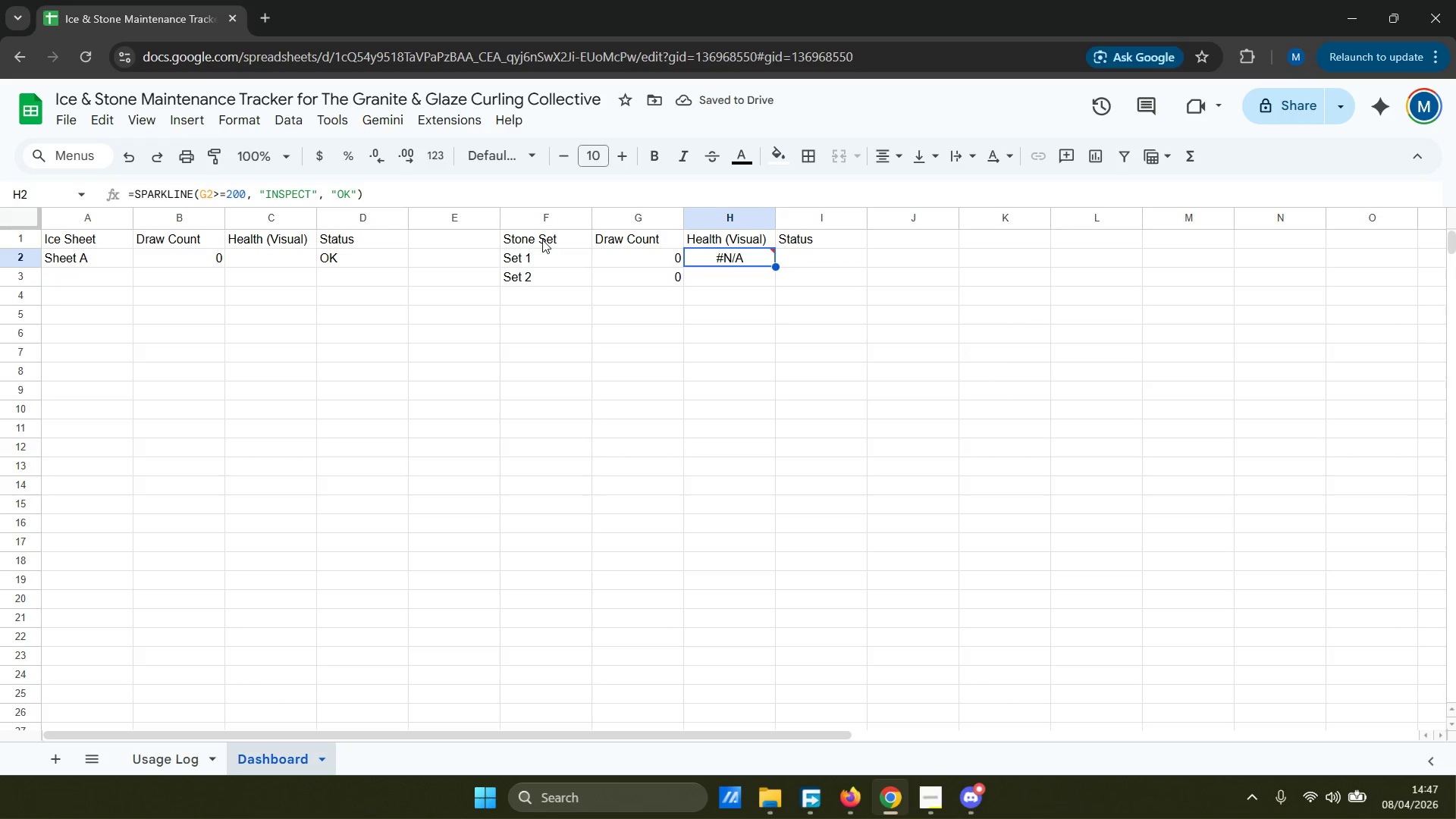 
left_click_drag(start_coordinate=[542, 240], to_coordinate=[799, 280])
 